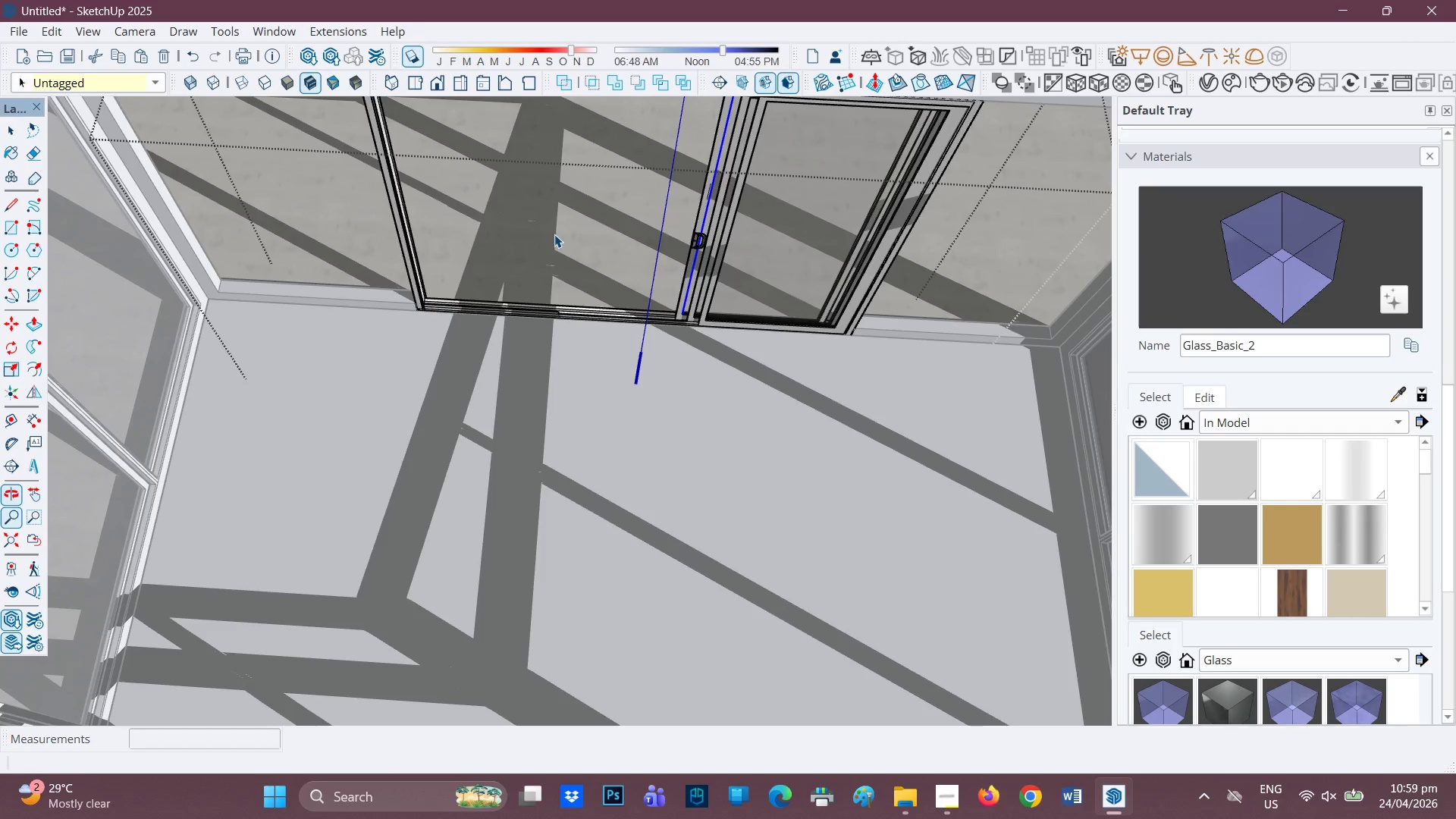 
key(H)
 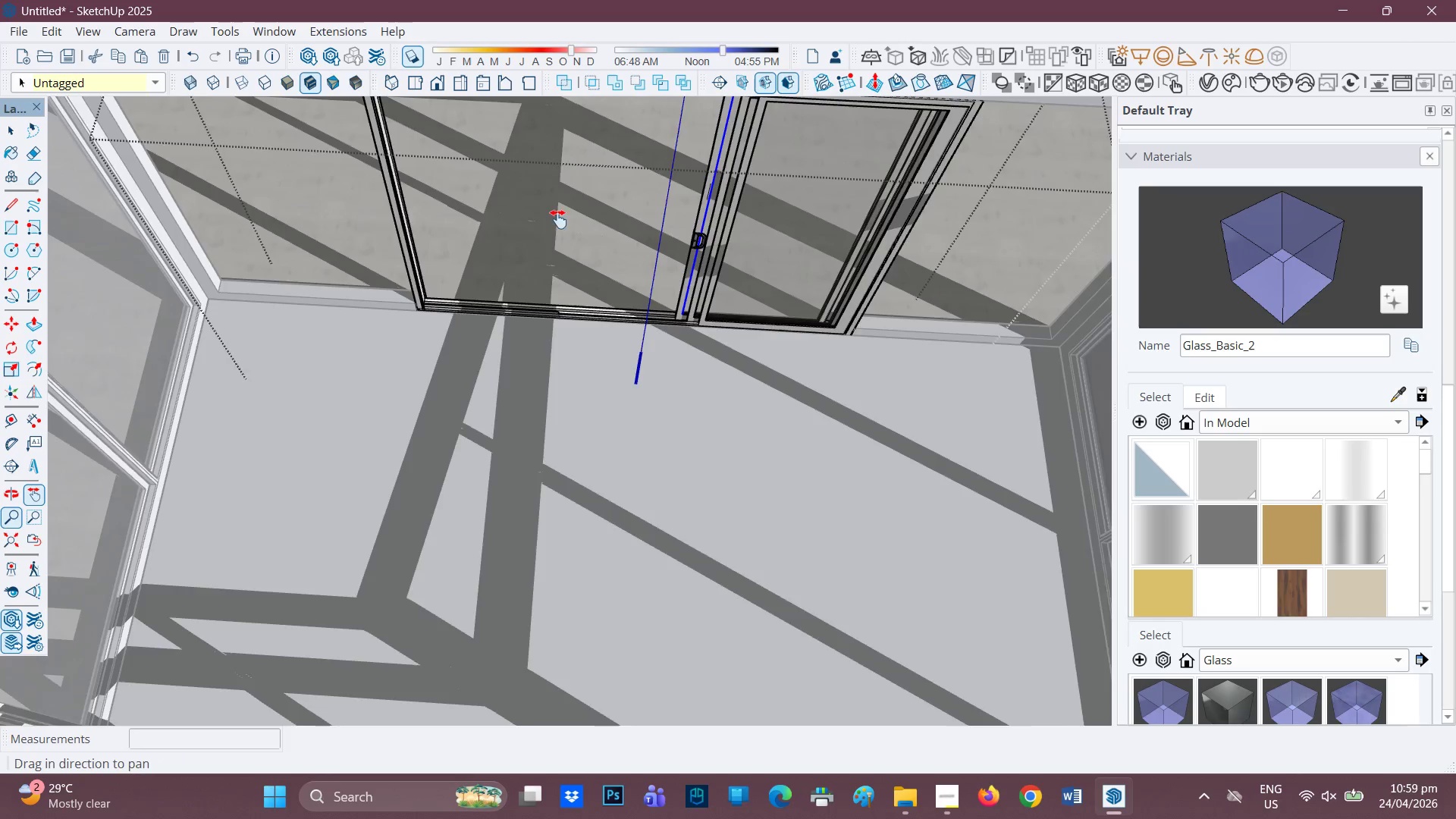 
left_click_drag(start_coordinate=[558, 219], to_coordinate=[470, 441])
 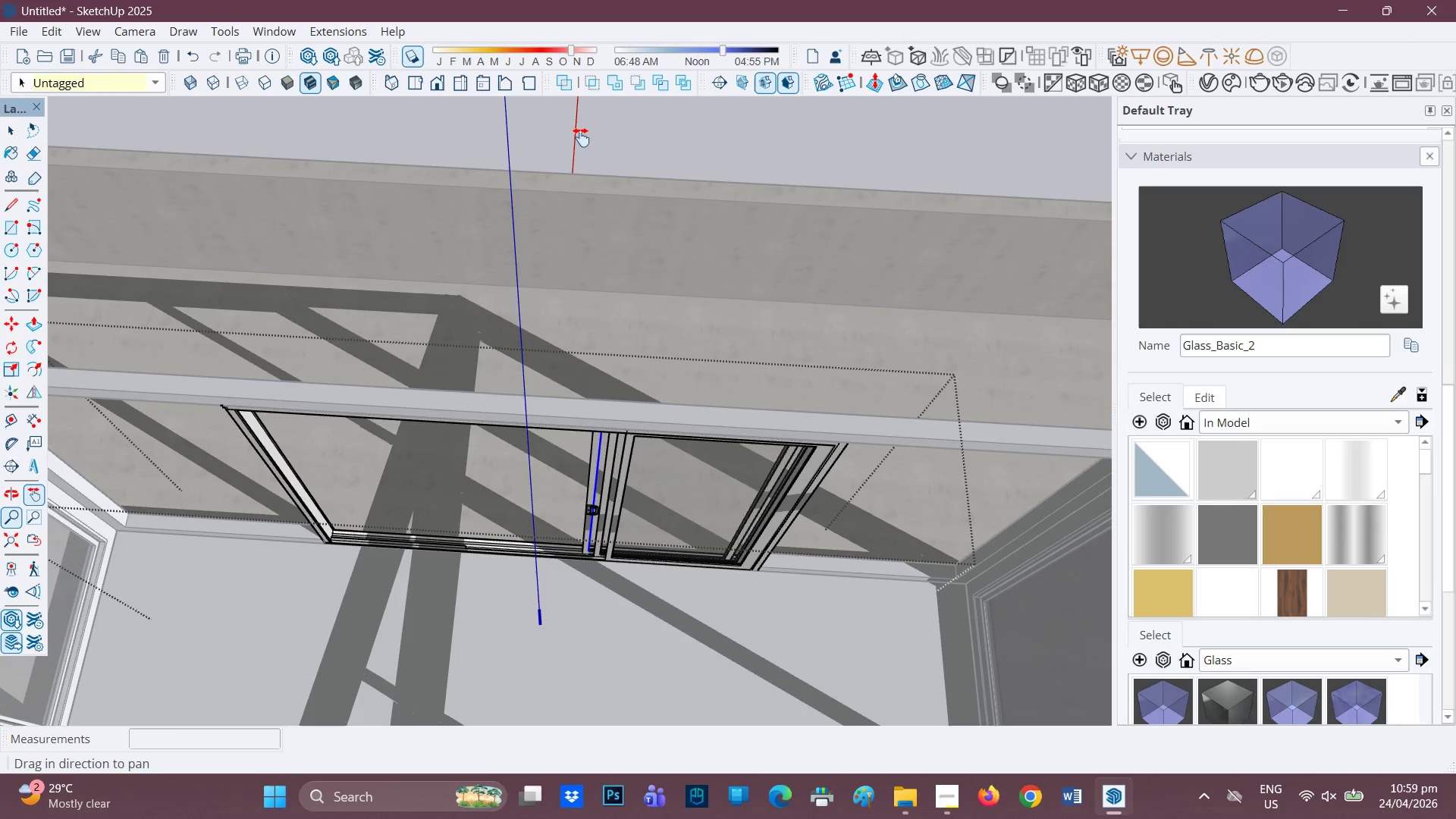 
key(Space)
 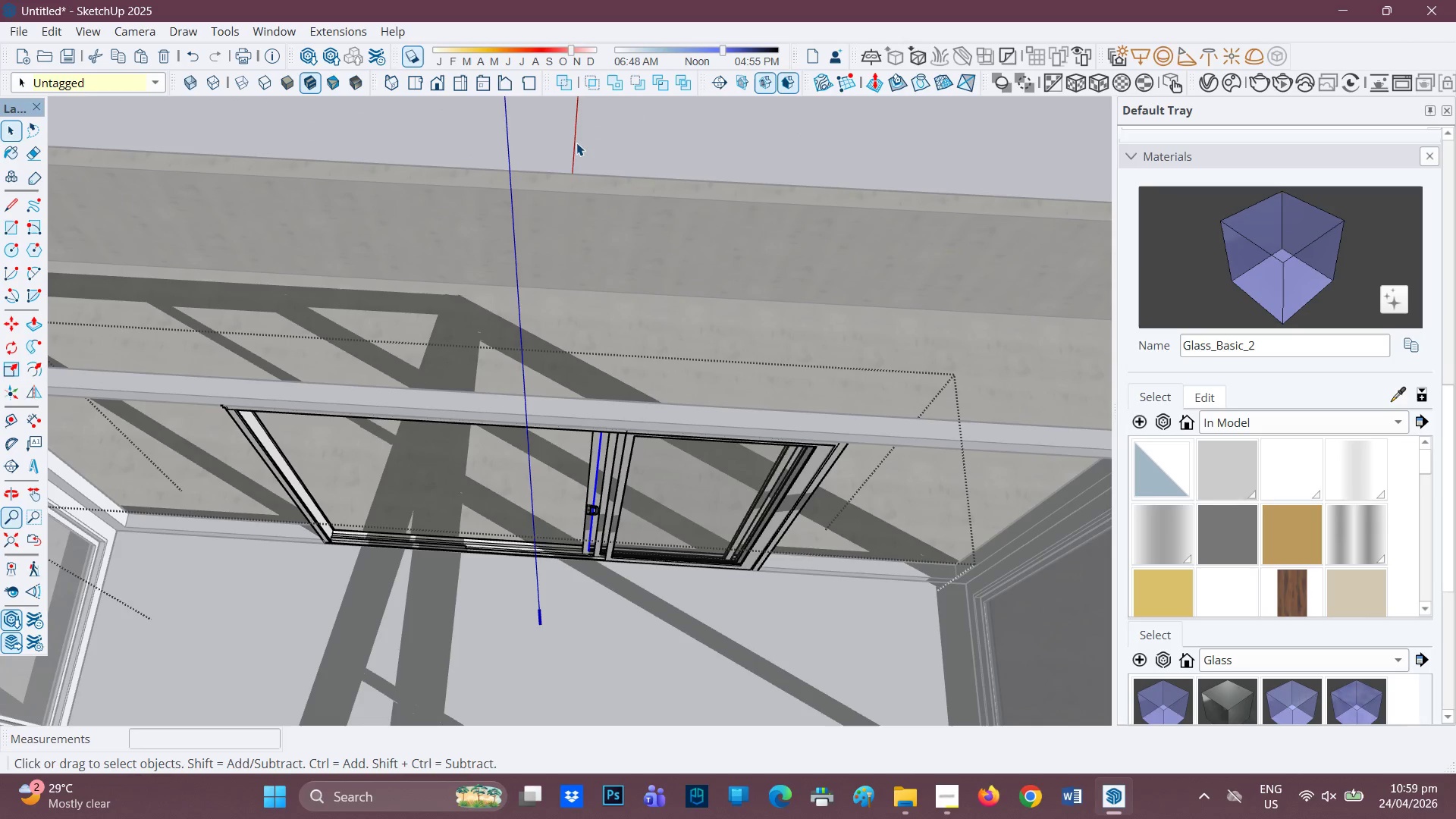 
left_click([576, 143])
 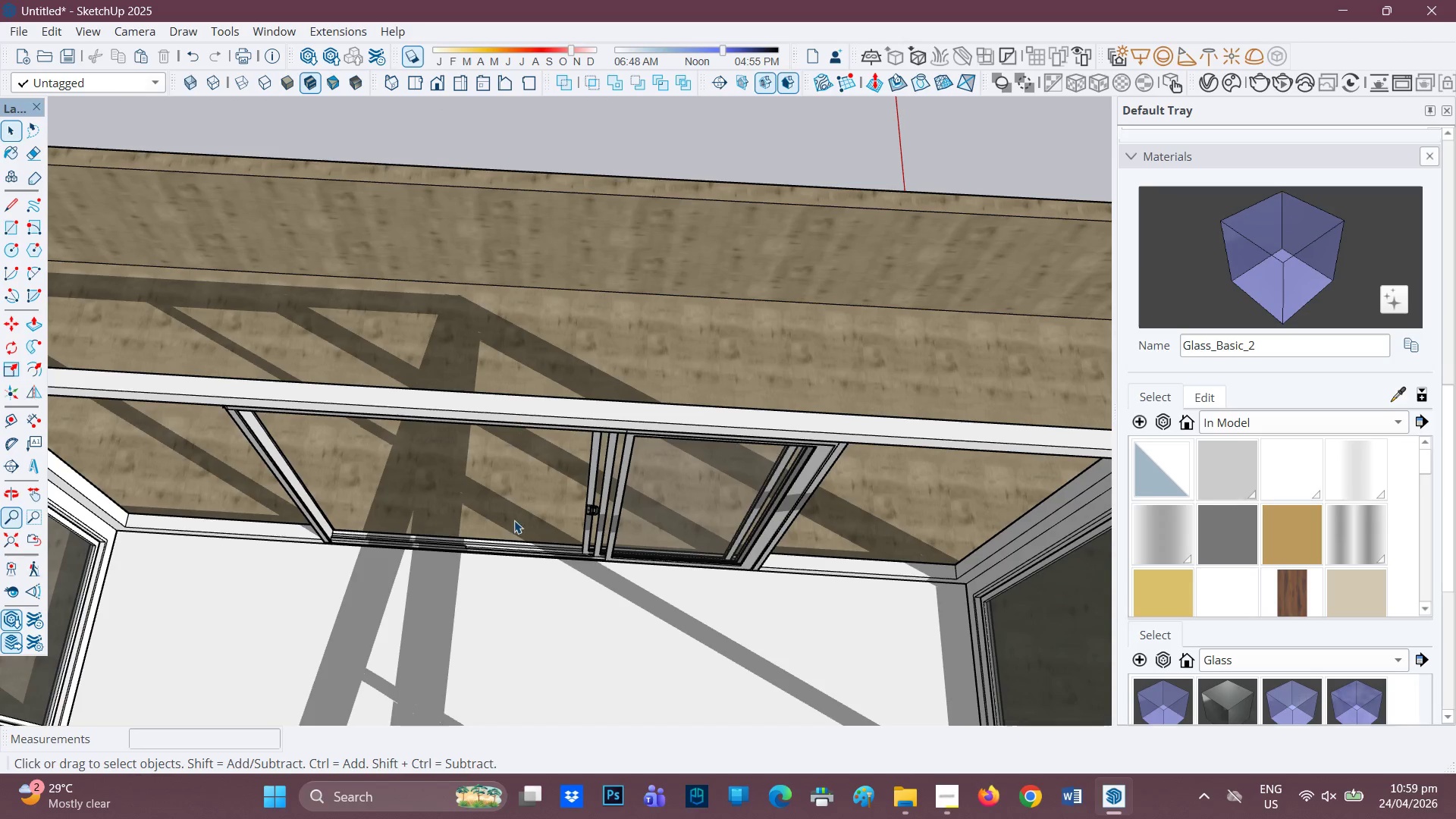 
left_click([615, 434])
 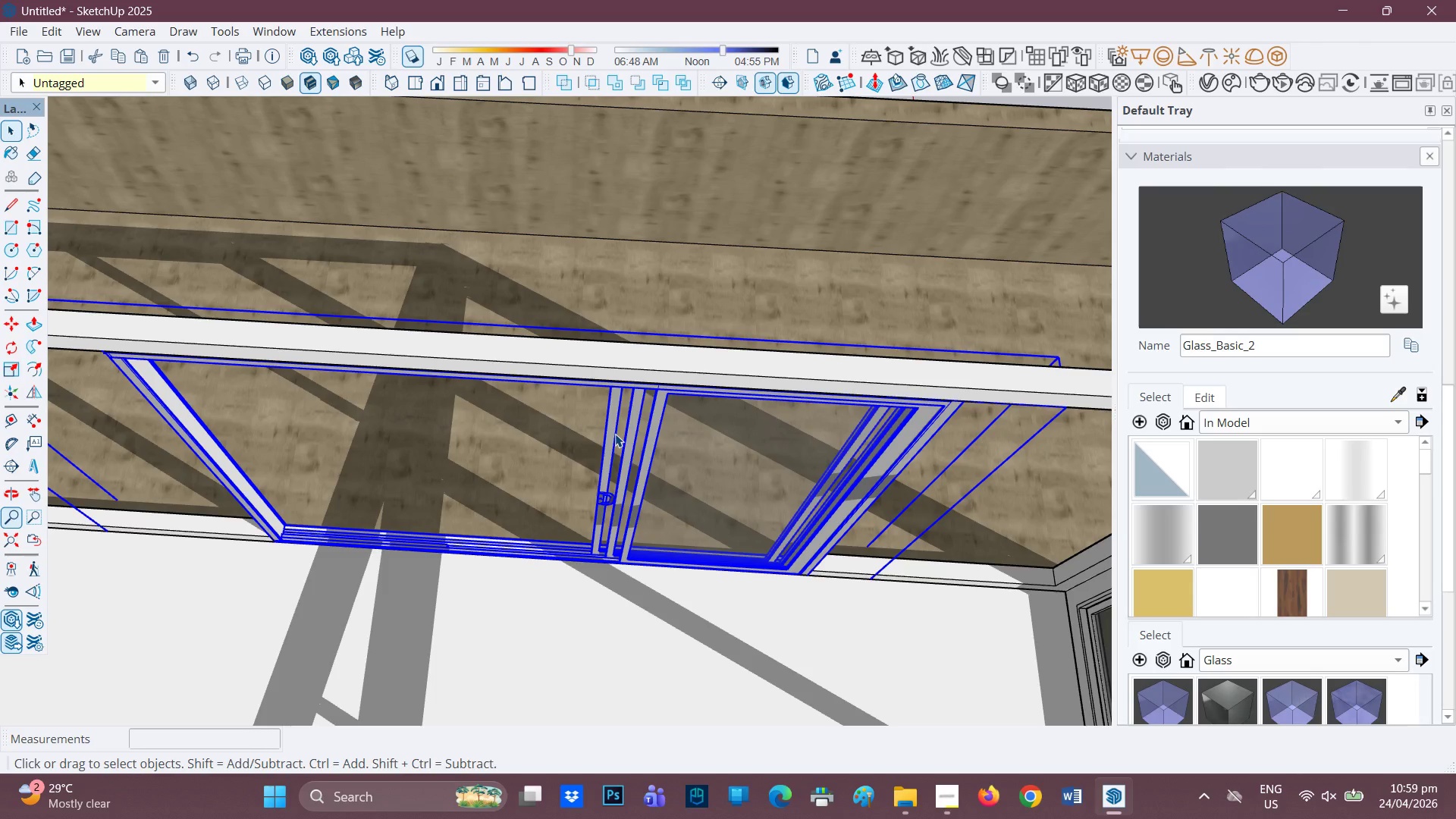 
scroll: coordinate [554, 541], scroll_direction: up, amount: 2.0
 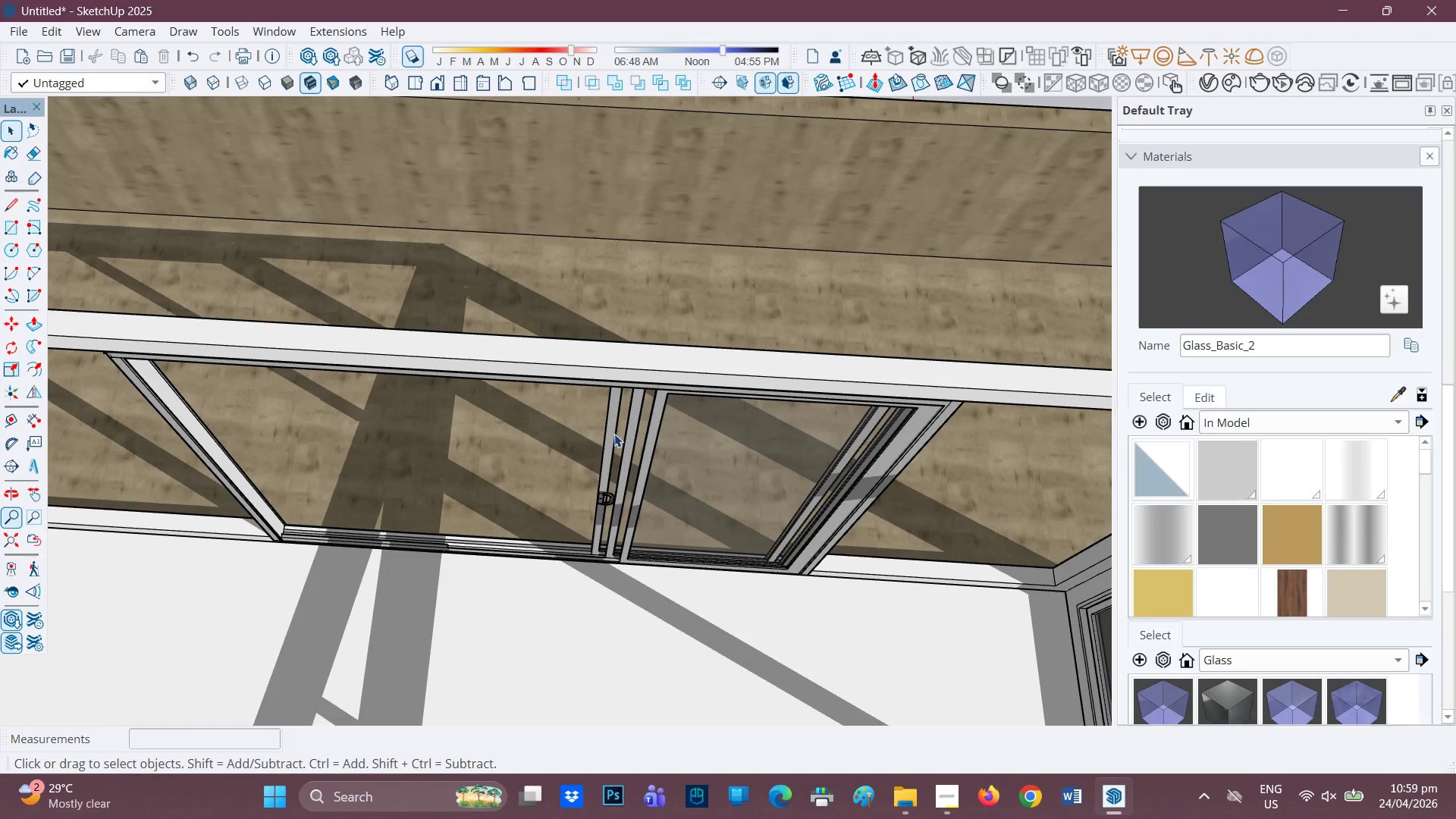 
double_click([615, 434])
 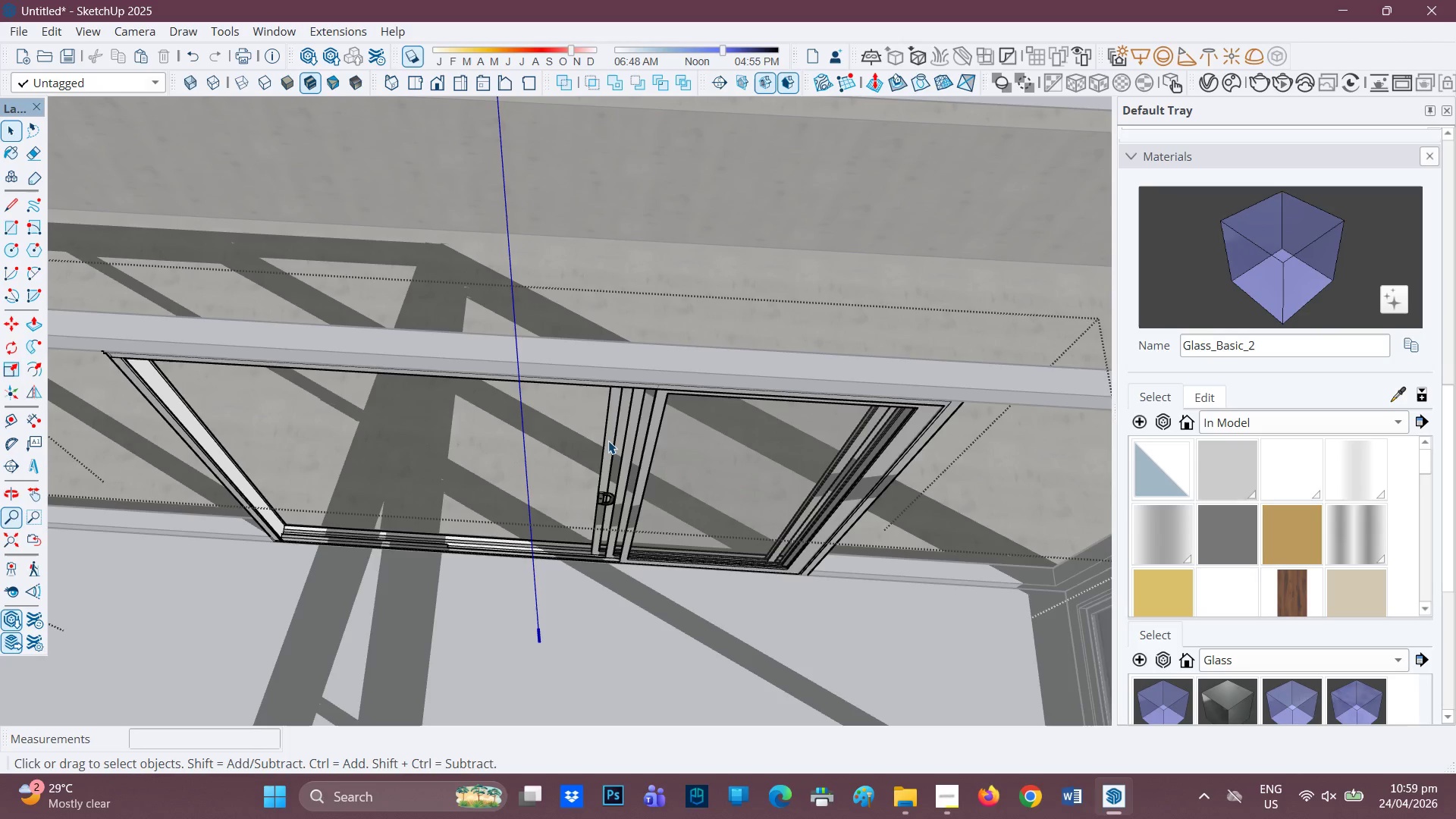 
left_click([608, 441])
 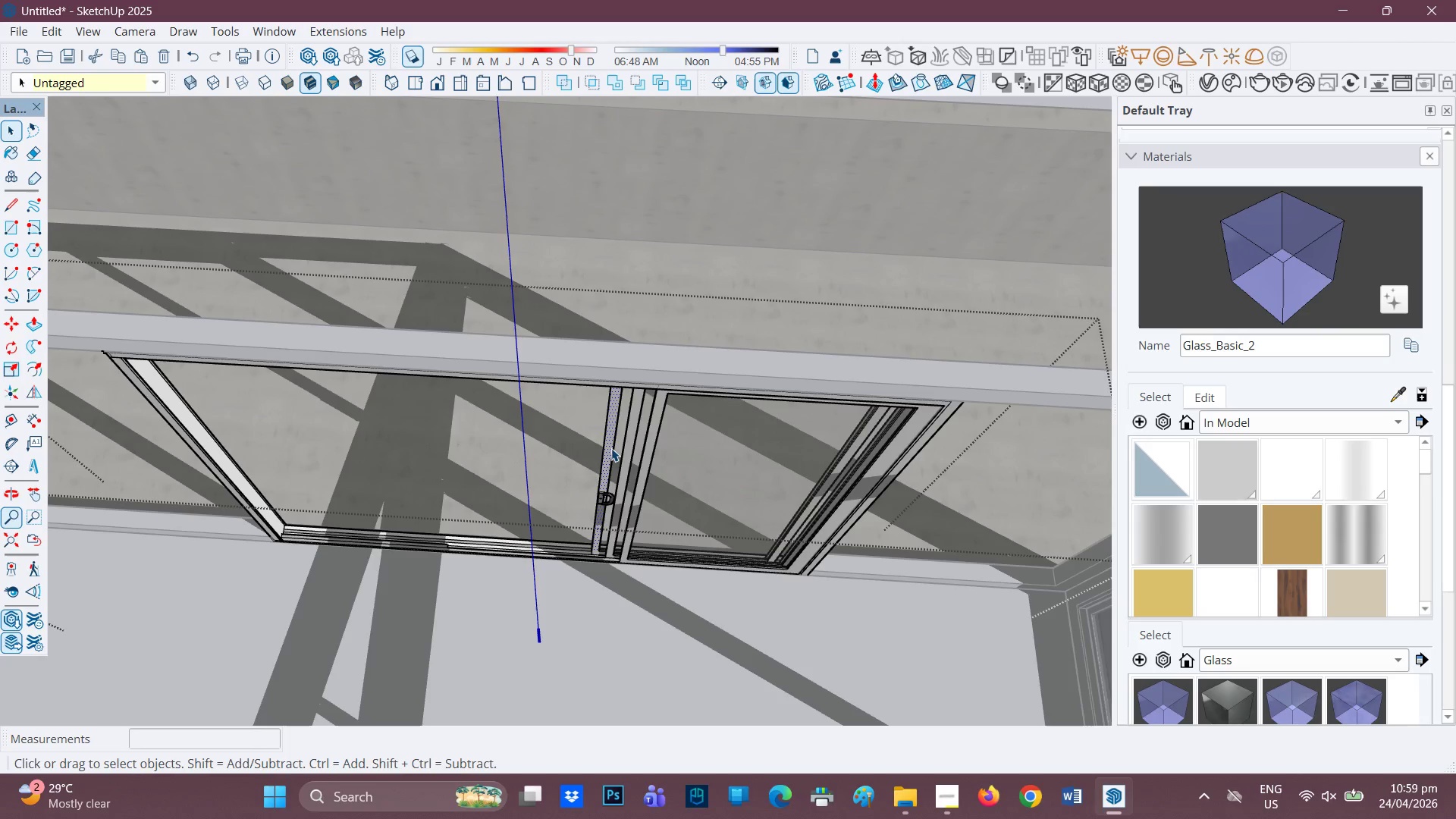 
scroll: coordinate [707, 317], scroll_direction: up, amount: 4.0
 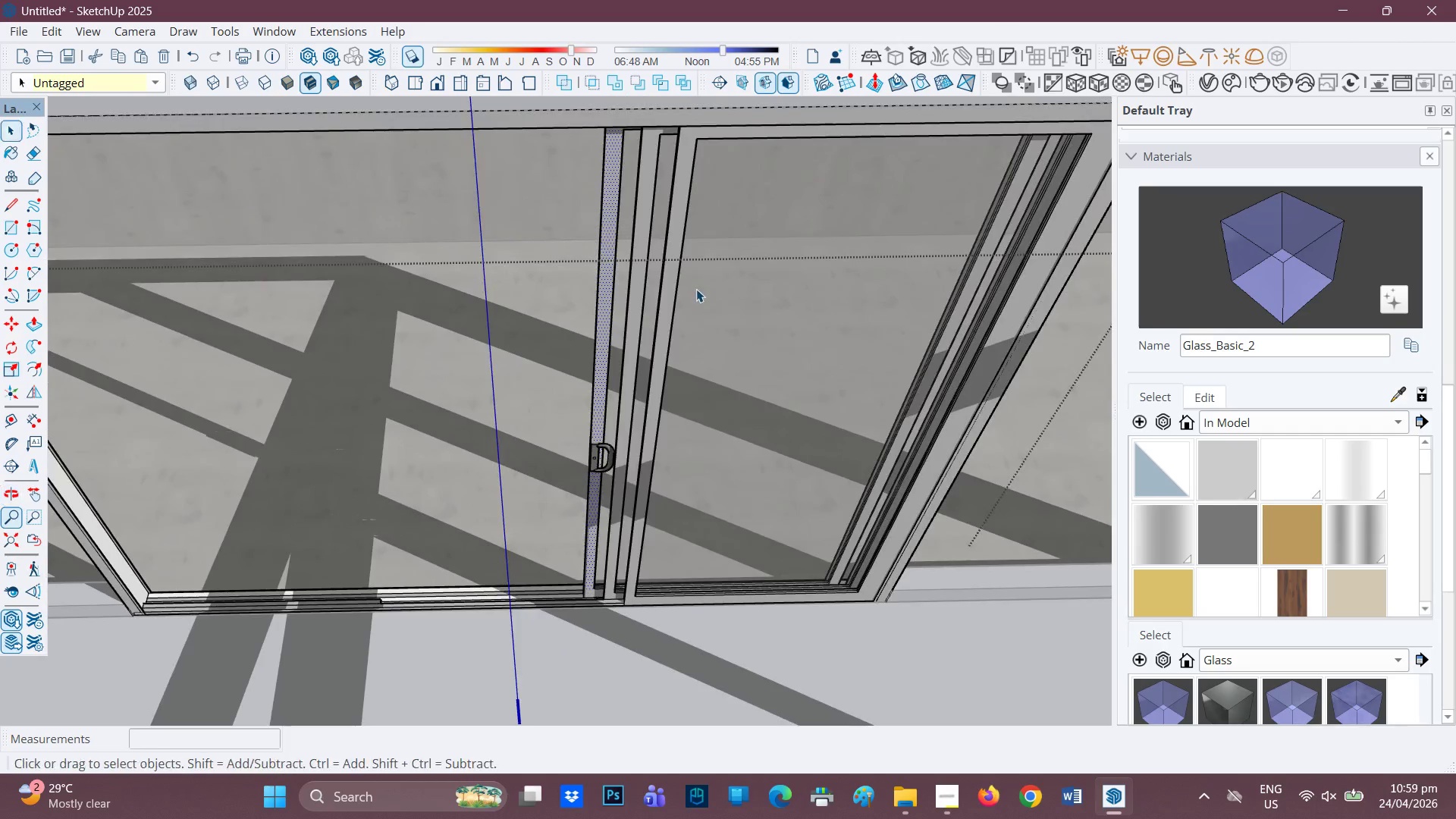 
key(H)
 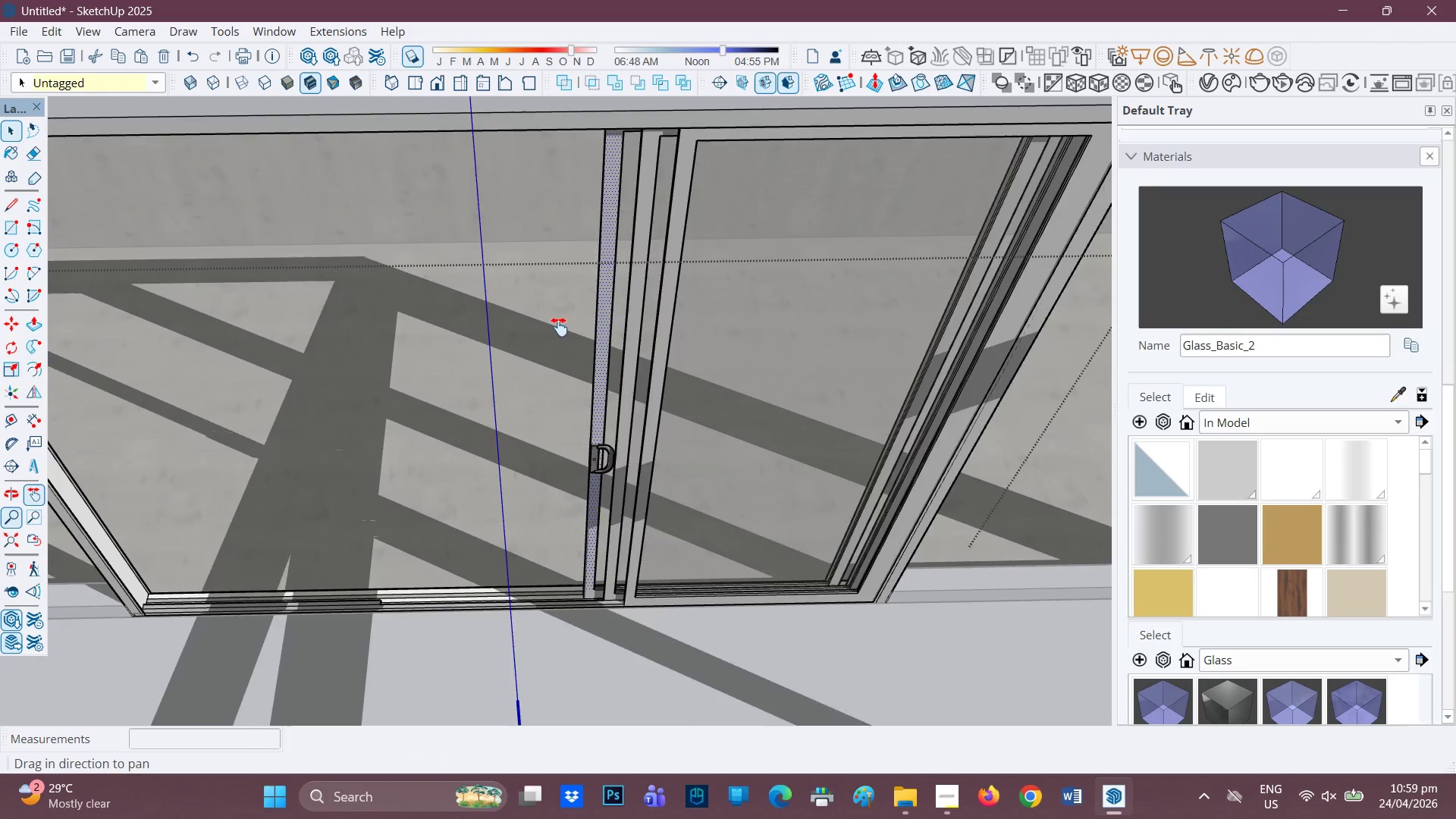 
left_click_drag(start_coordinate=[564, 303], to_coordinate=[515, 497])
 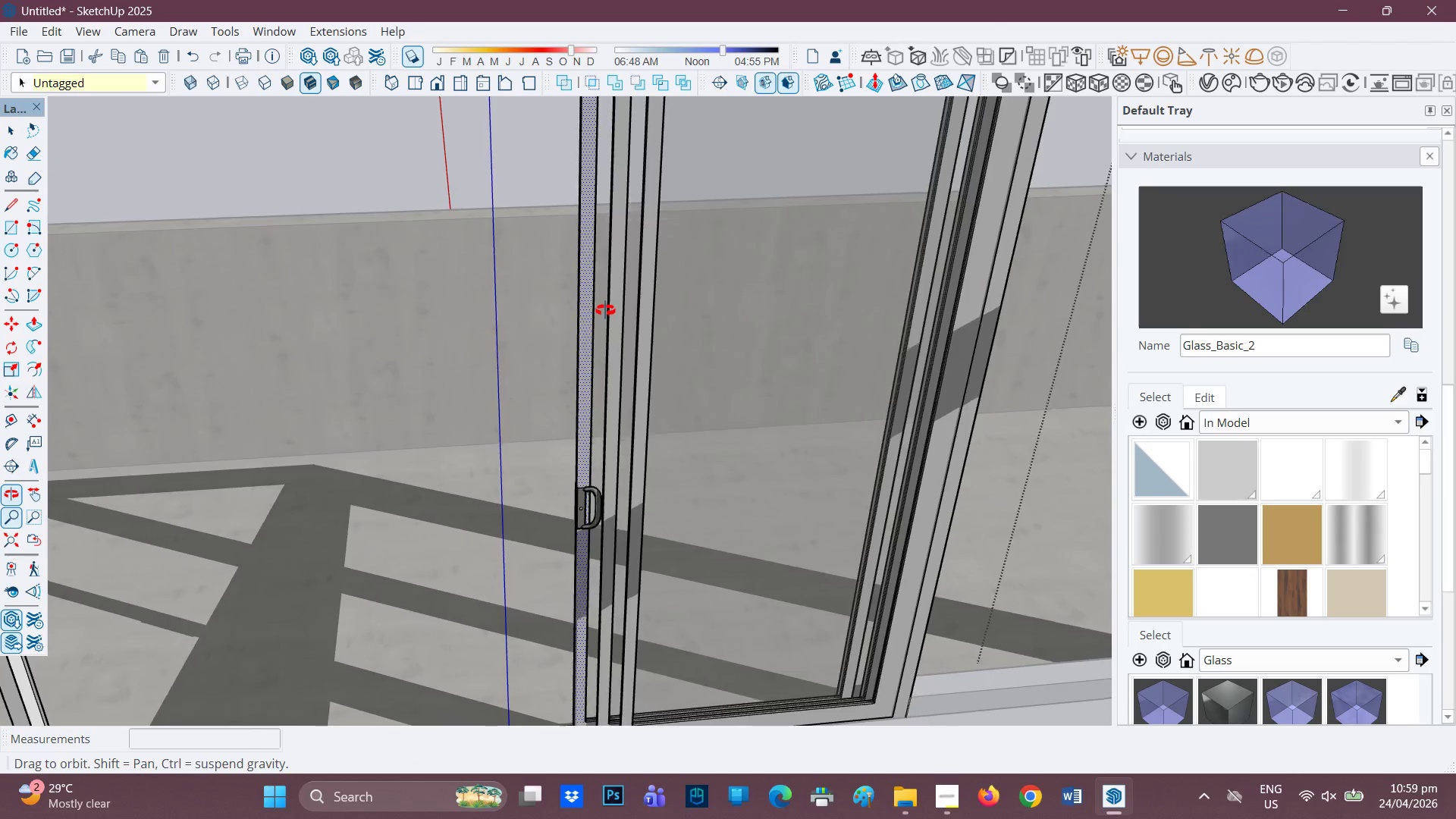 
left_click_drag(start_coordinate=[602, 317], to_coordinate=[560, 505])
 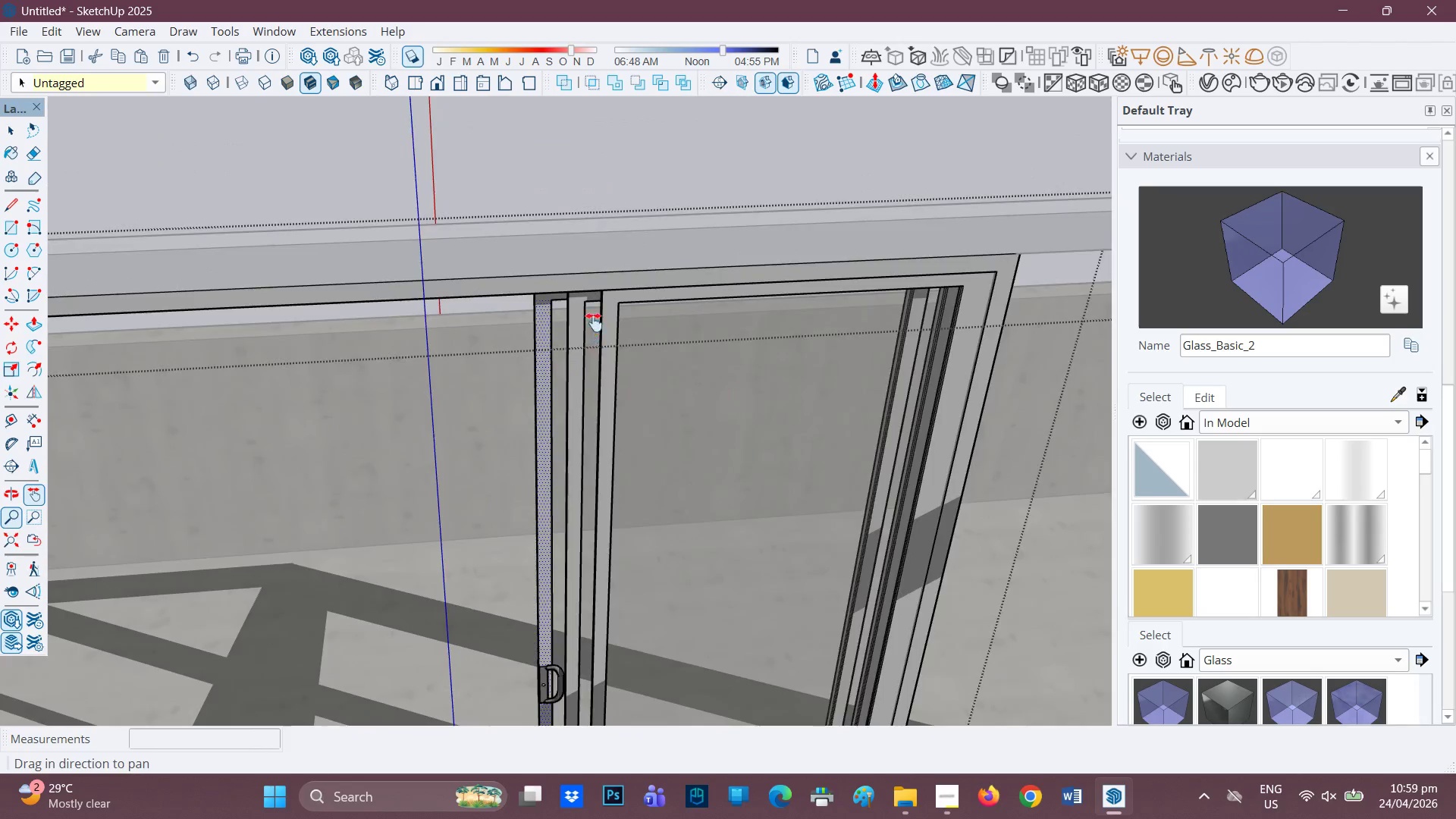 
scroll: coordinate [595, 306], scroll_direction: up, amount: 8.0
 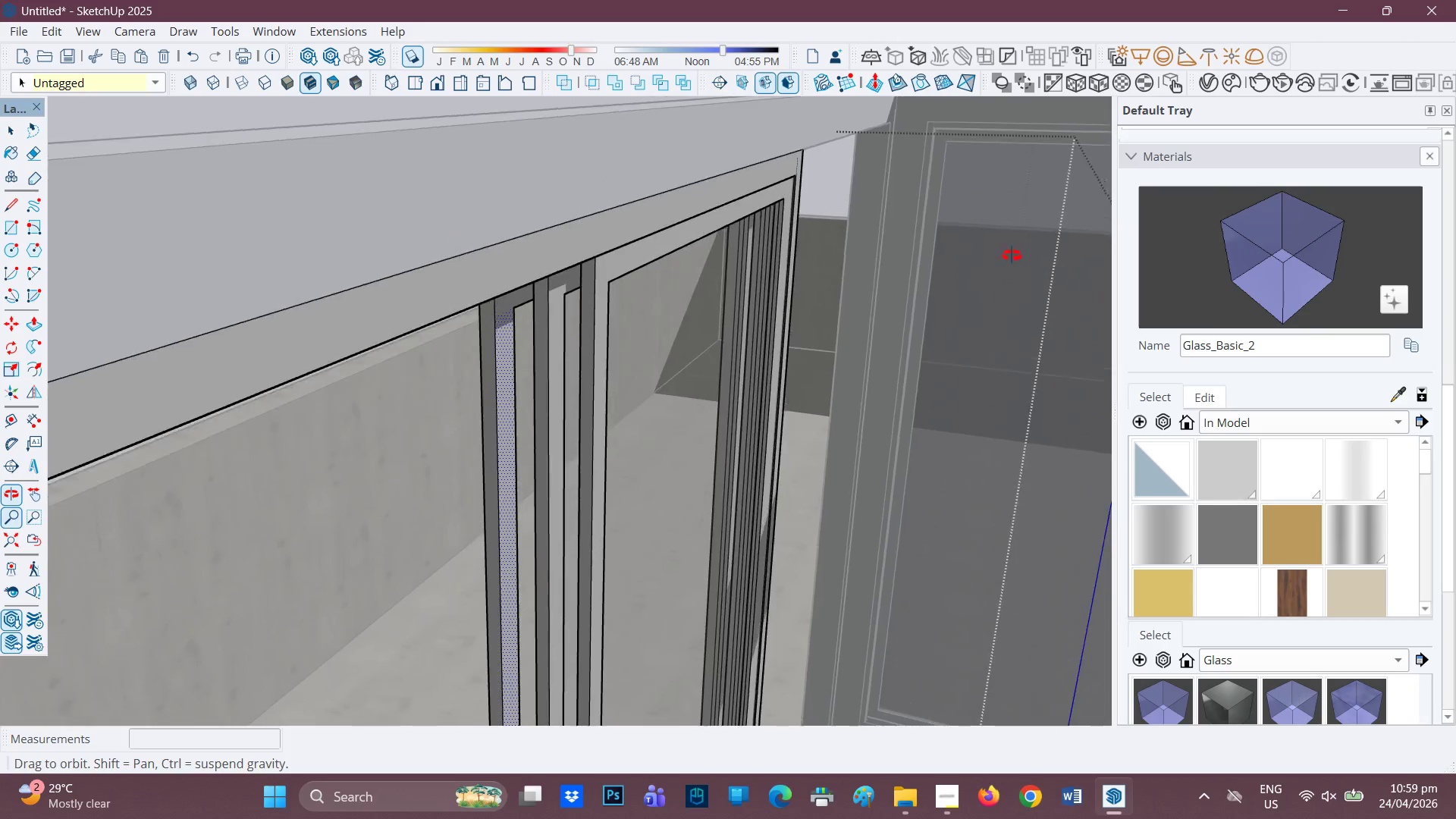 
key(Space)
 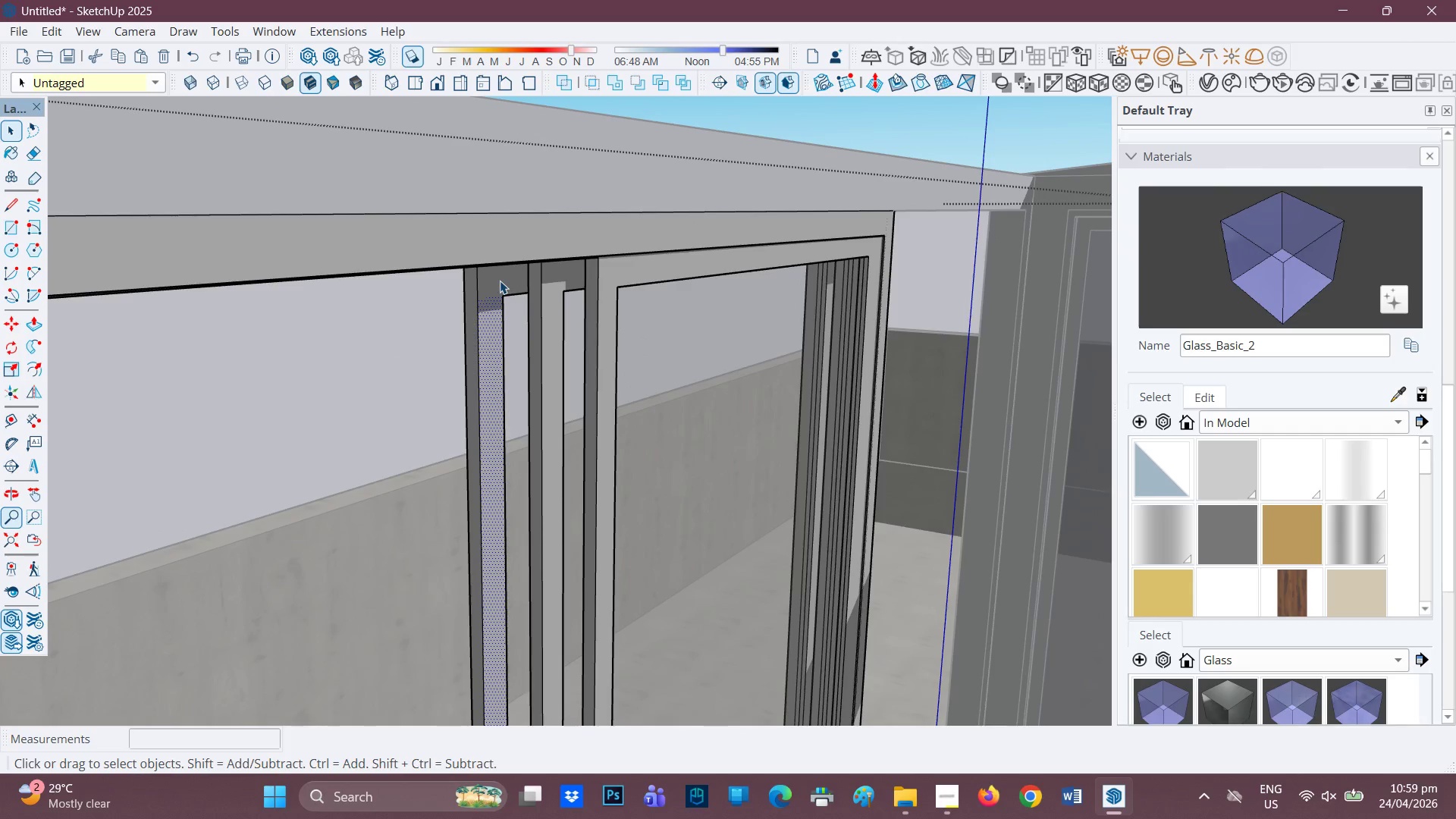 
double_click([500, 281])
 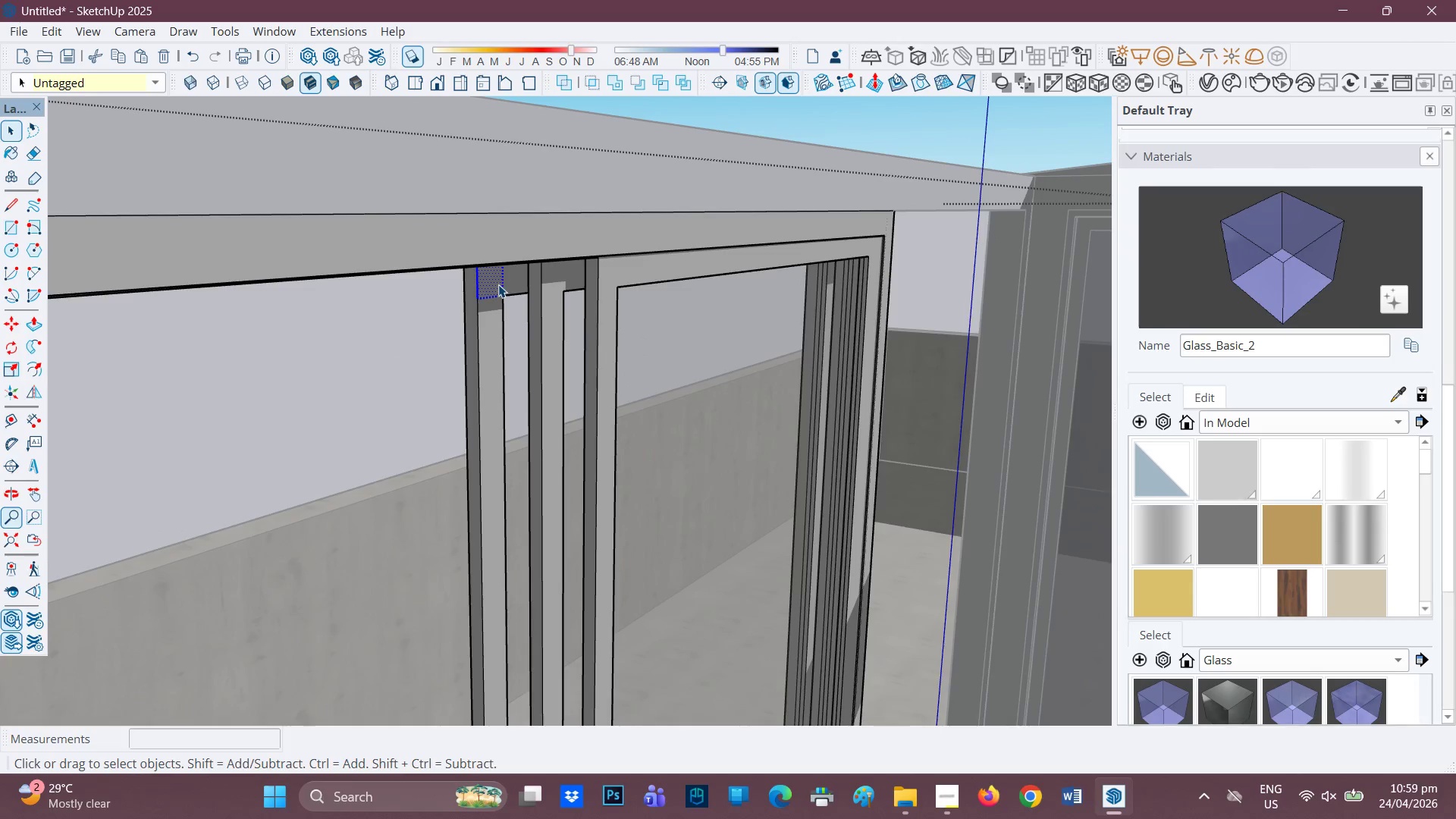 
triple_click([498, 284])
 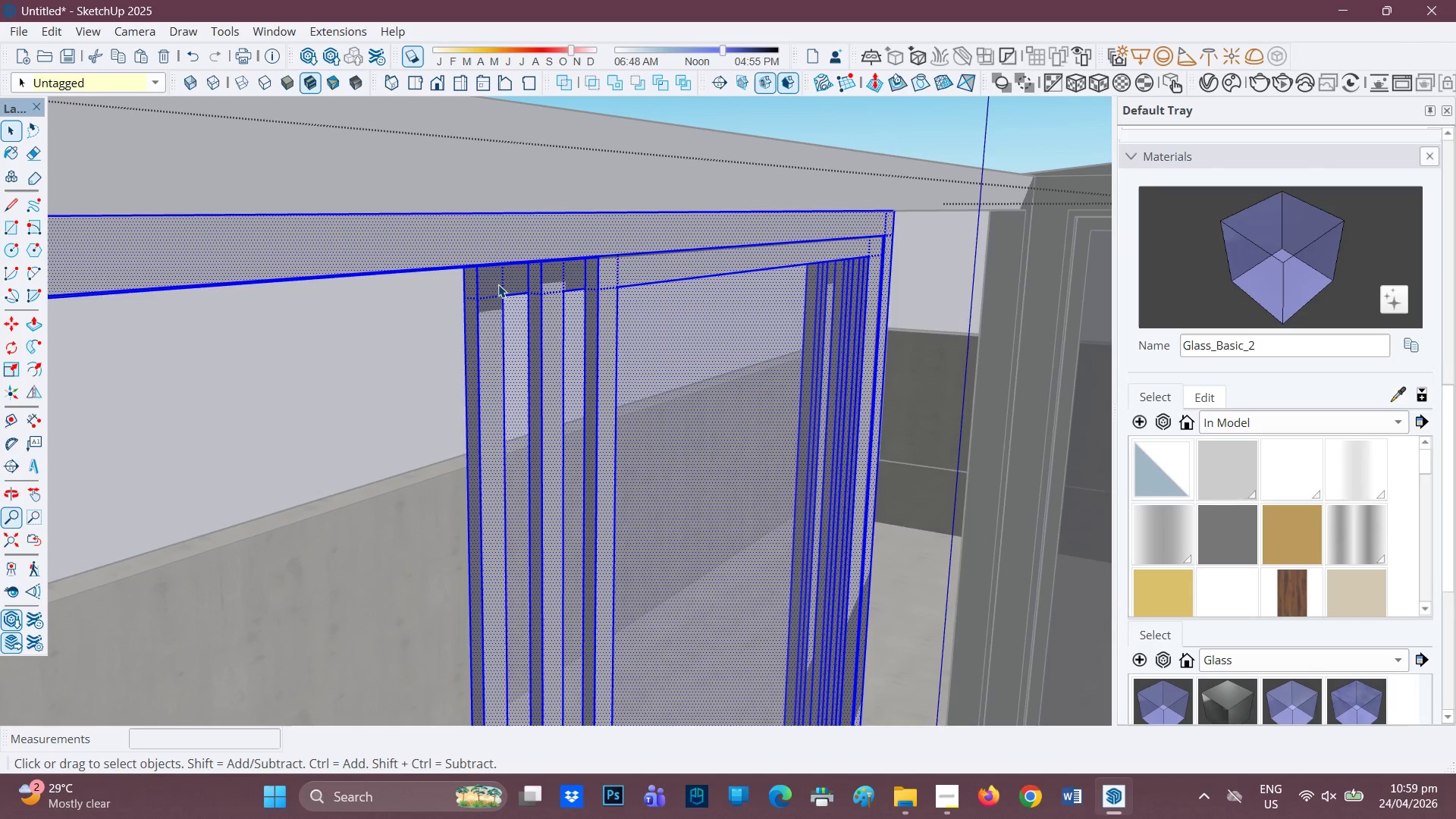 
triple_click([498, 284])
 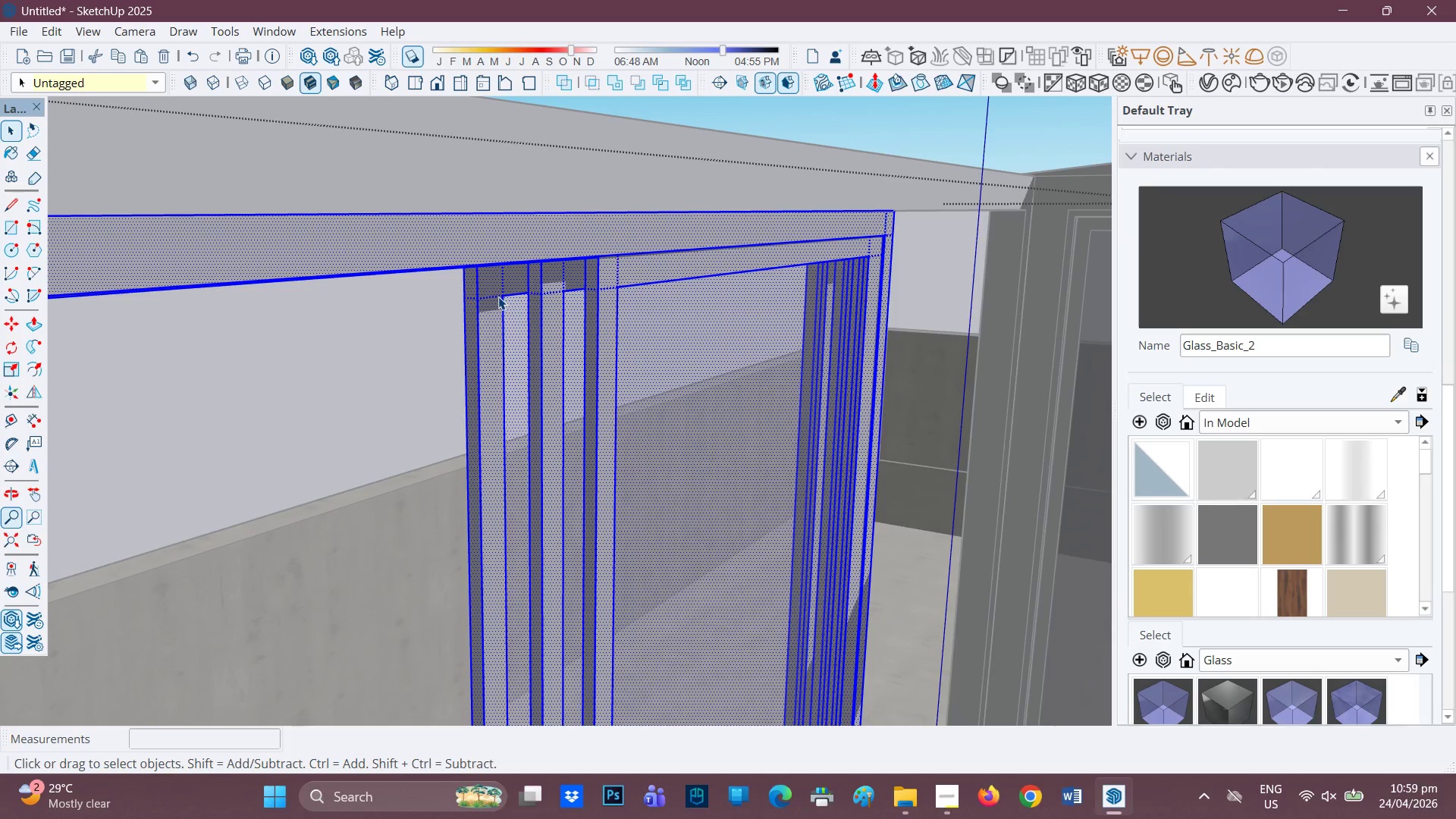 
double_click([497, 297])
 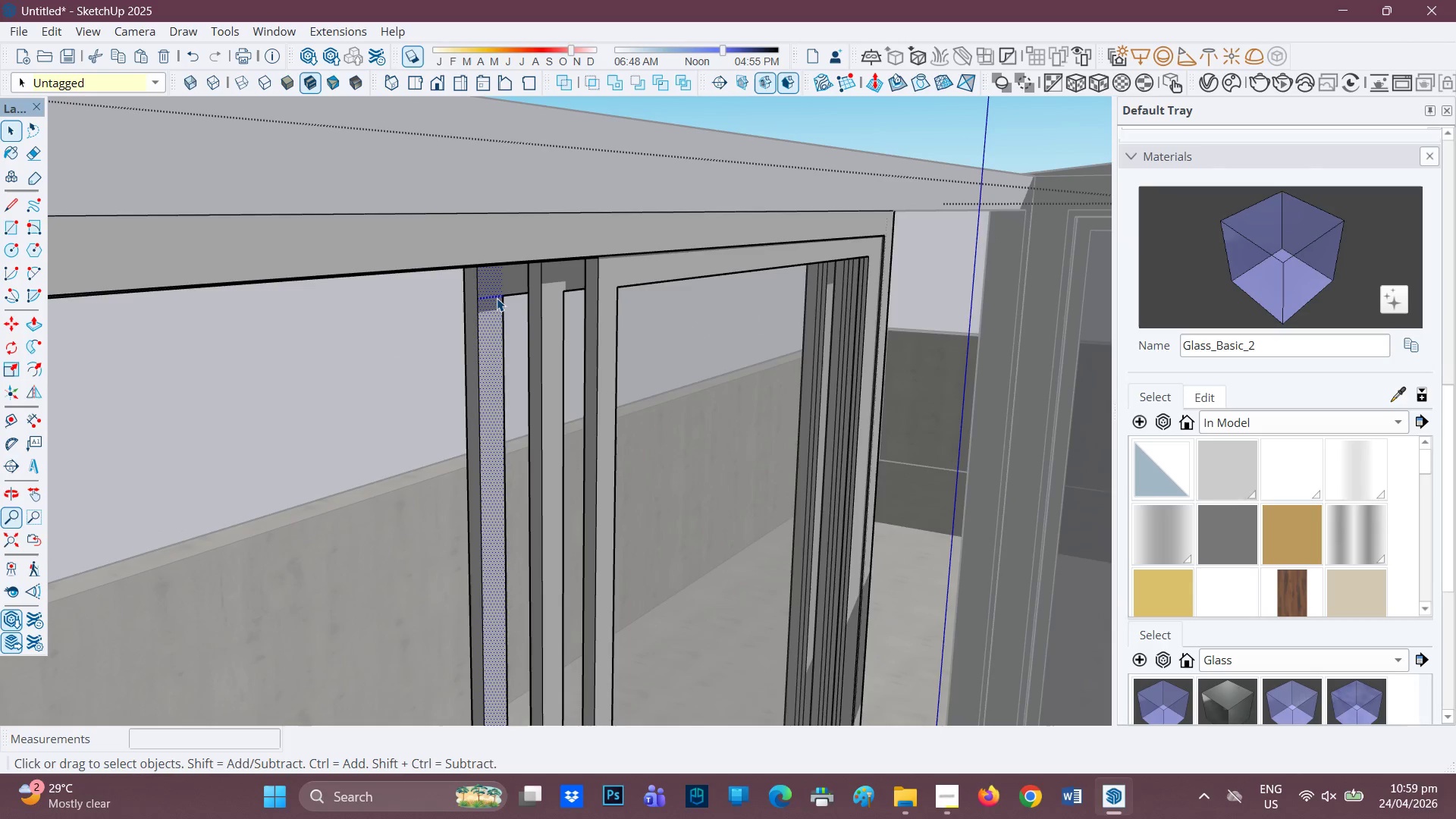 
left_click([497, 298])
 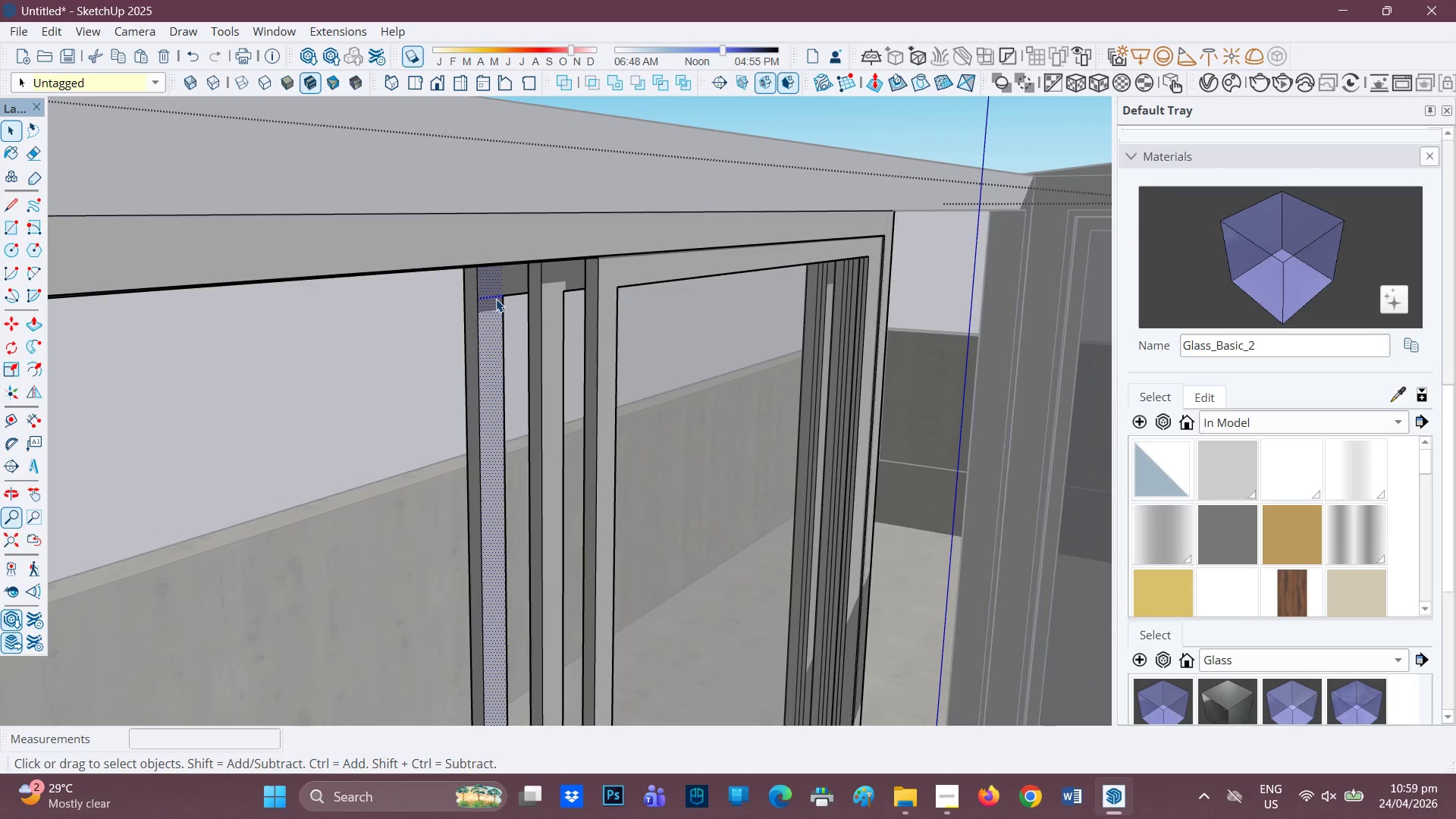 
triple_click([496, 299])
 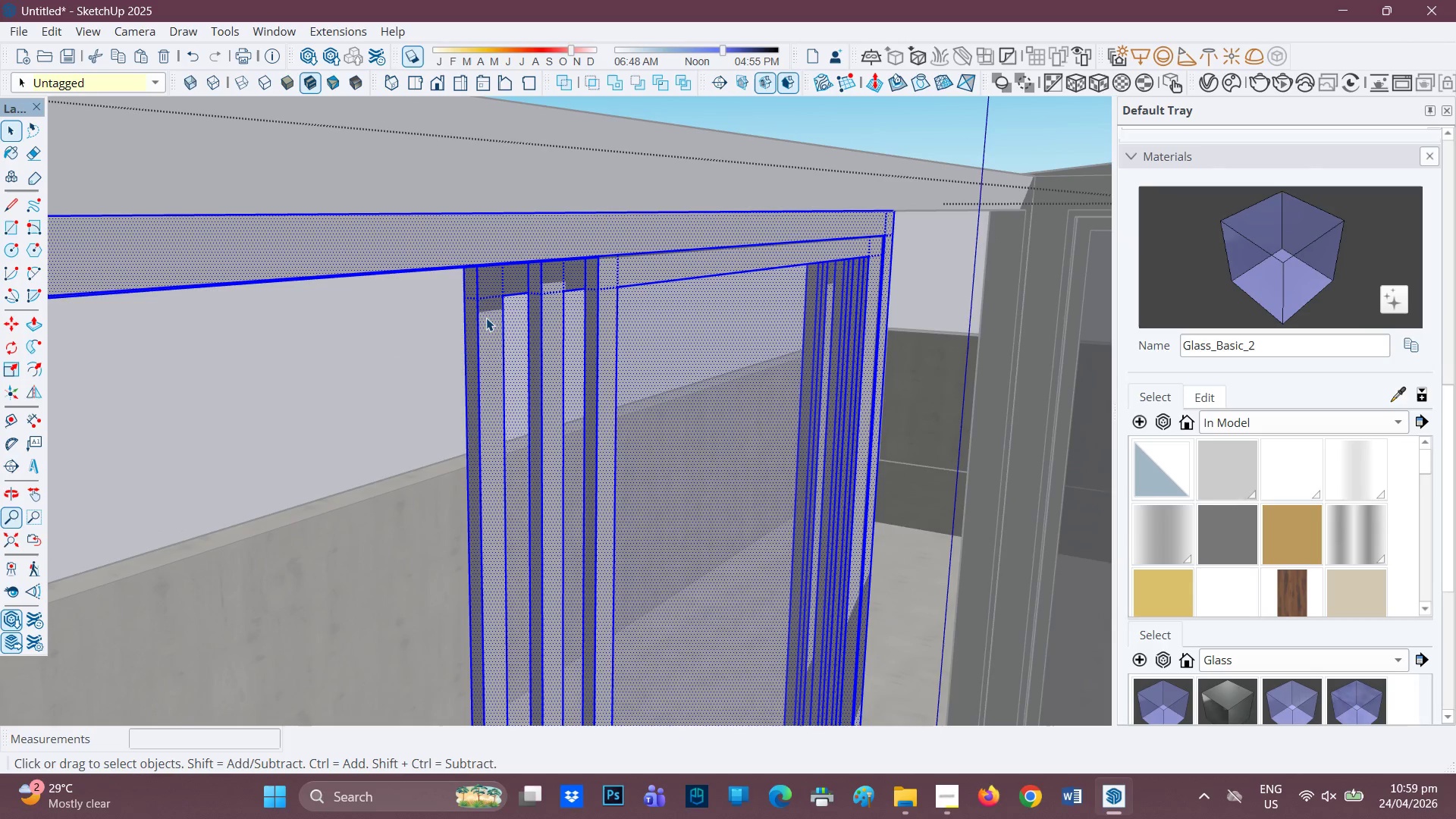 
double_click([486, 318])
 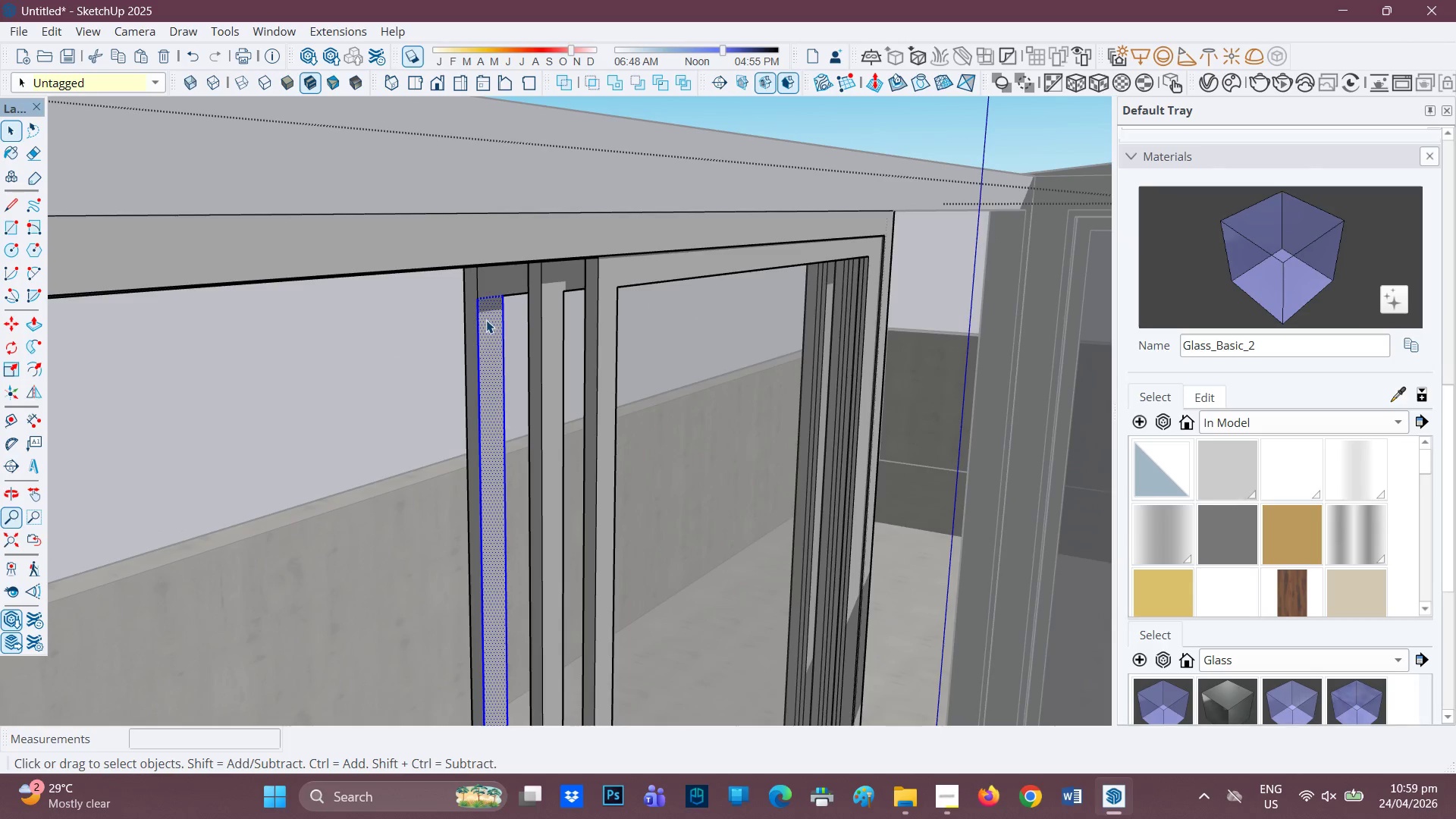 
scroll: coordinate [531, 344], scroll_direction: down, amount: 5.0
 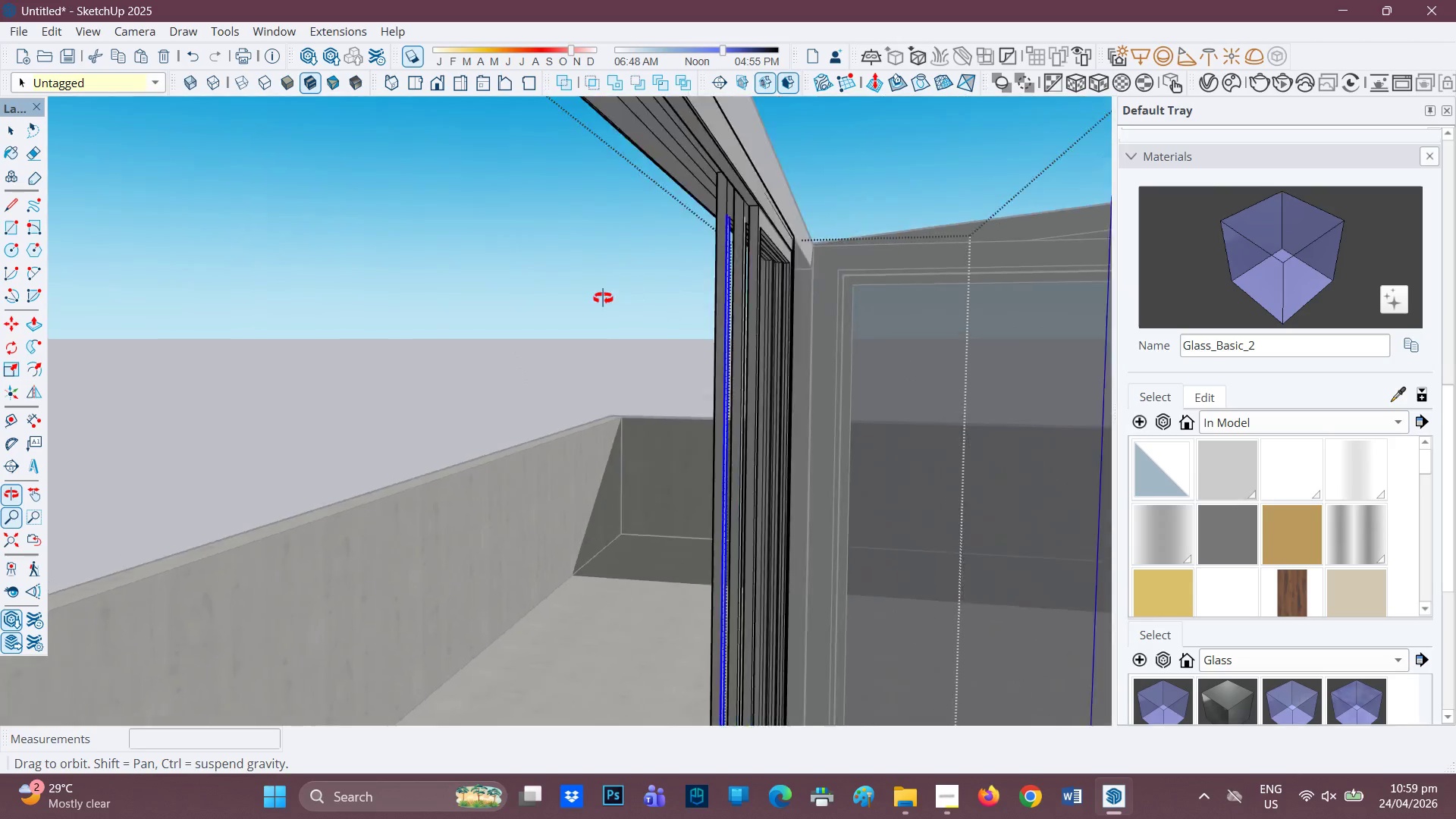 
key(Space)
 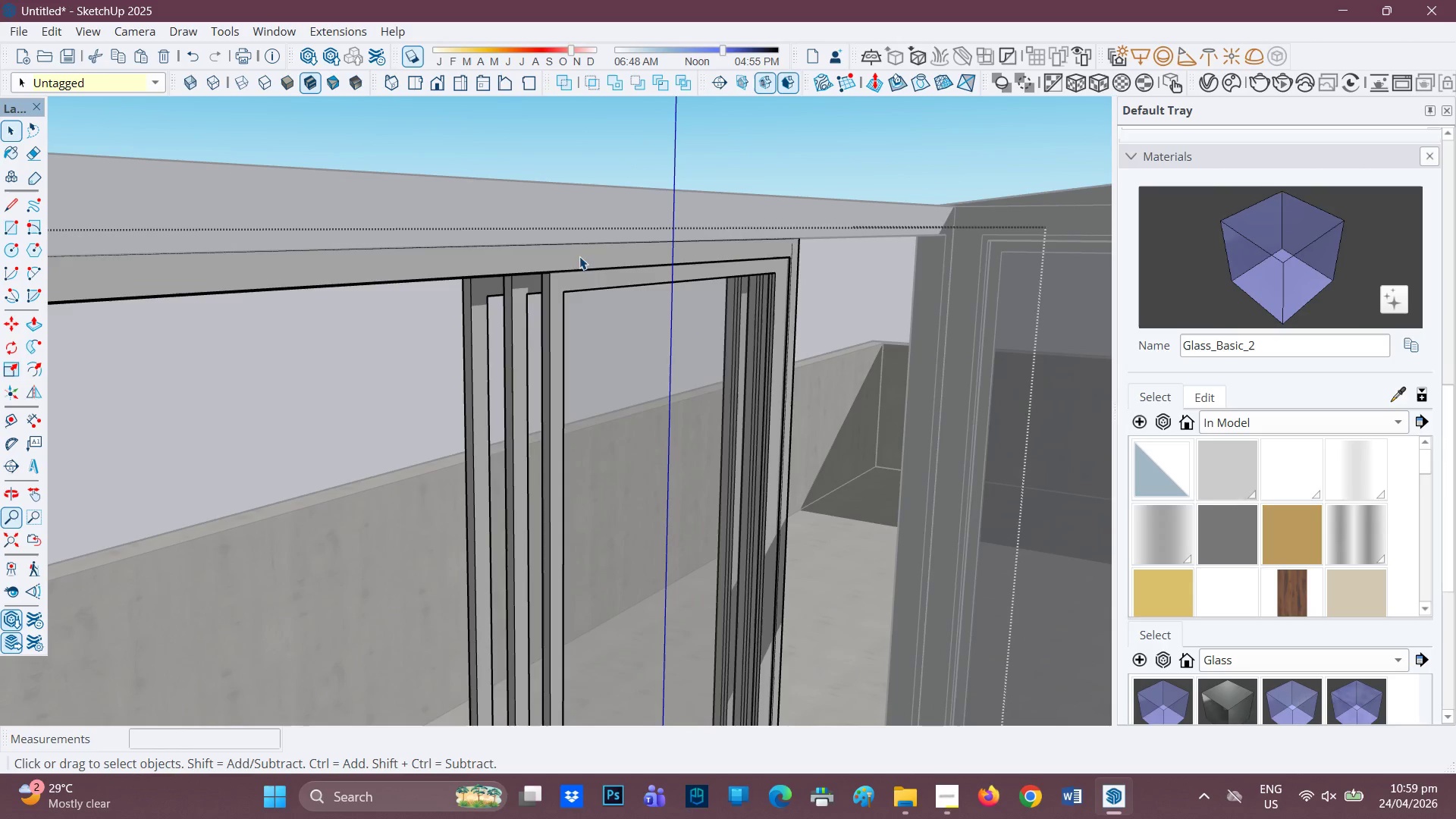 
left_click([579, 262])
 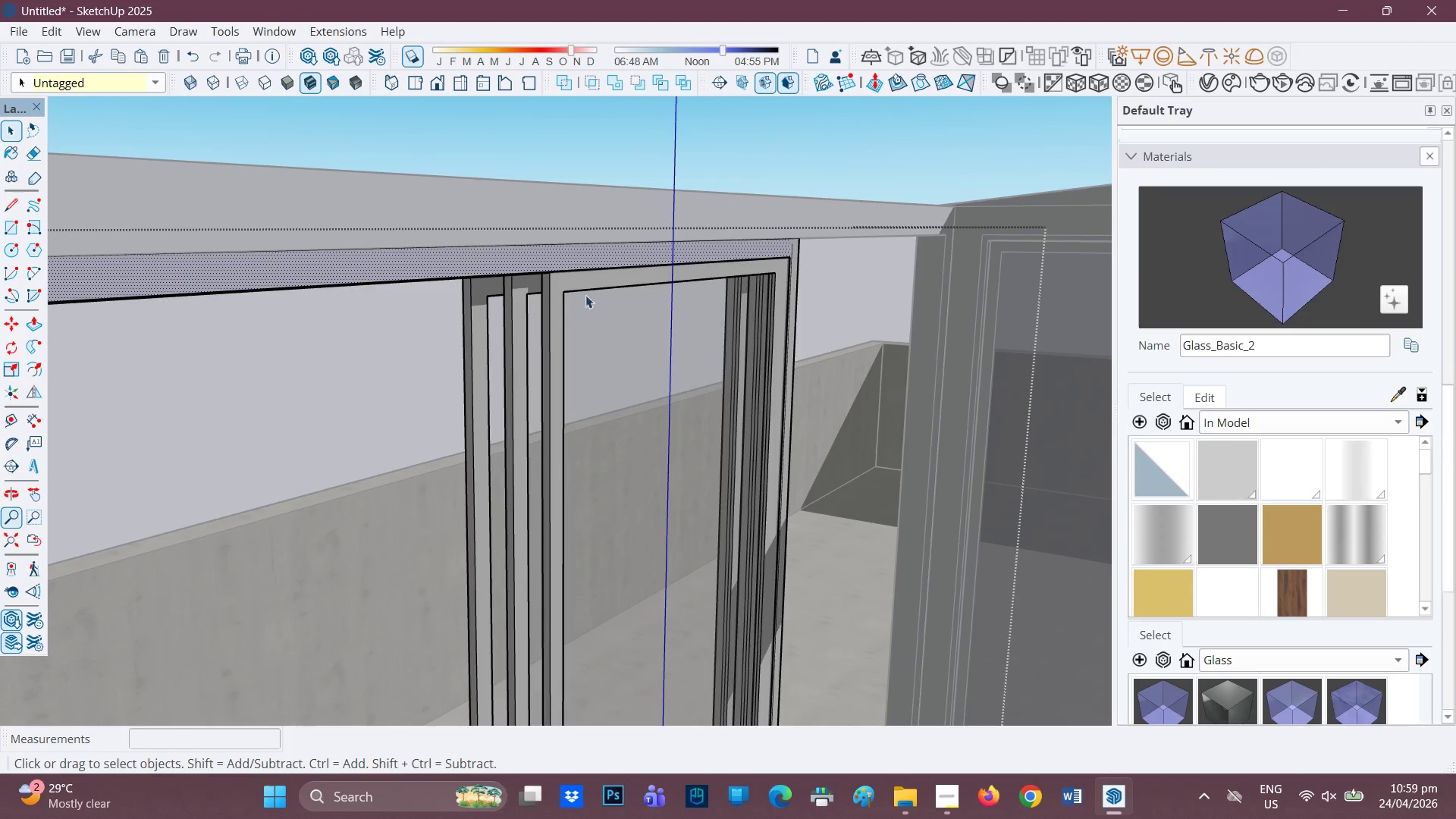 
left_click([573, 152])
 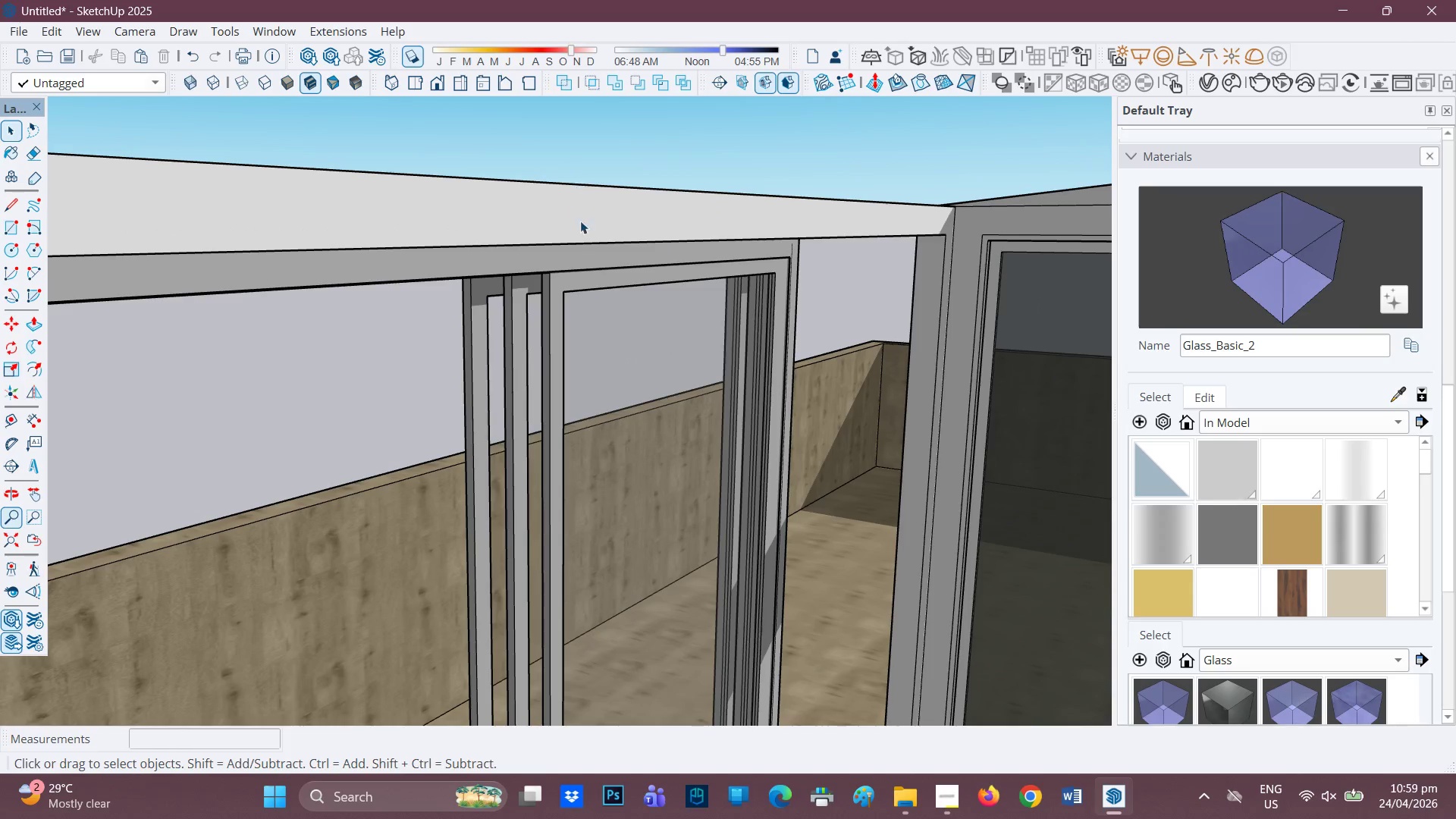 
scroll: coordinate [544, 315], scroll_direction: down, amount: 8.0
 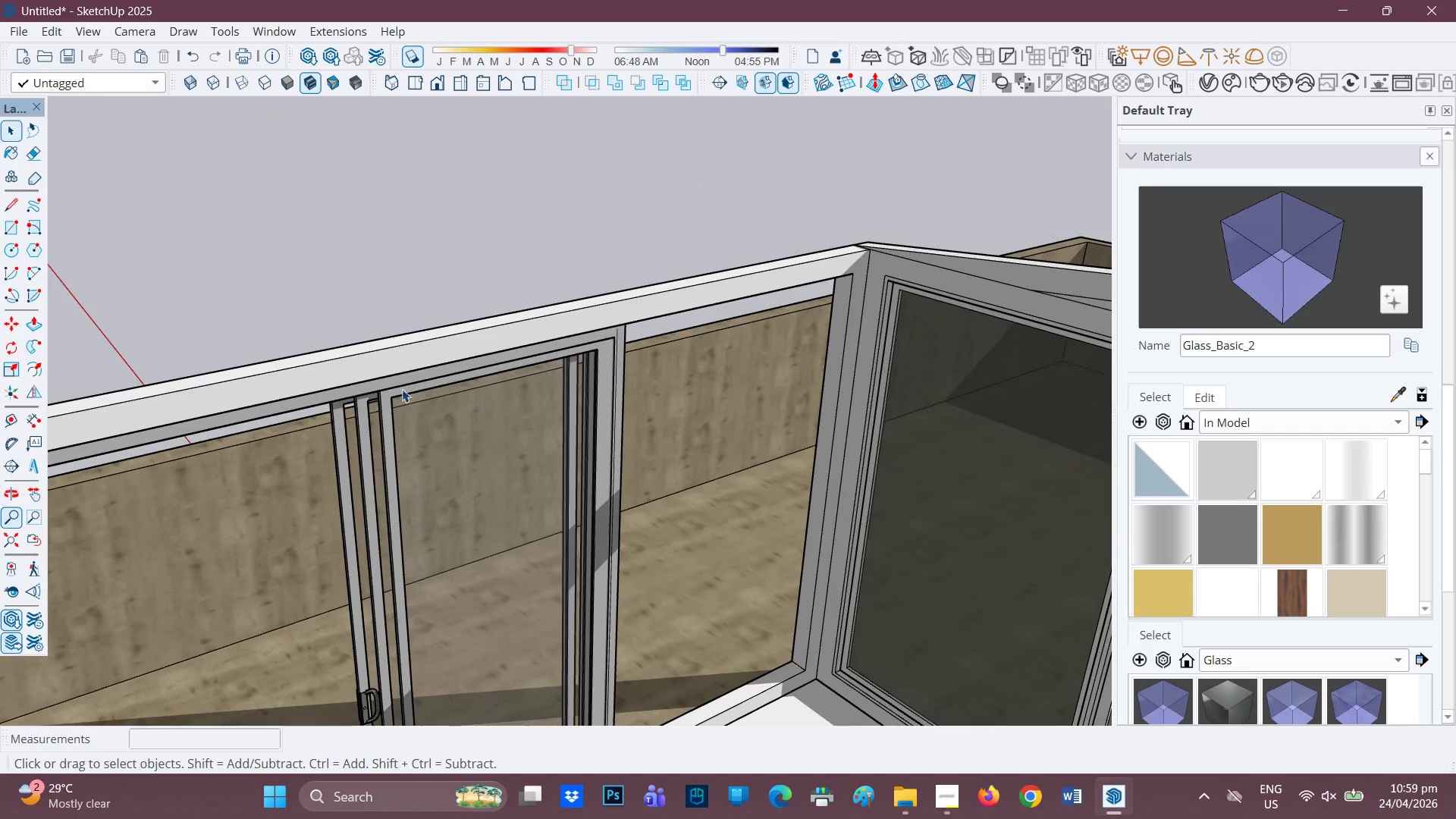 
left_click([388, 396])
 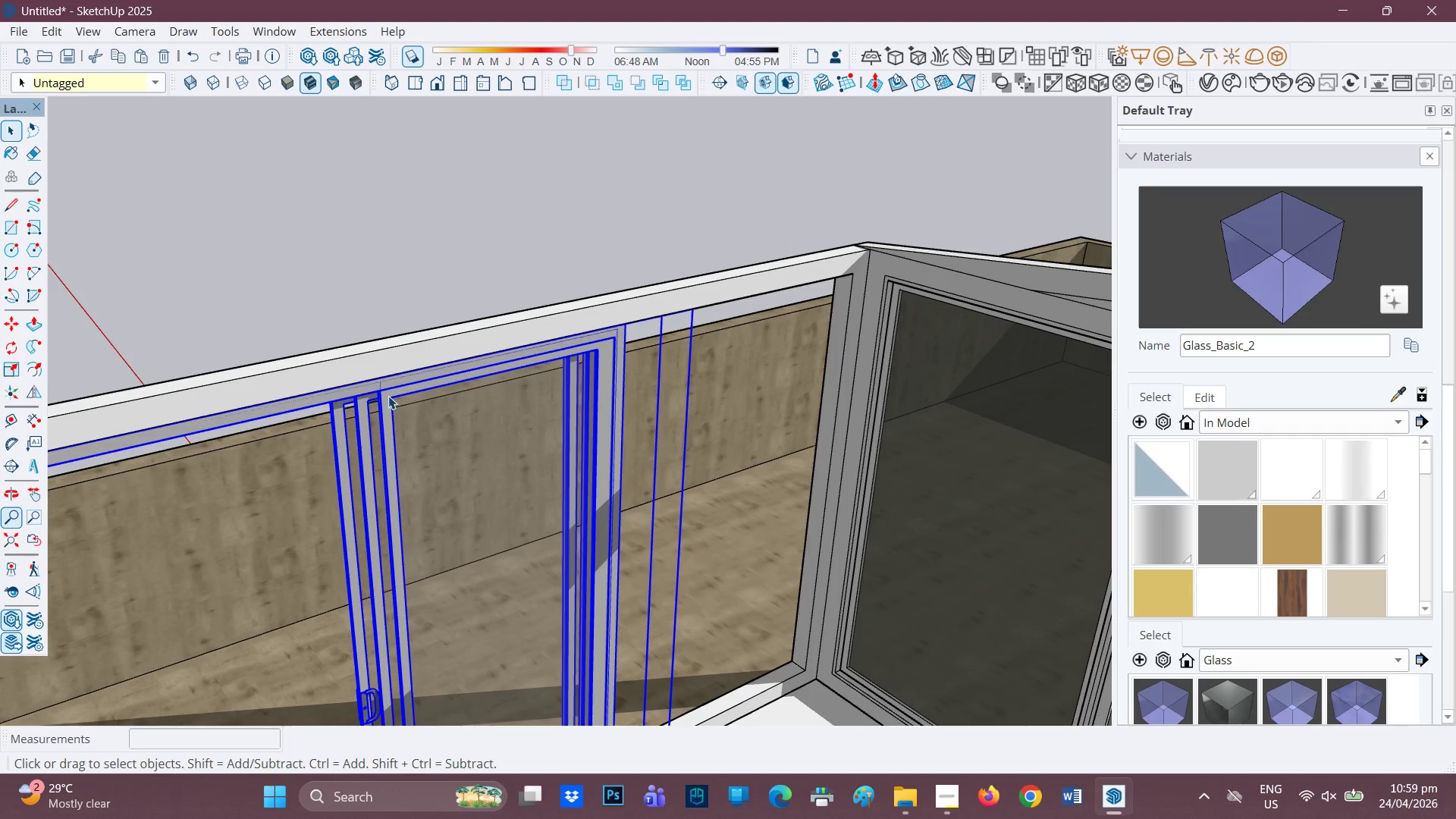 
key(Control+C)
 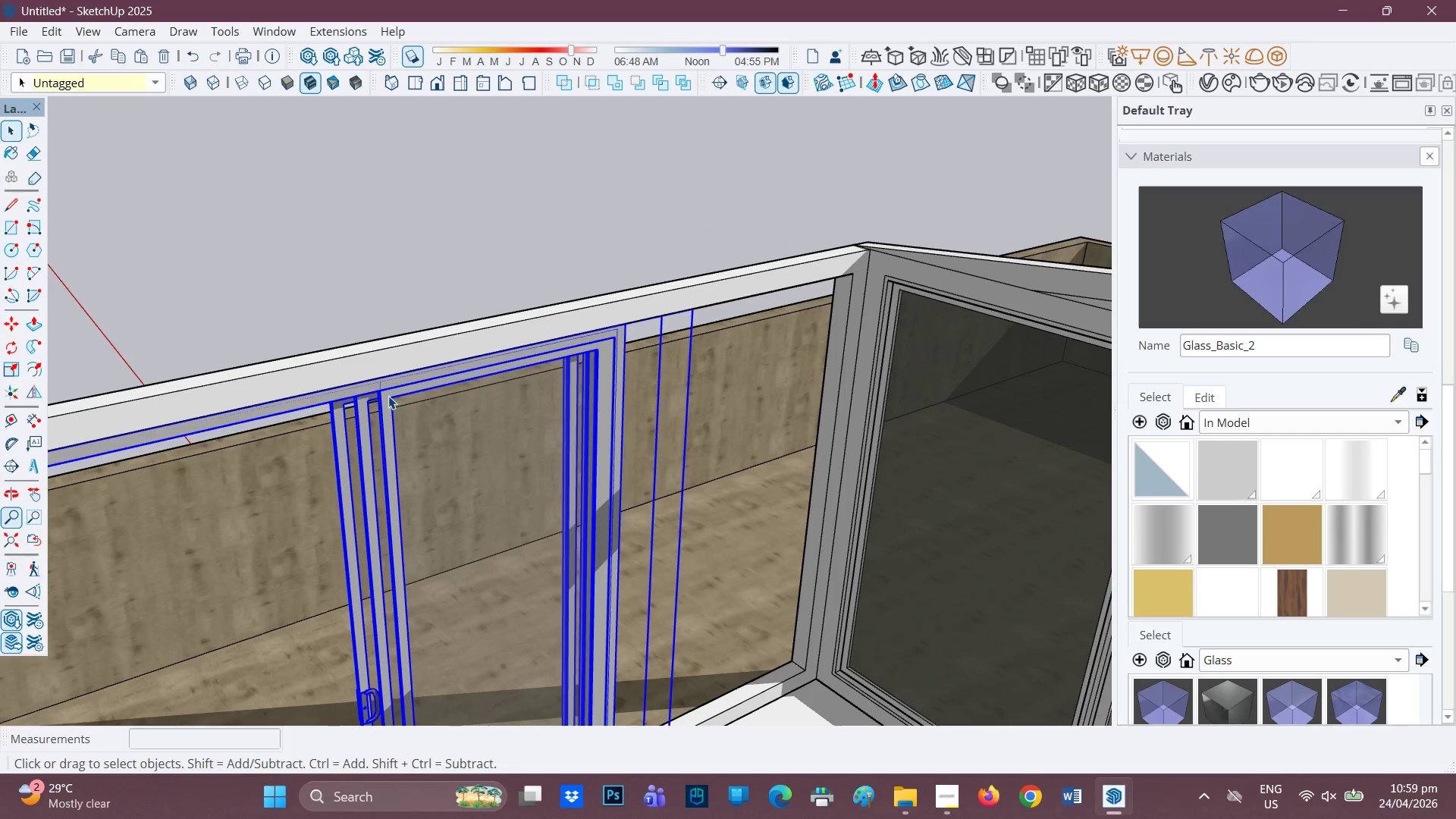 
scroll: coordinate [299, 378], scroll_direction: down, amount: 9.0
 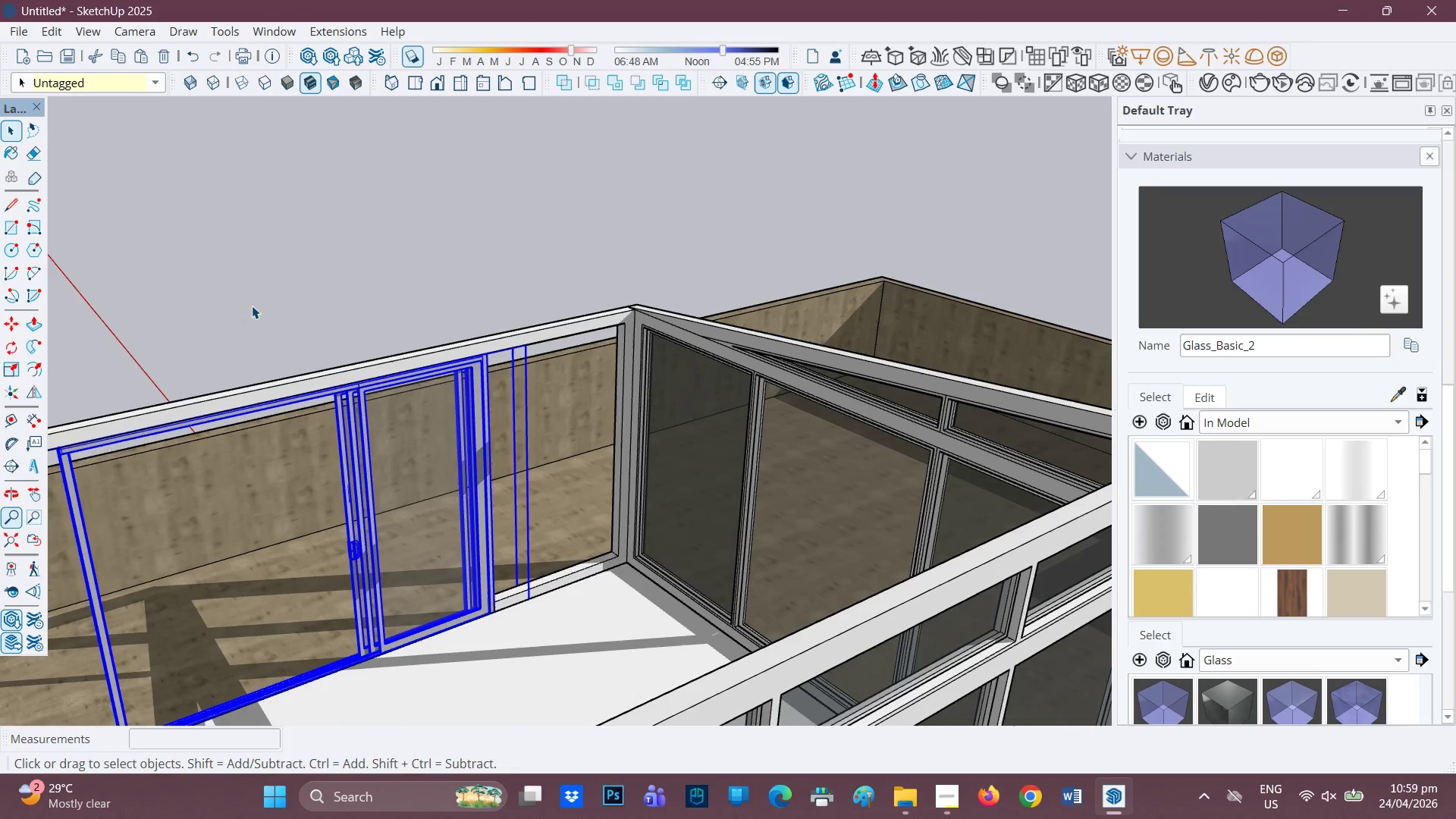 
key(H)
 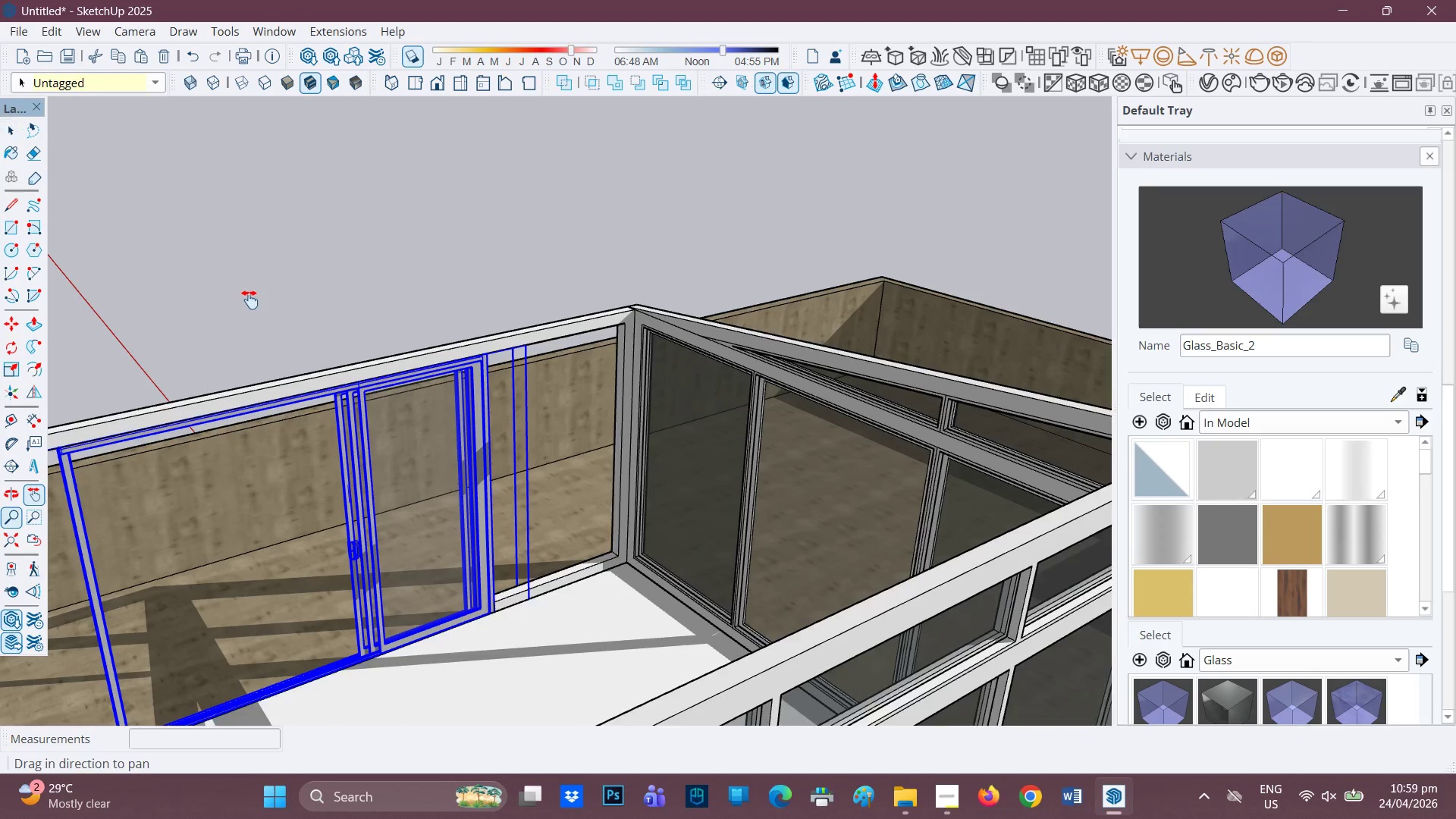 
left_click_drag(start_coordinate=[249, 300], to_coordinate=[1160, 555])
 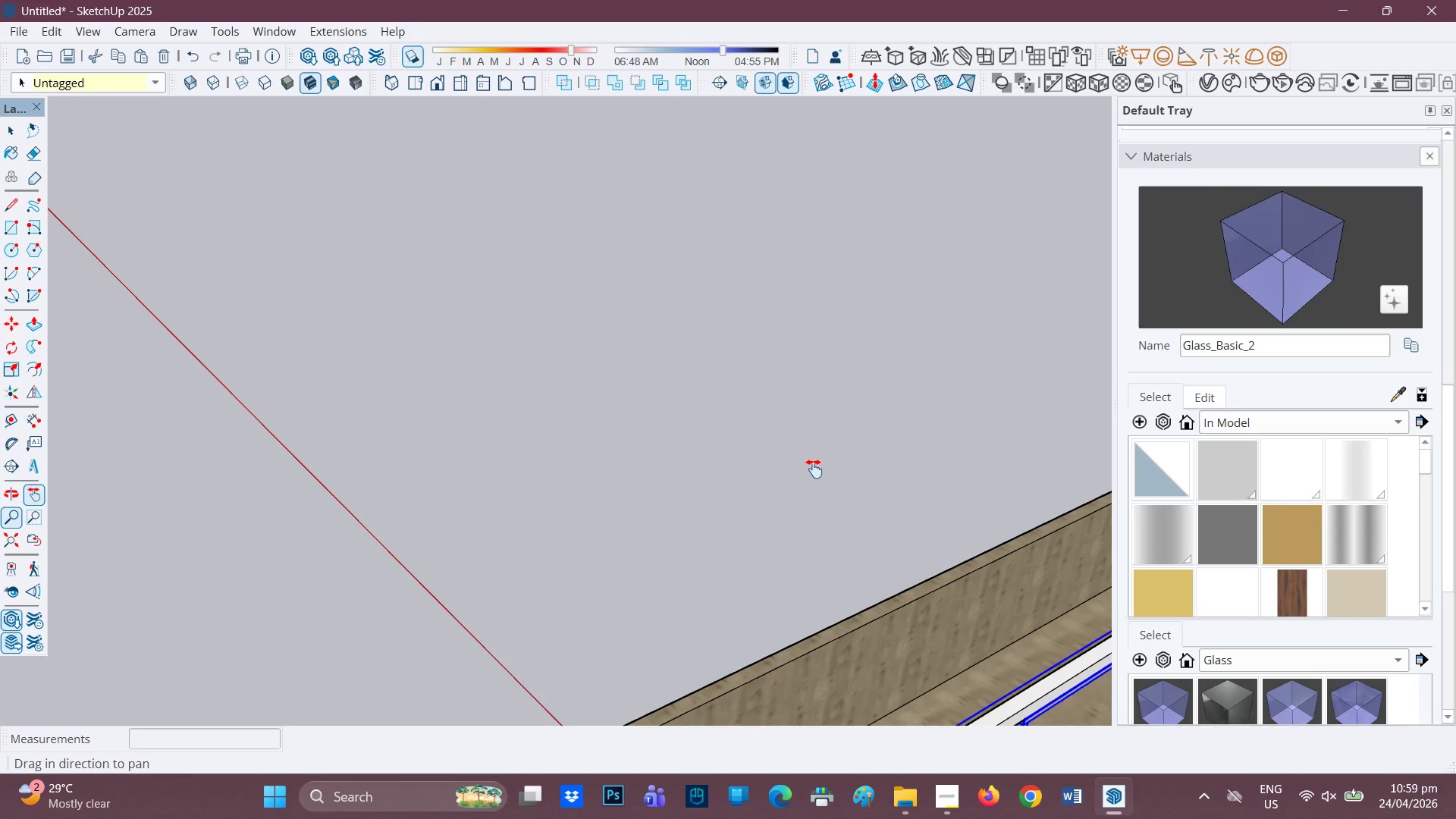 
key(Control+V)
 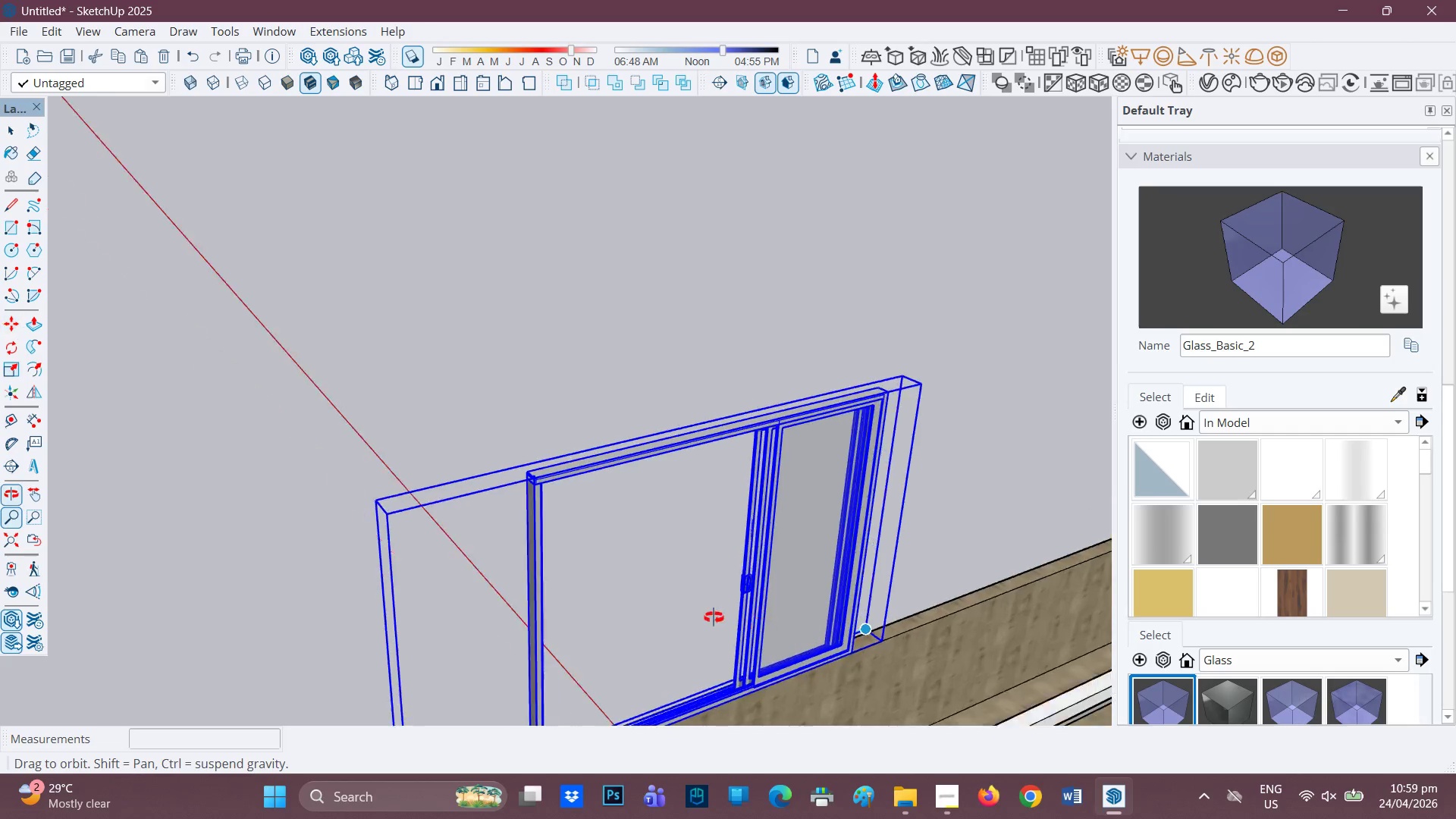 
type(HM)
 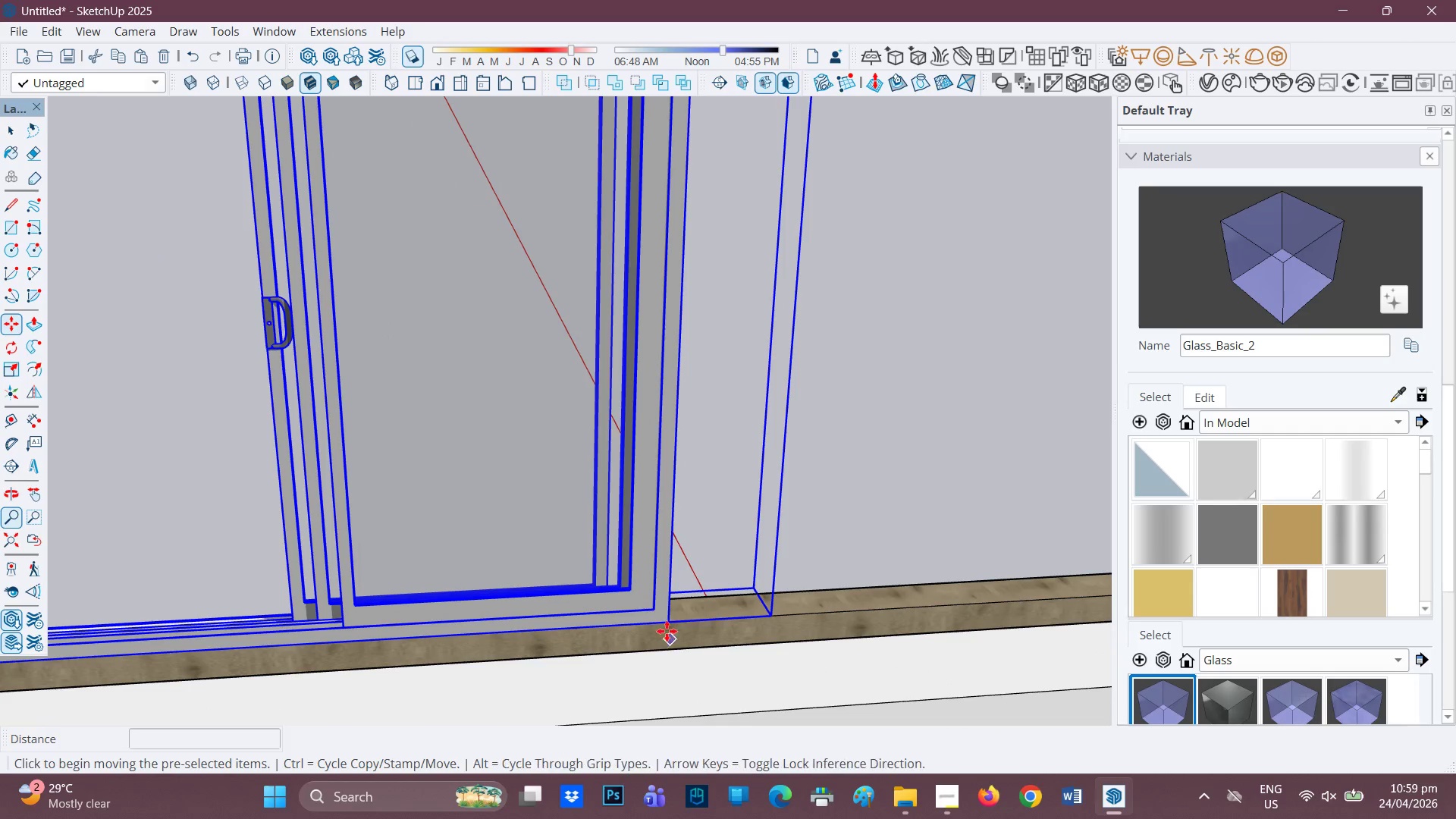 
left_click_drag(start_coordinate=[731, 645], to_coordinate=[532, 533])
 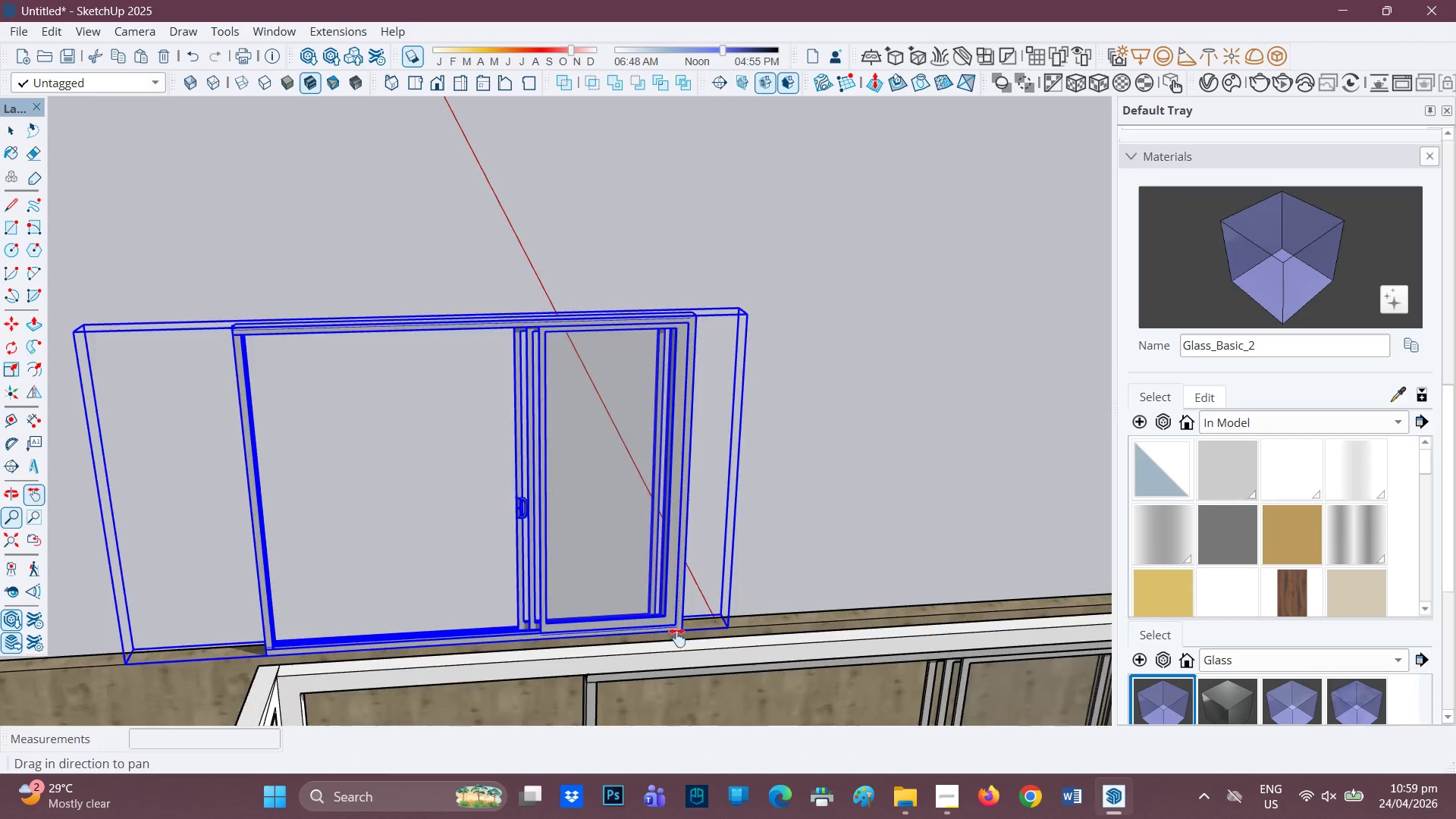 
scroll: coordinate [694, 641], scroll_direction: up, amount: 9.0
 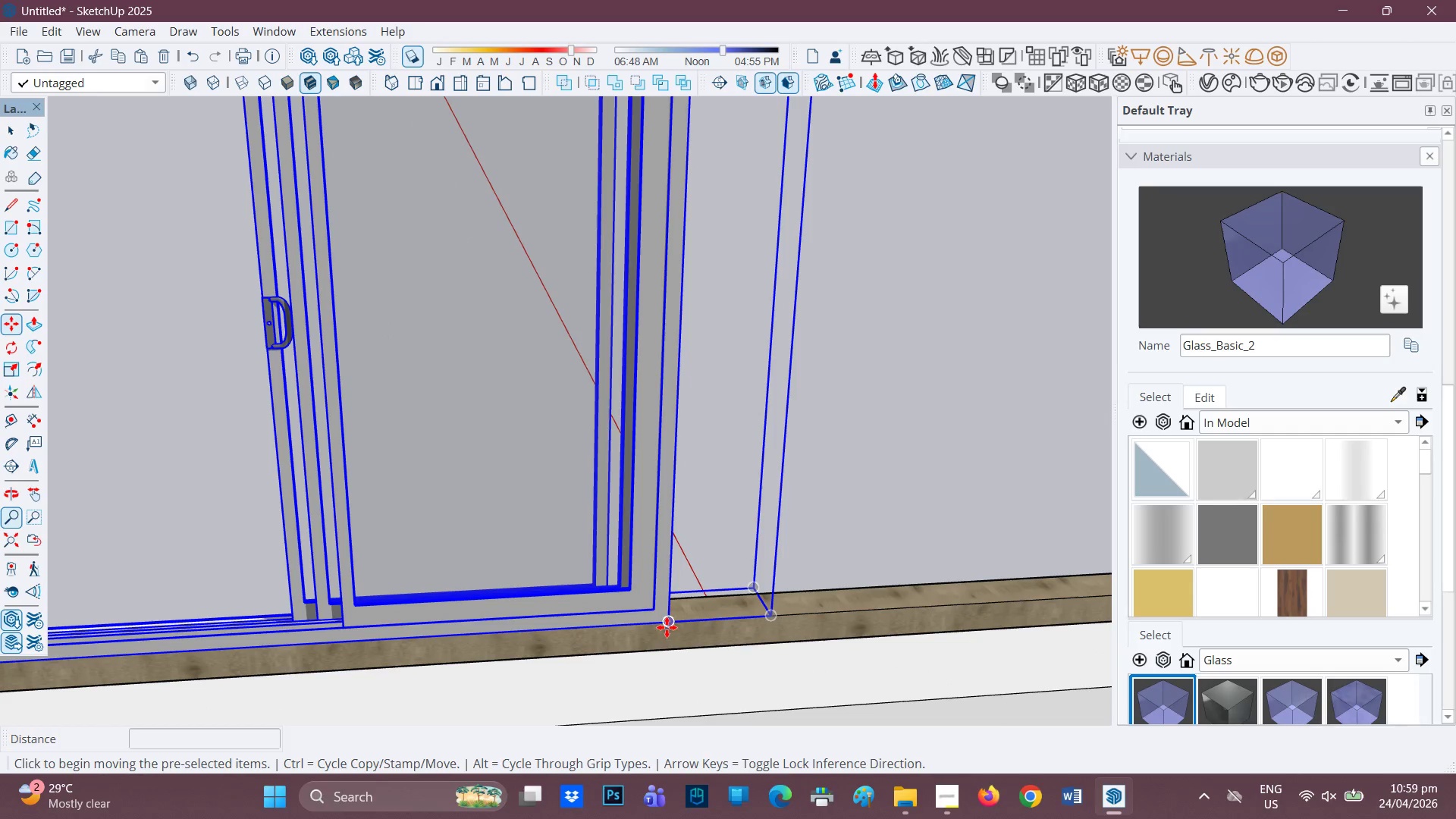 
left_click([667, 627])
 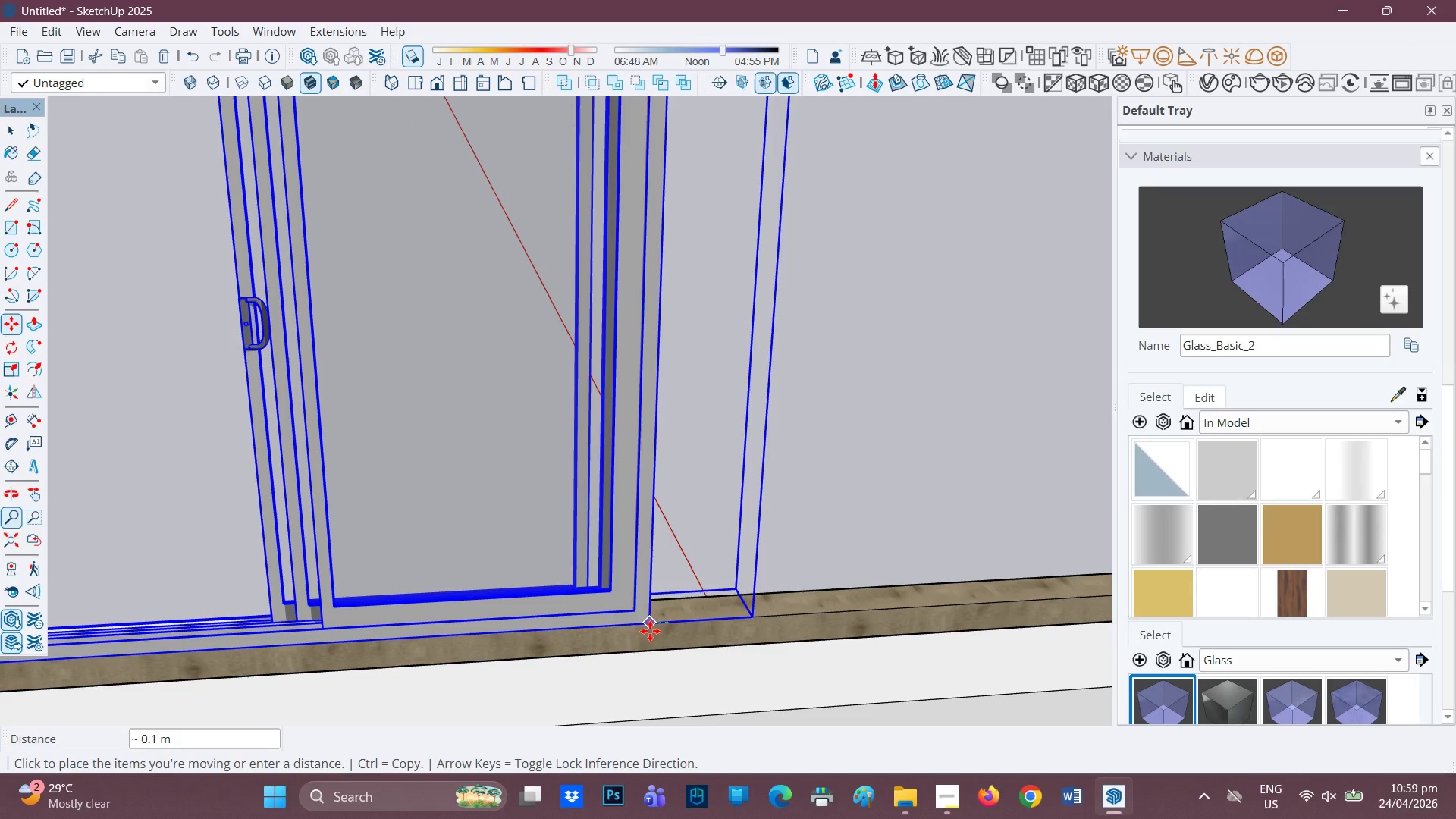 
left_click([652, 630])
 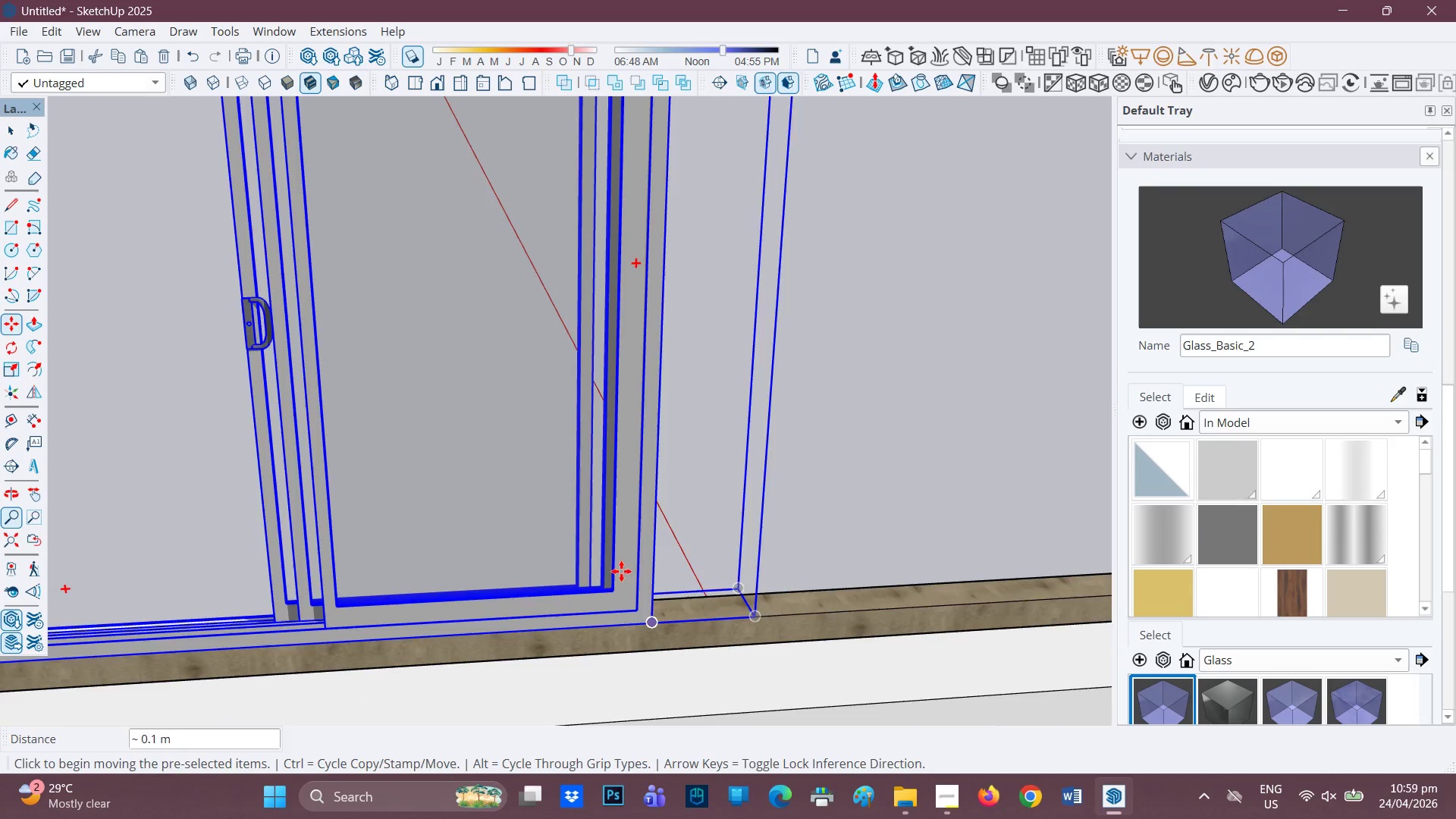 
scroll: coordinate [419, 476], scroll_direction: down, amount: 7.0
 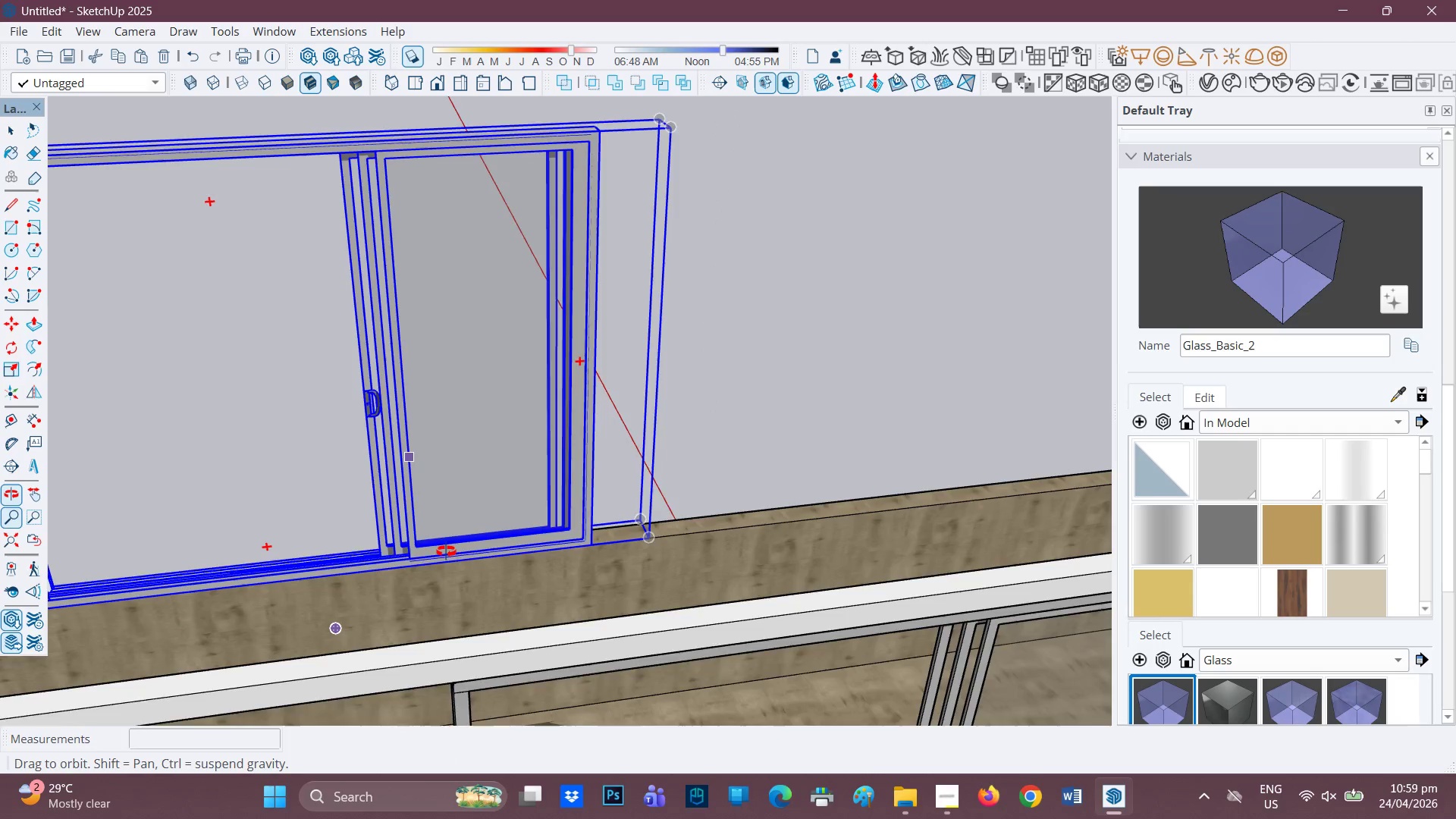 
key(H)
 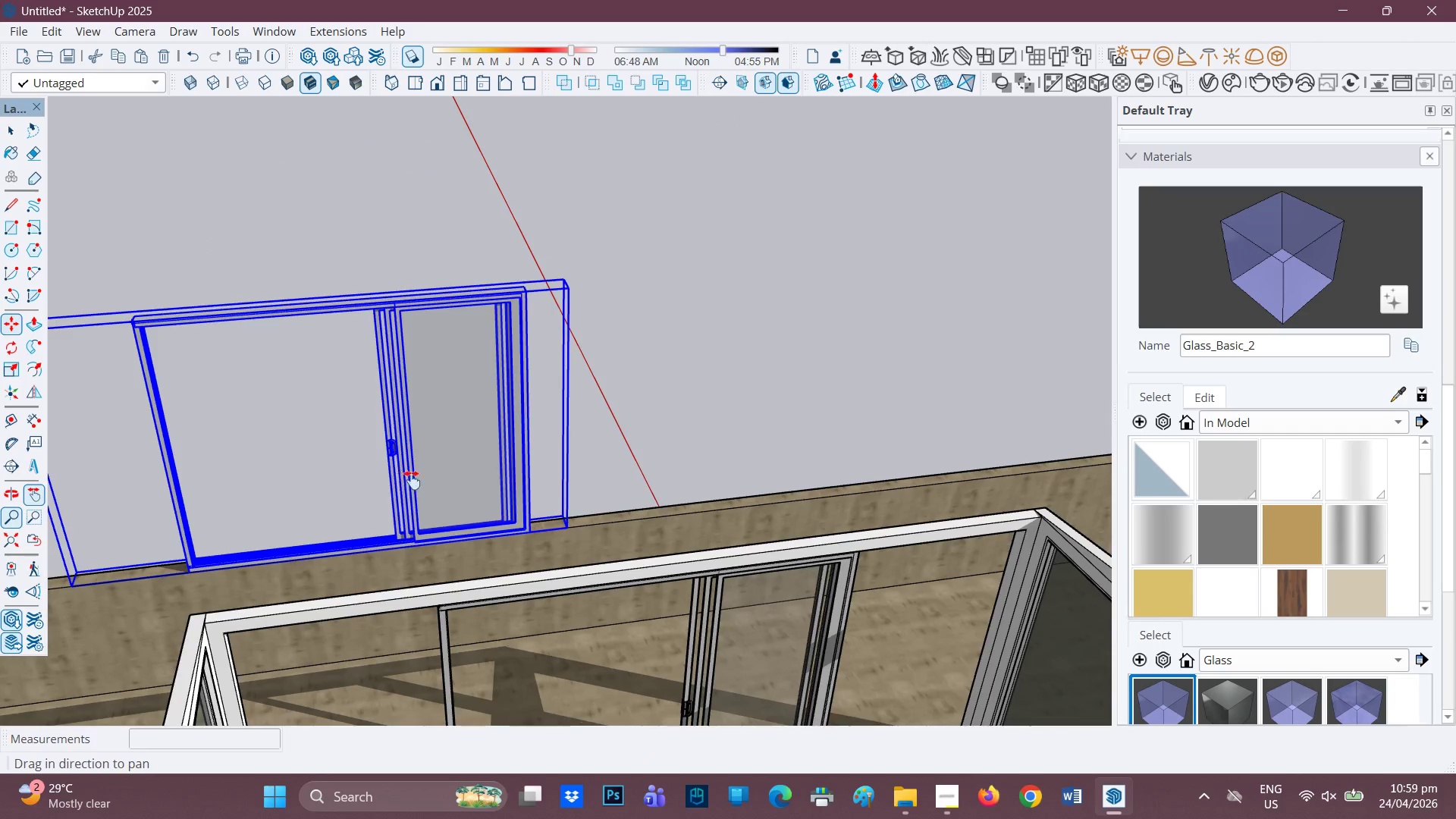 
left_click_drag(start_coordinate=[405, 480], to_coordinate=[670, 537])
 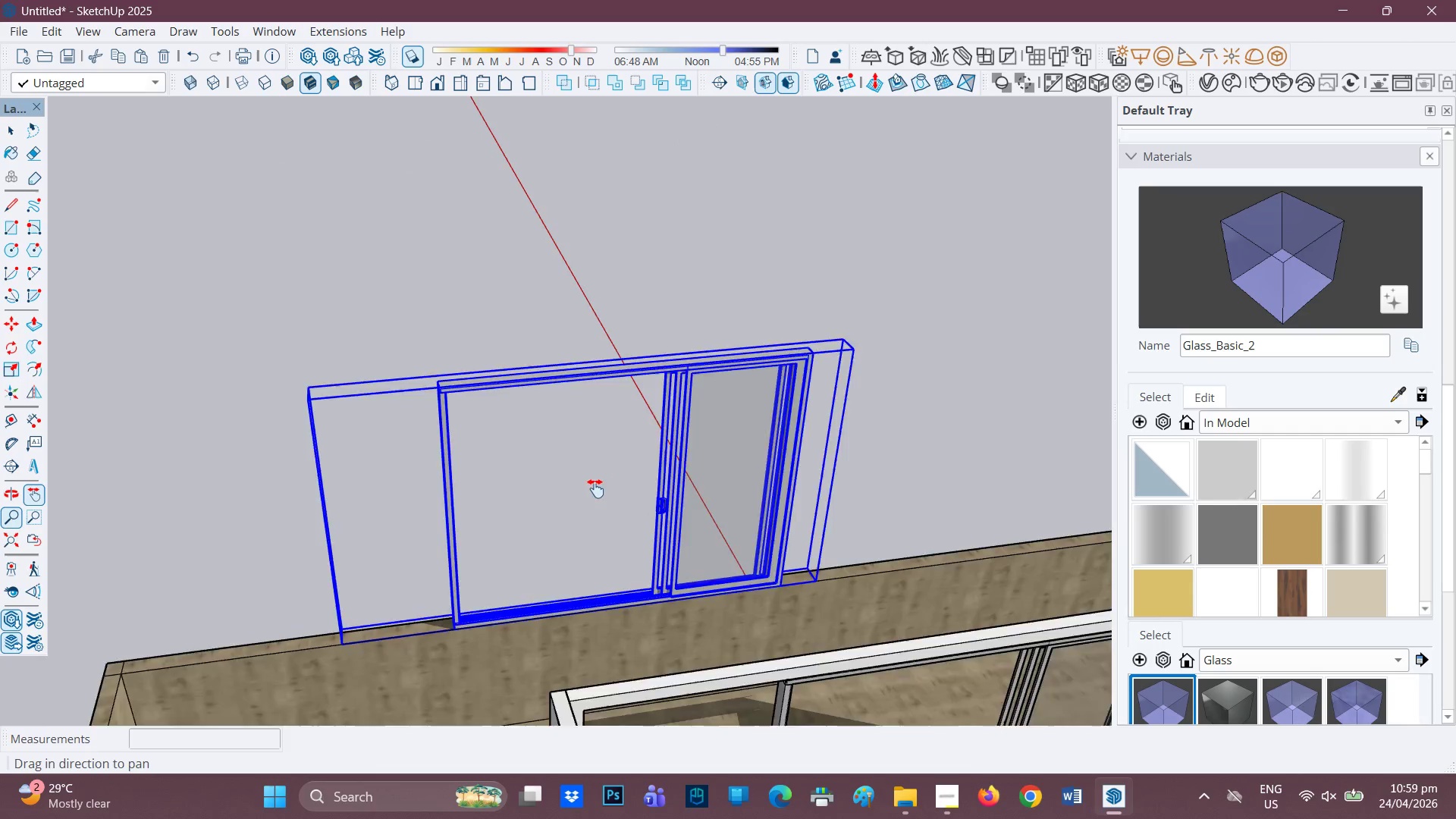 
scroll: coordinate [401, 491], scroll_direction: down, amount: 6.0
 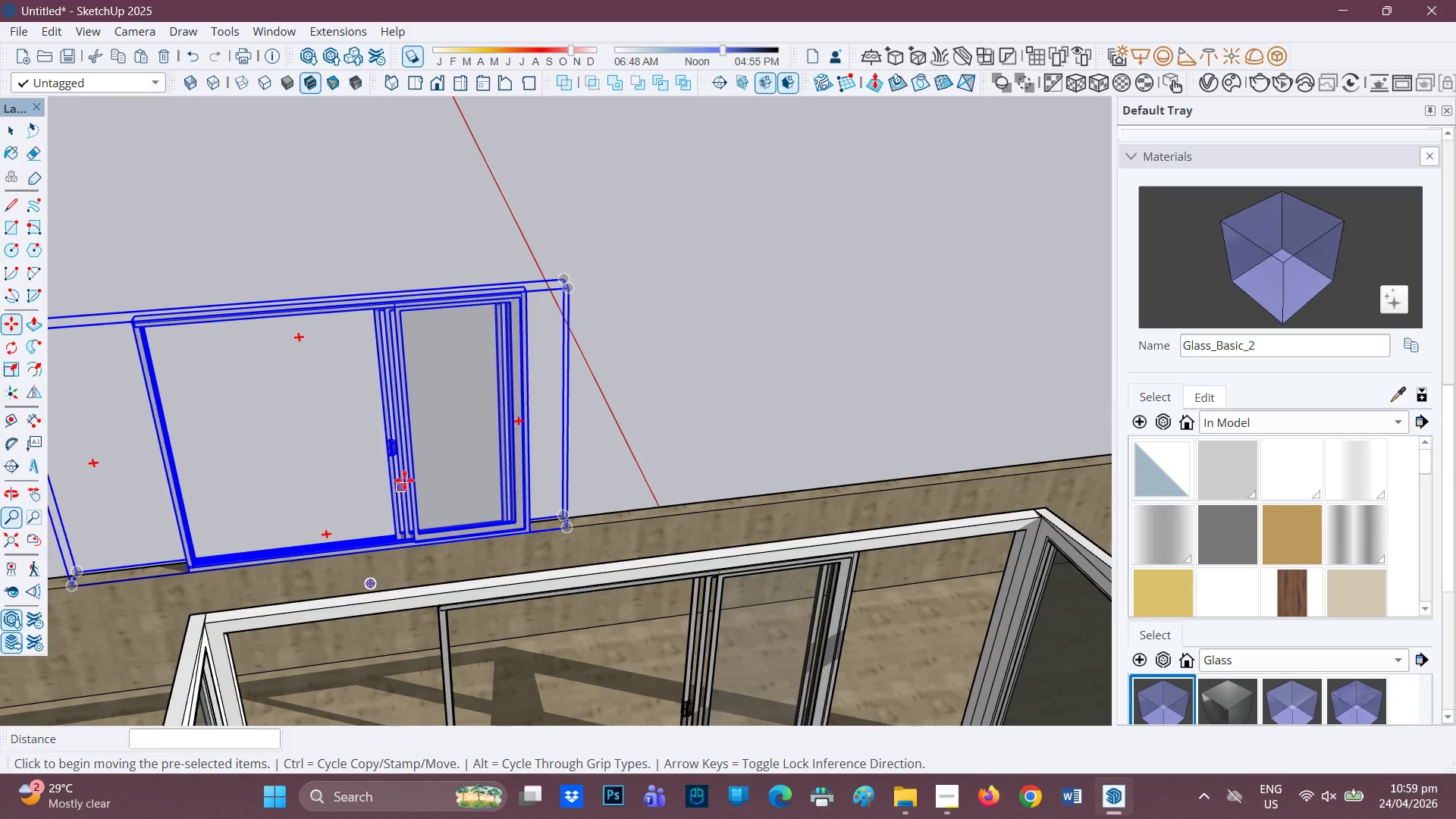 
key(Space)
 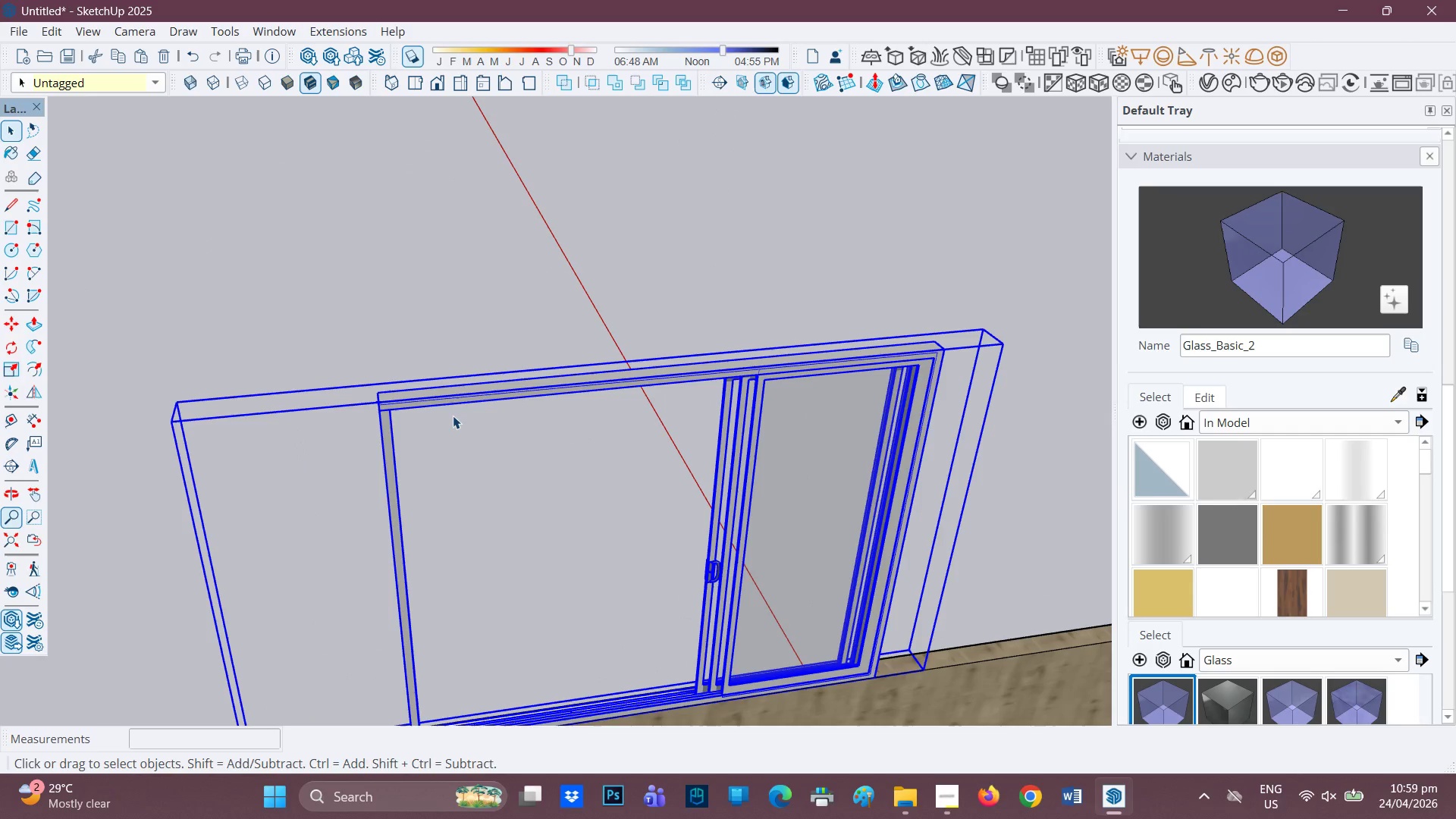 
scroll: coordinate [473, 428], scroll_direction: up, amount: 3.0
 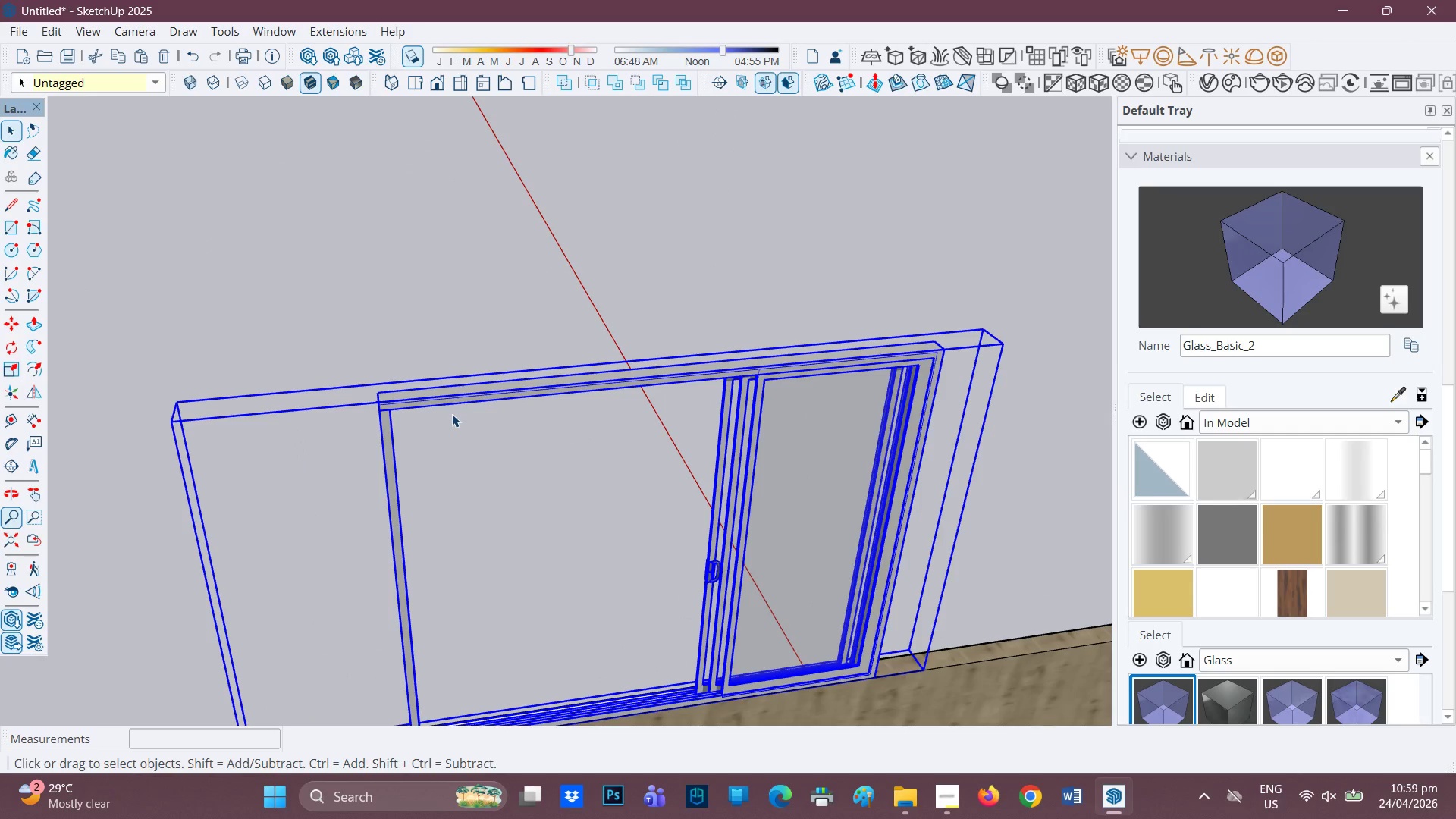 
left_click([450, 403])
 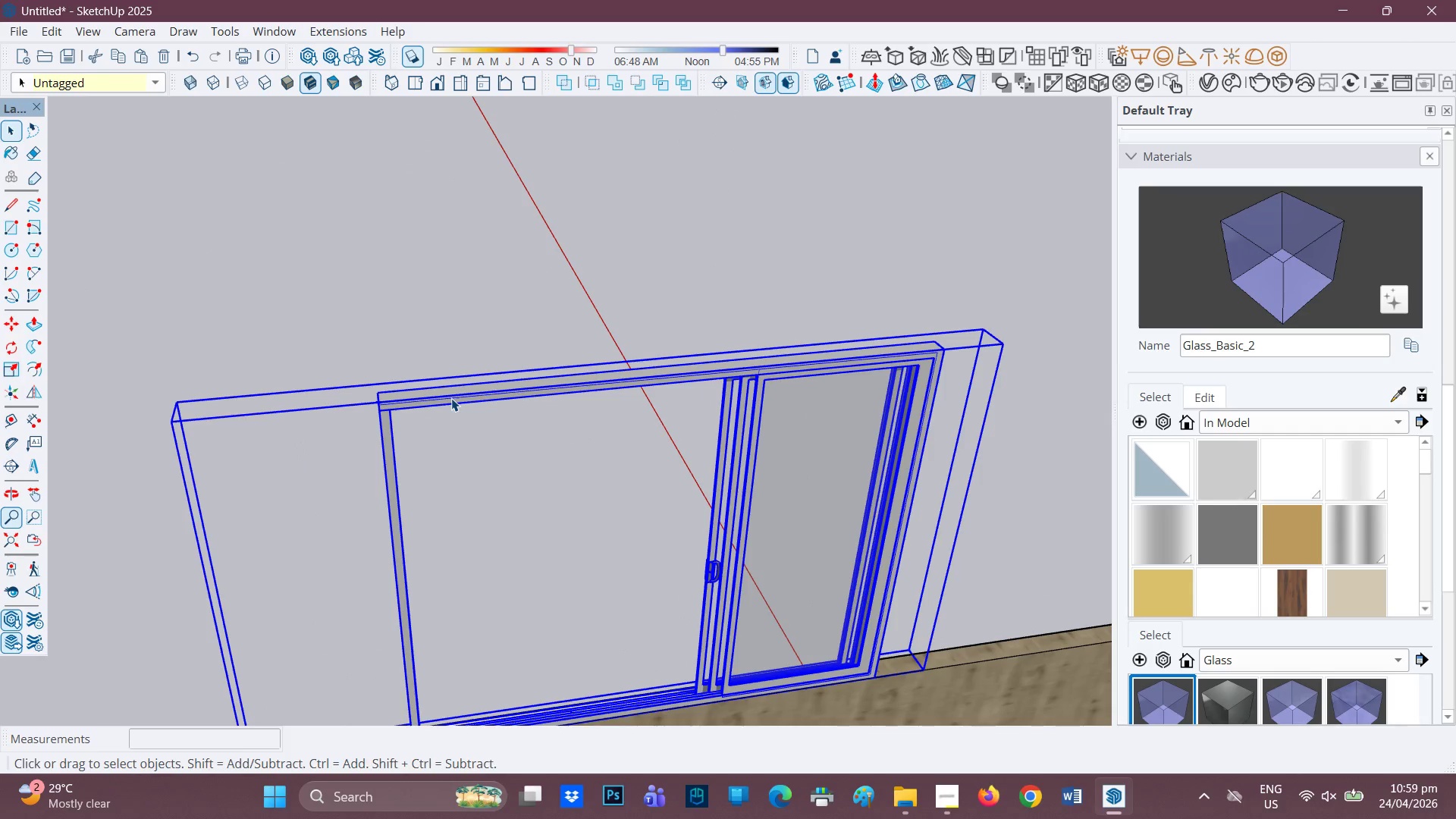 
double_click([451, 398])
 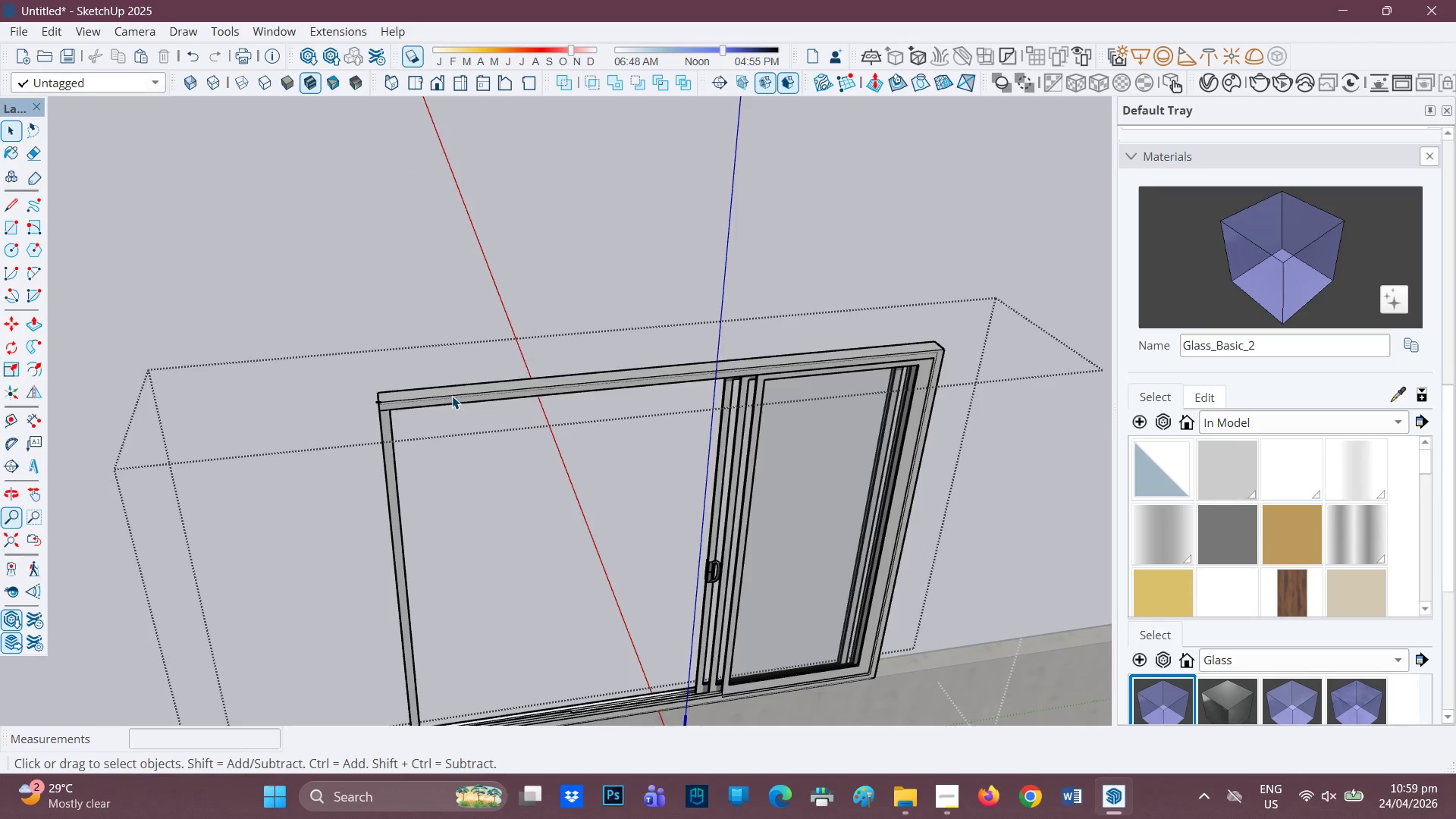 
double_click([452, 396])
 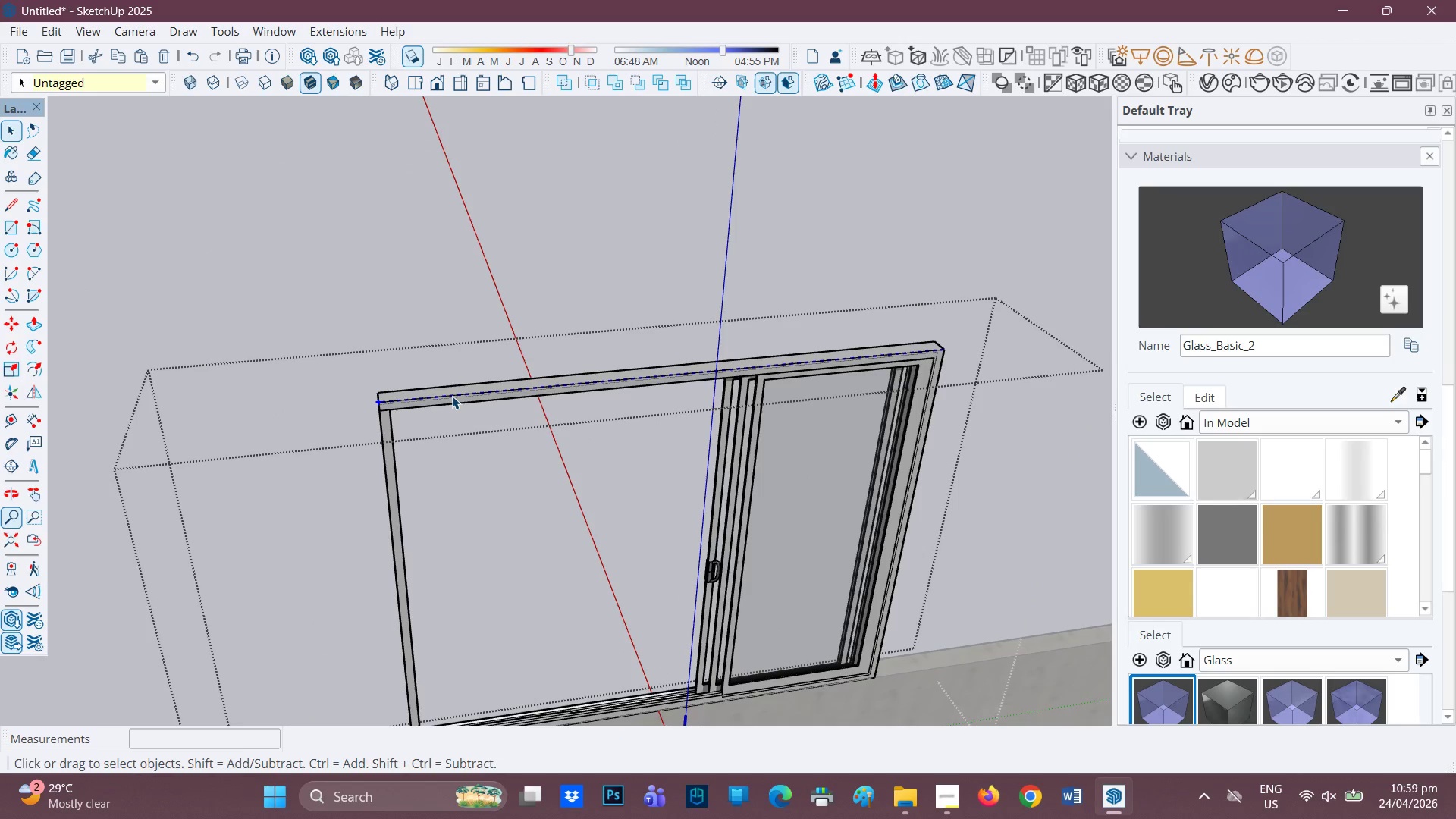 
triple_click([452, 396])
 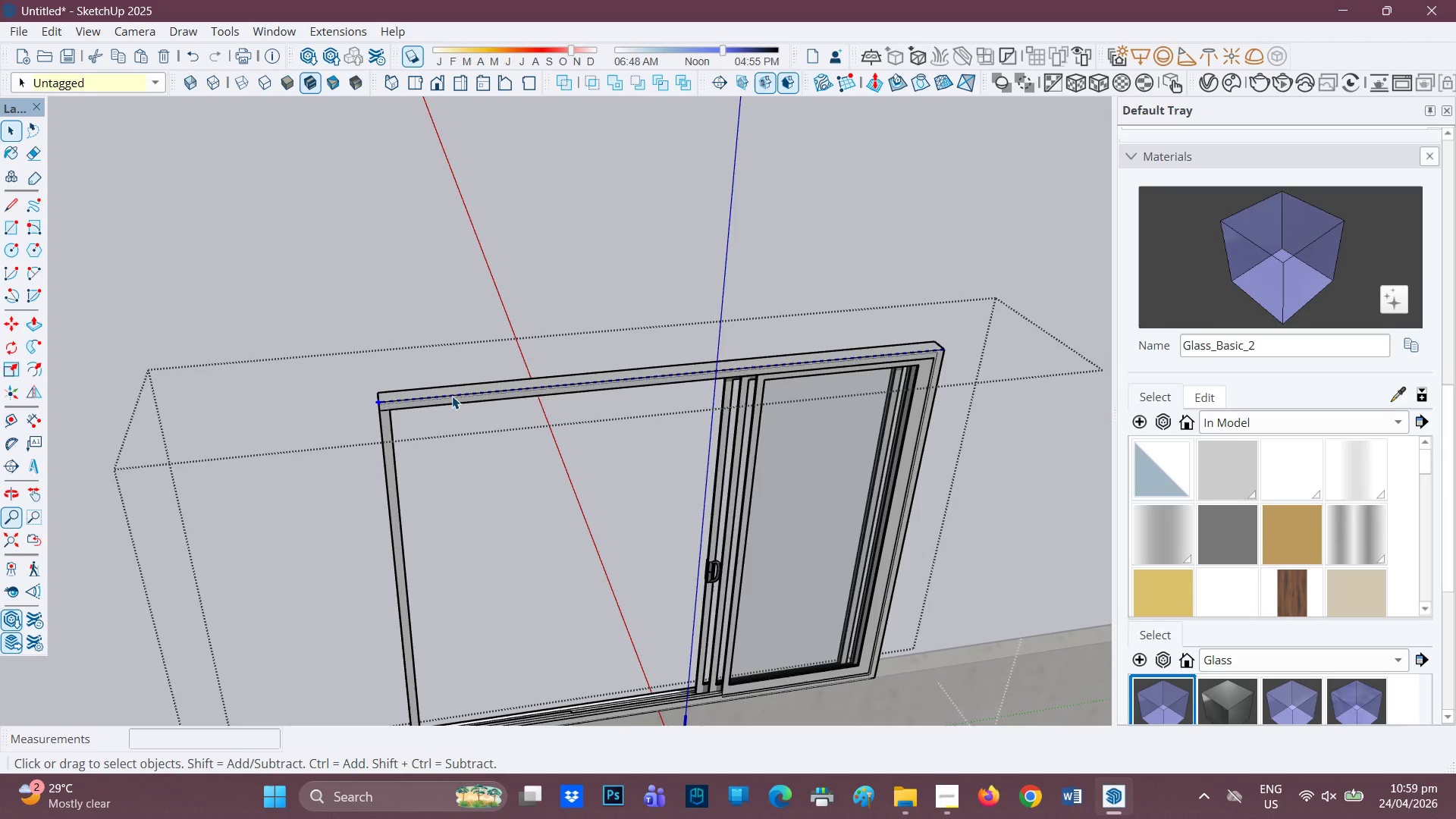 
triple_click([452, 396])
 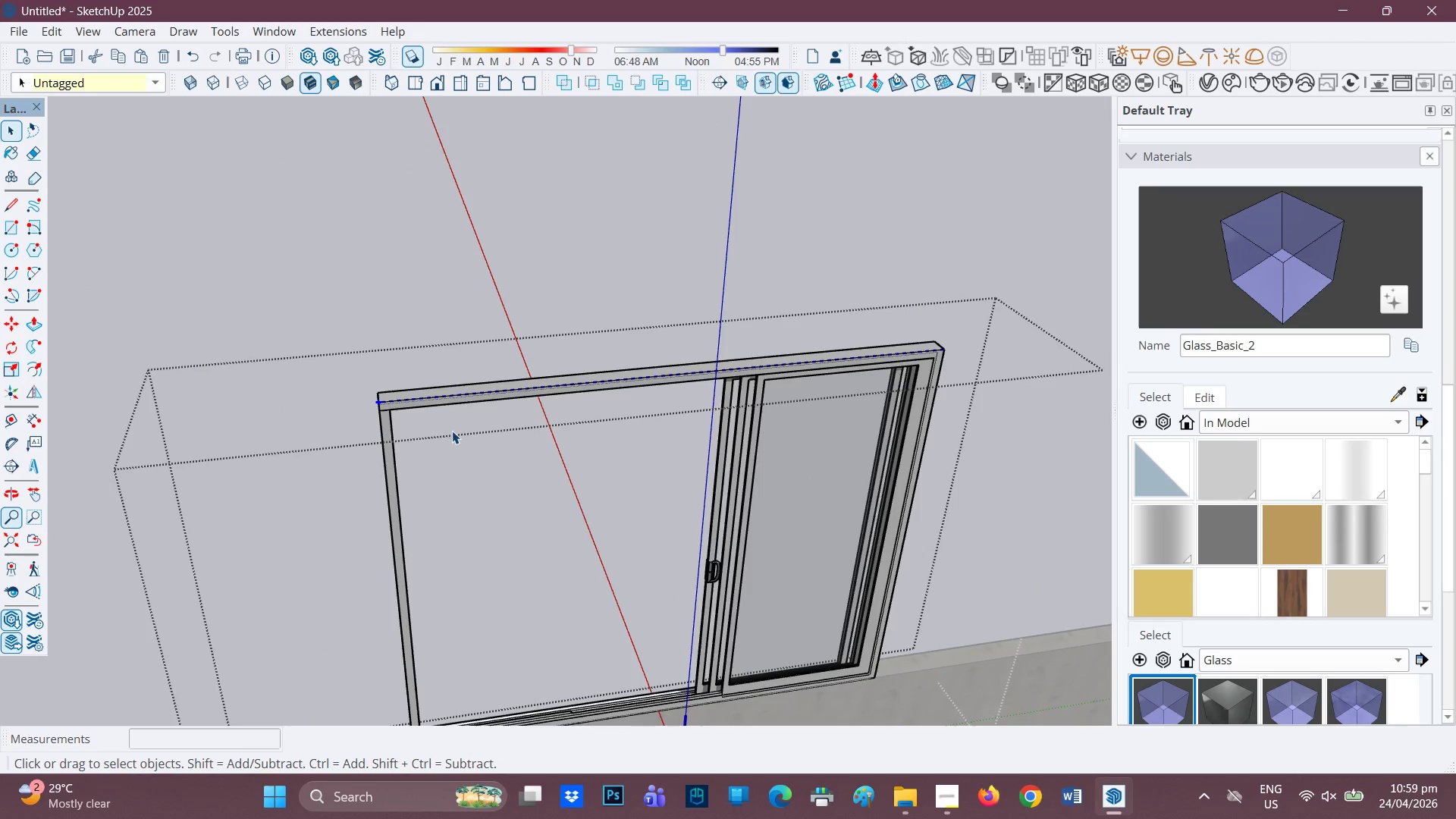 
left_click_drag(start_coordinate=[455, 434], to_coordinate=[367, 357])
 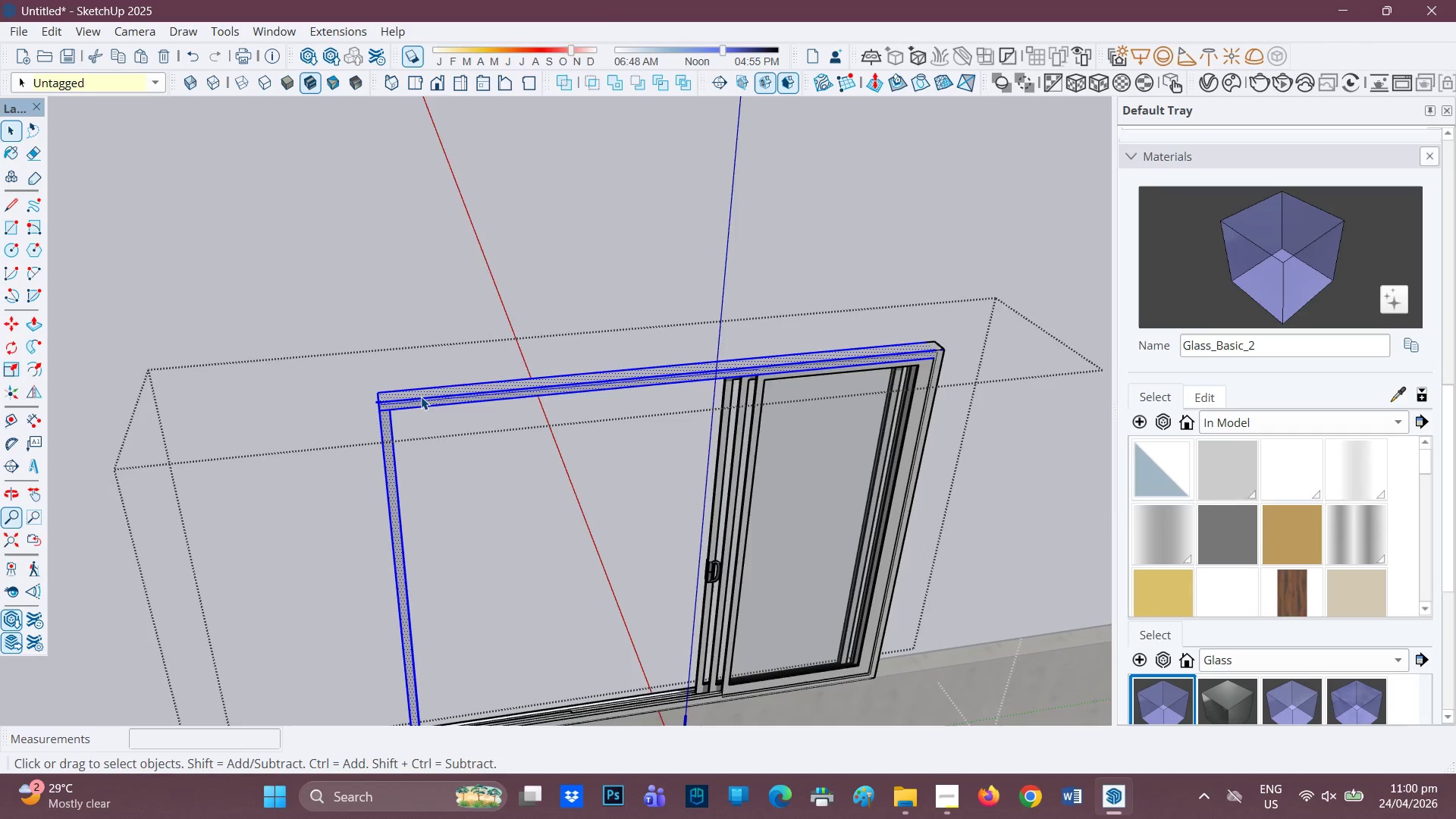 
right_click([421, 397])
 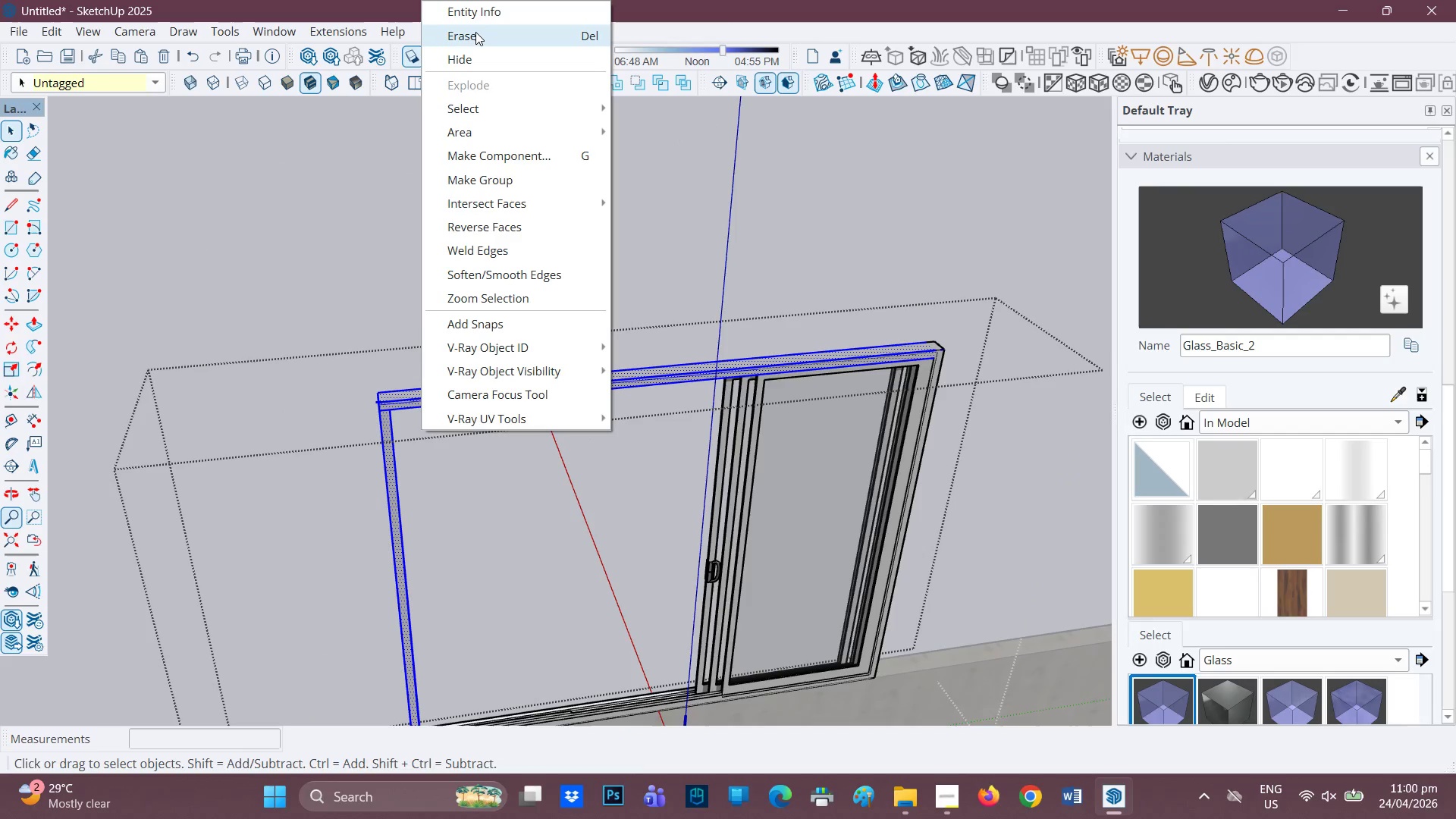 
left_click([475, 32])
 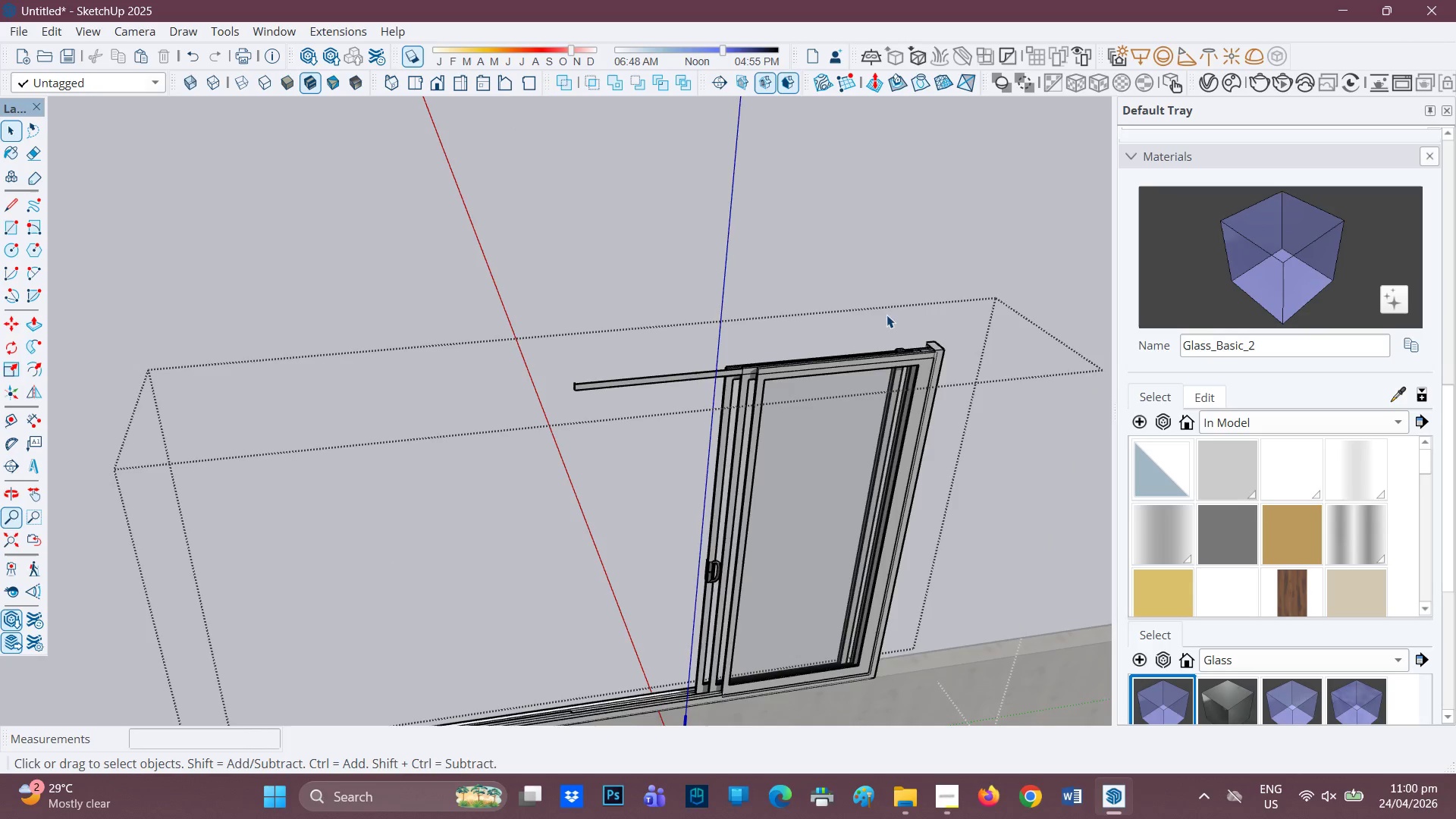 
scroll: coordinate [844, 431], scroll_direction: up, amount: 3.0
 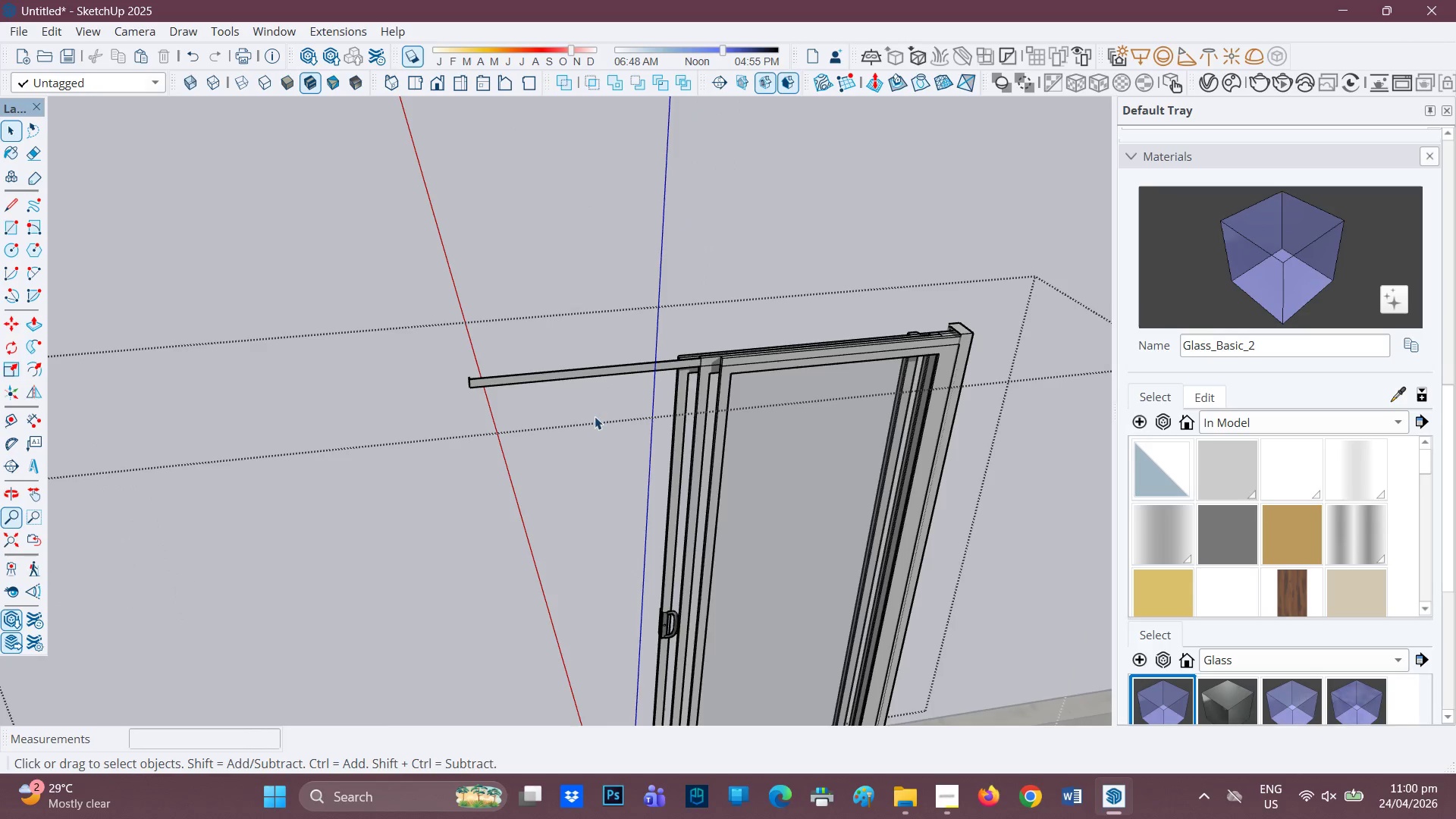 
left_click_drag(start_coordinate=[595, 416], to_coordinate=[519, 332])
 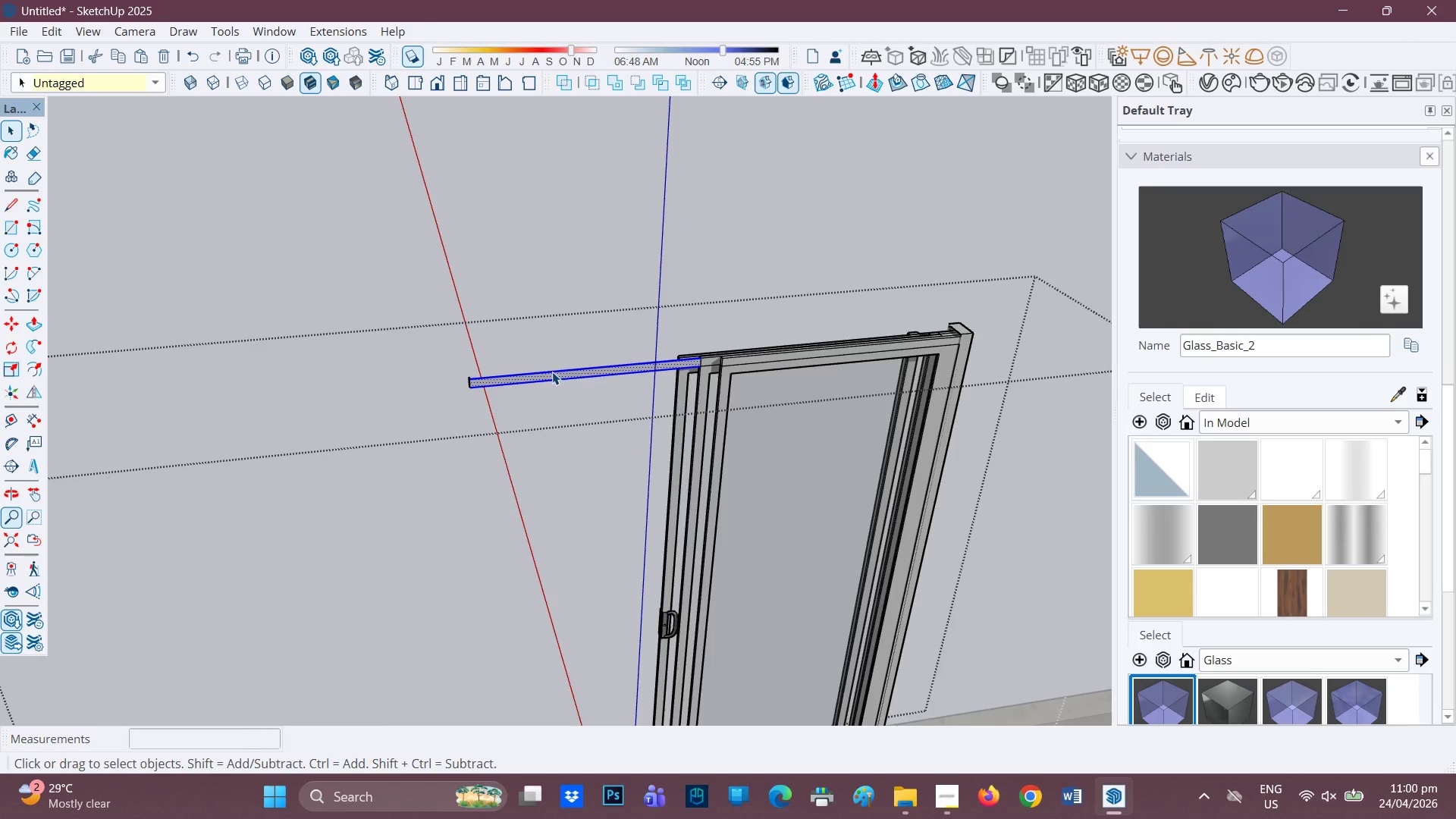 
right_click([552, 372])
 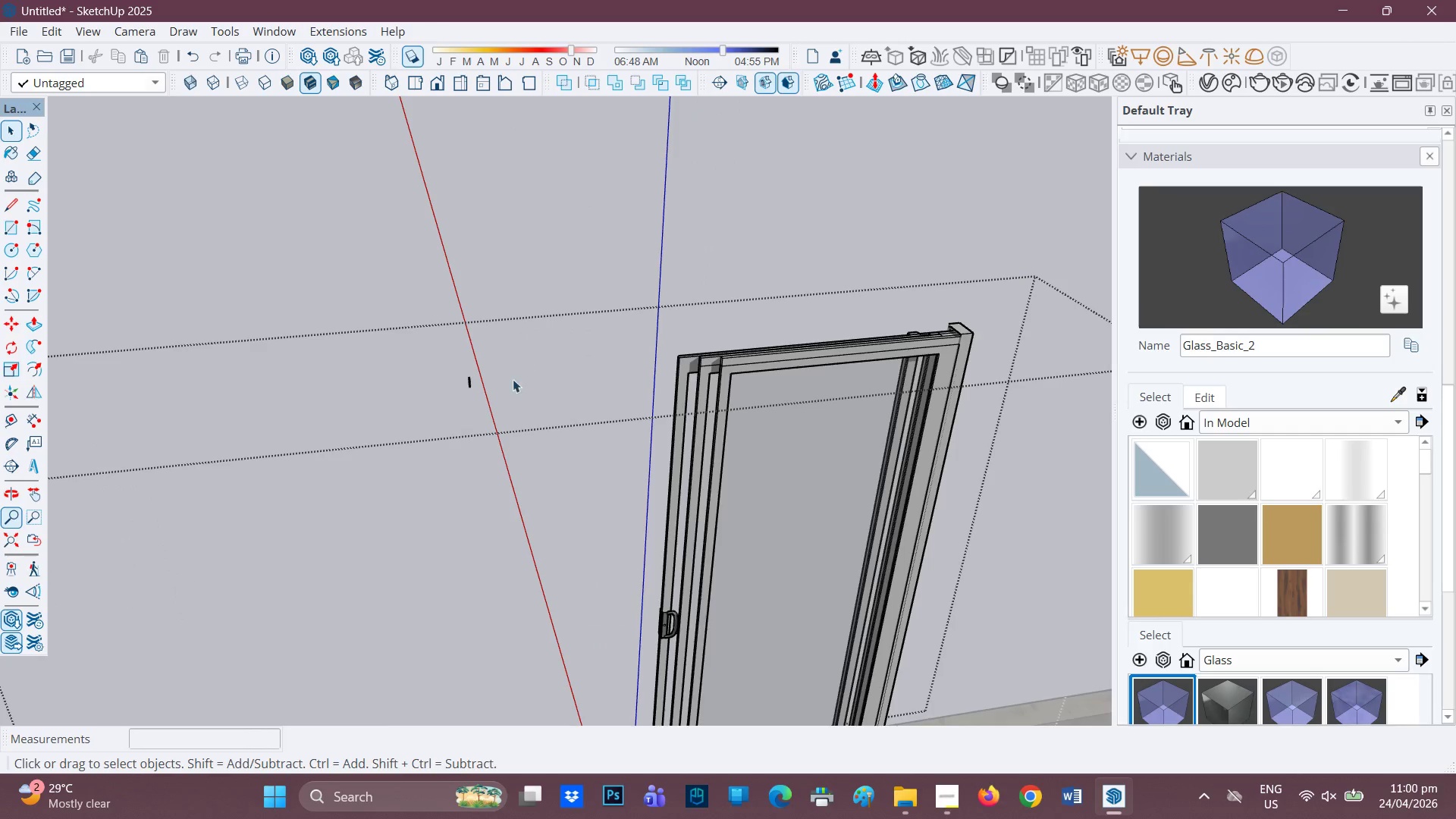 
left_click_drag(start_coordinate=[511, 395], to_coordinate=[454, 368])
 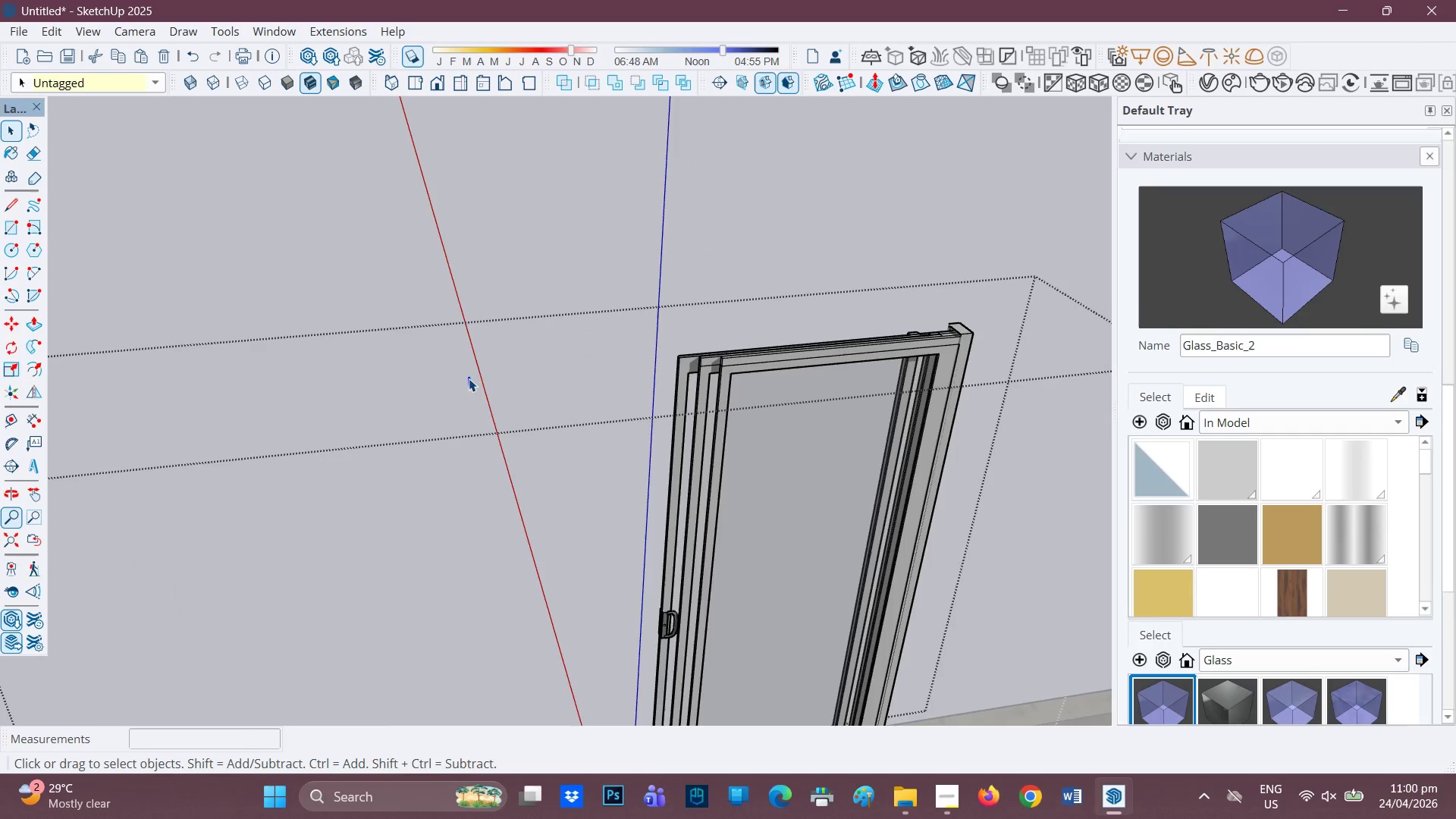 
right_click([468, 378])
 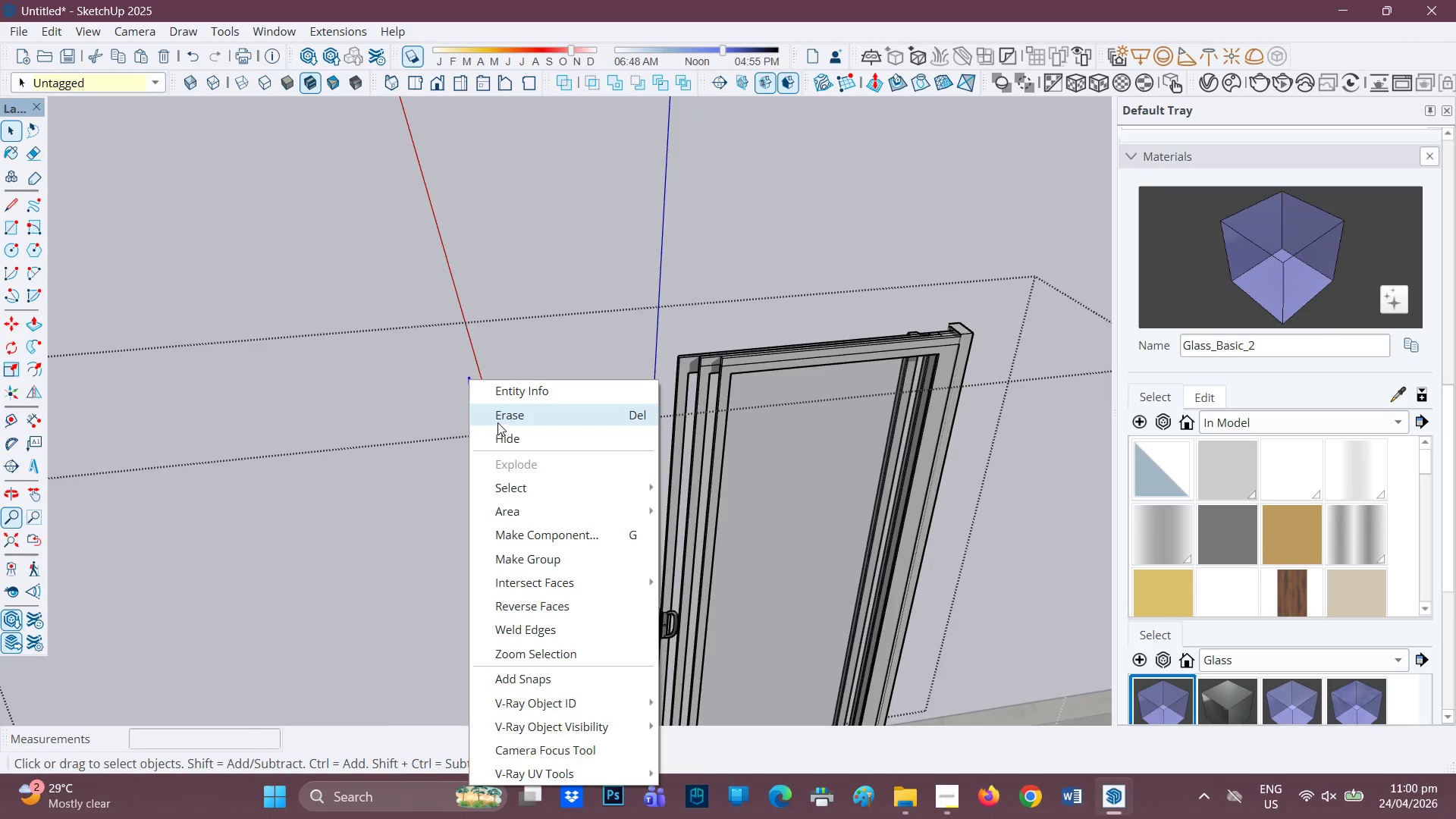 
left_click([500, 416])
 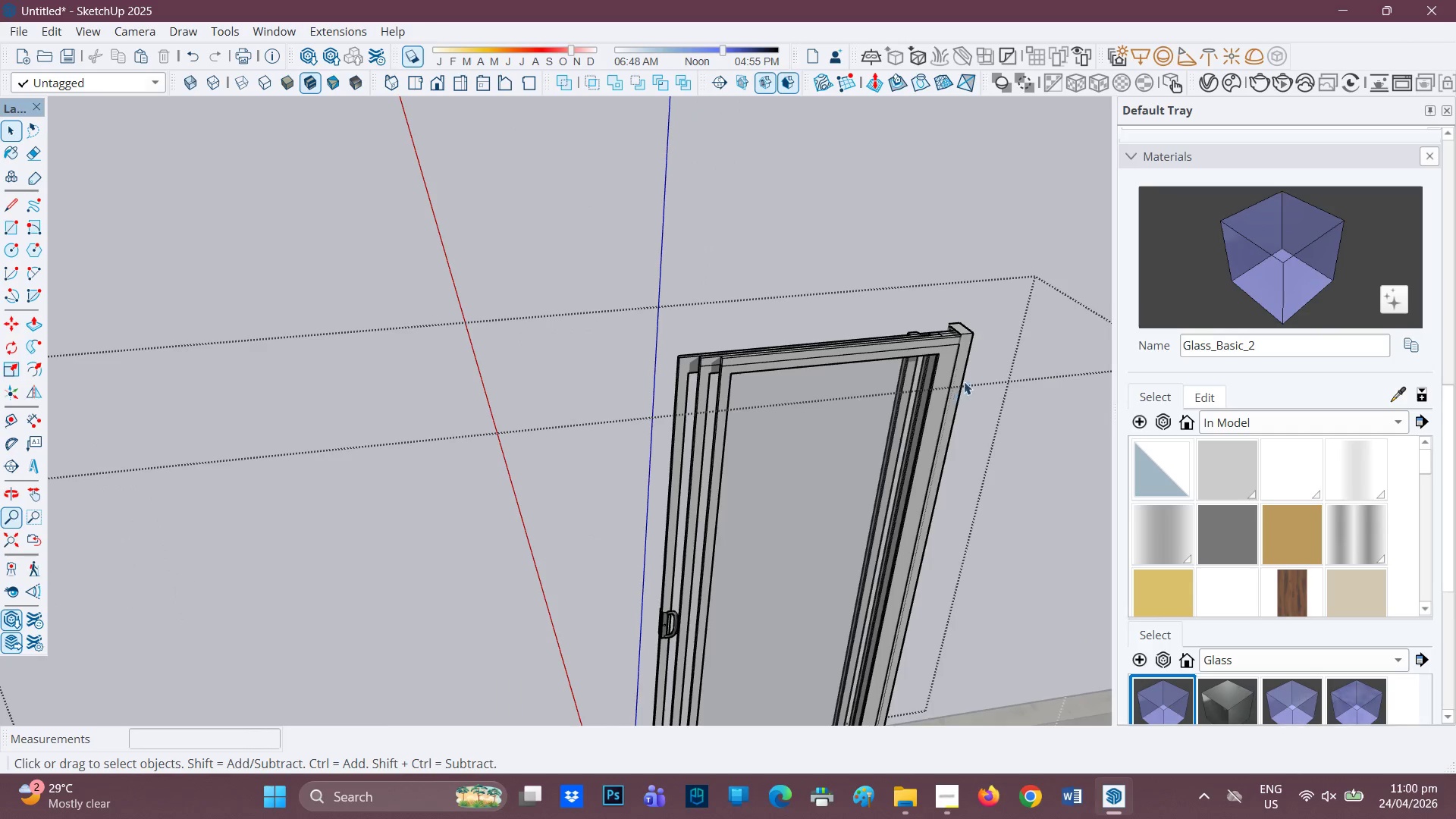 
scroll: coordinate [720, 330], scroll_direction: up, amount: 4.0
 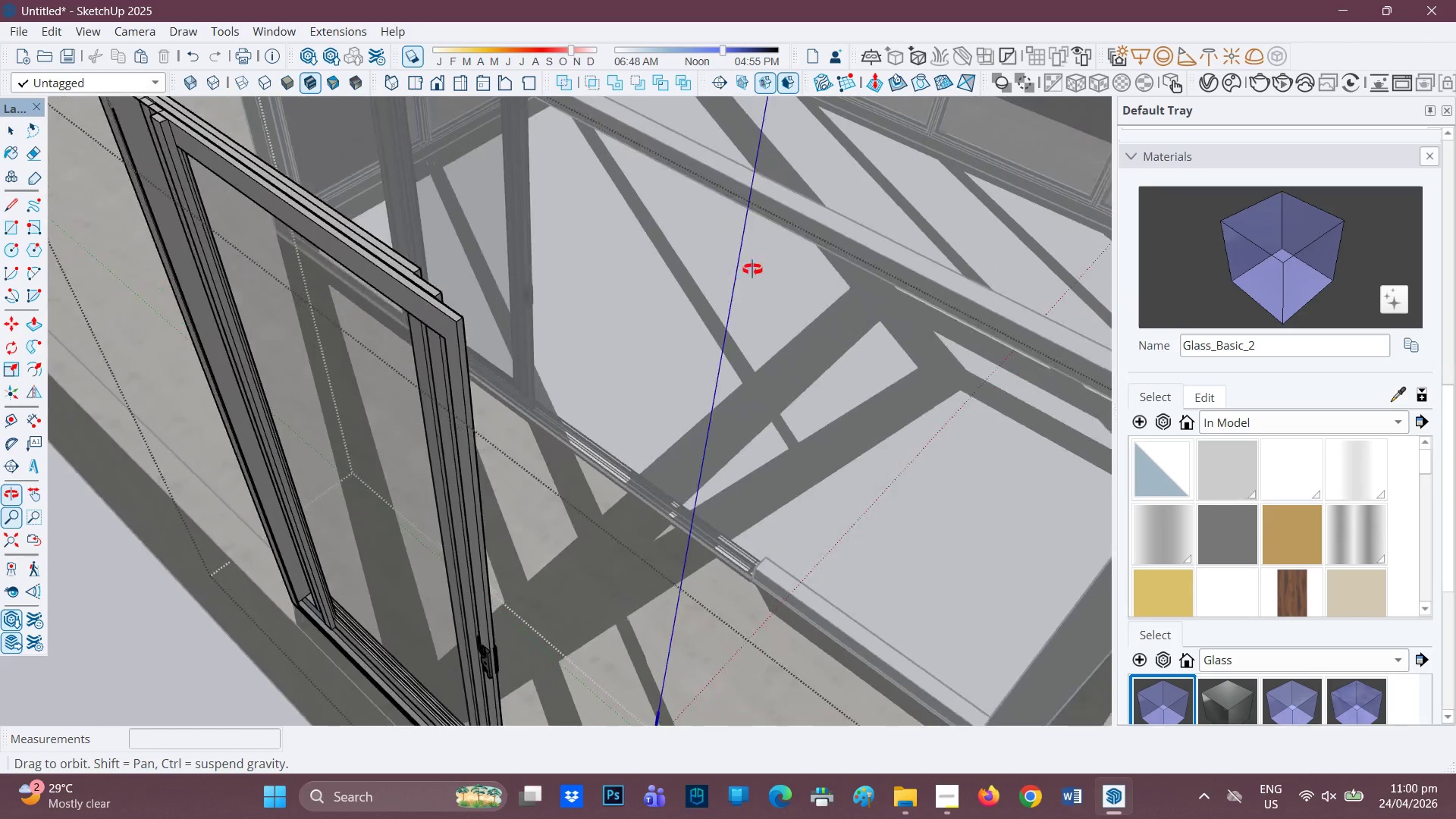 
key(H)
 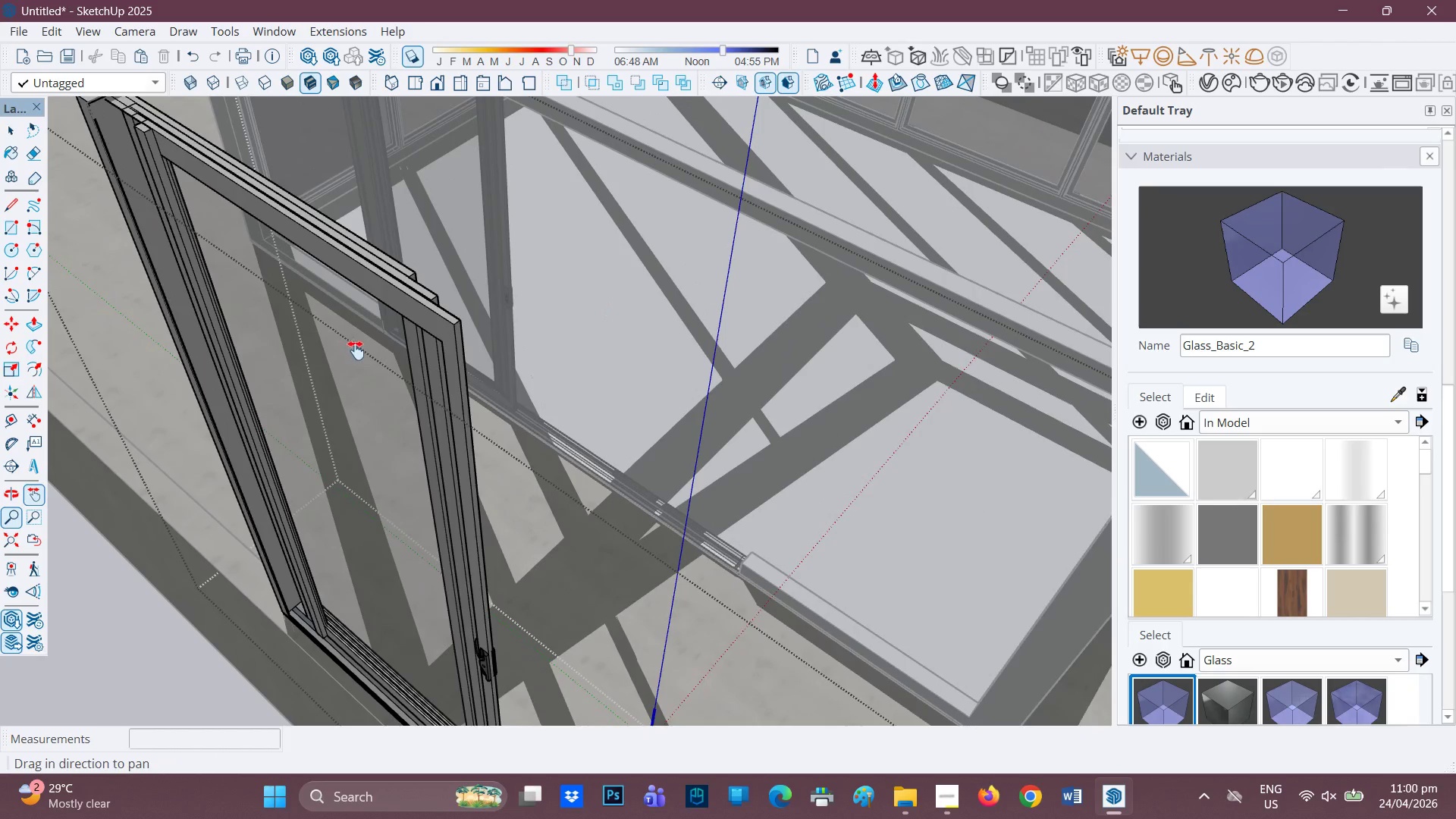 
left_click_drag(start_coordinate=[356, 351], to_coordinate=[708, 496])
 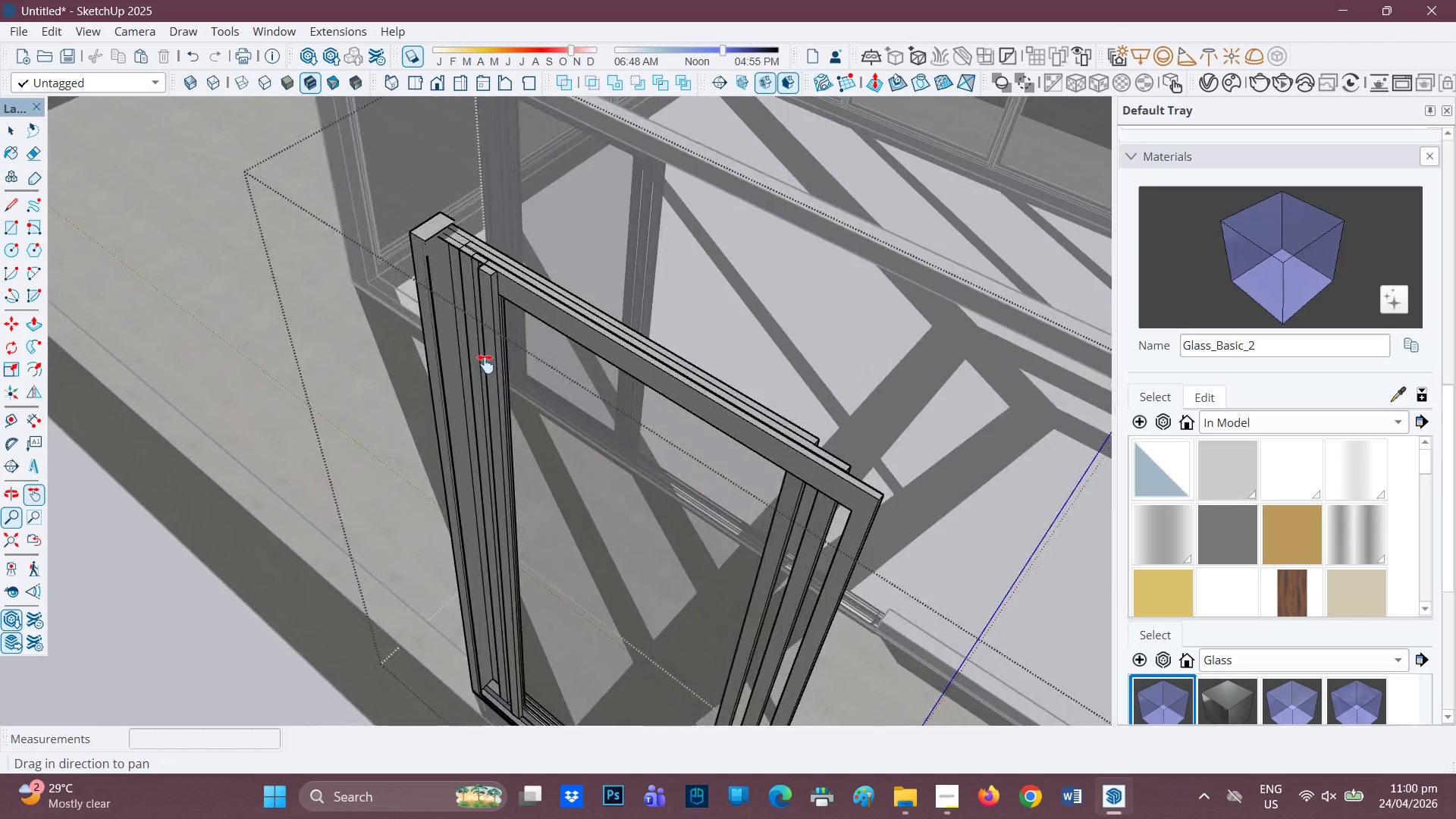 
scroll: coordinate [485, 364], scroll_direction: up, amount: 2.0
 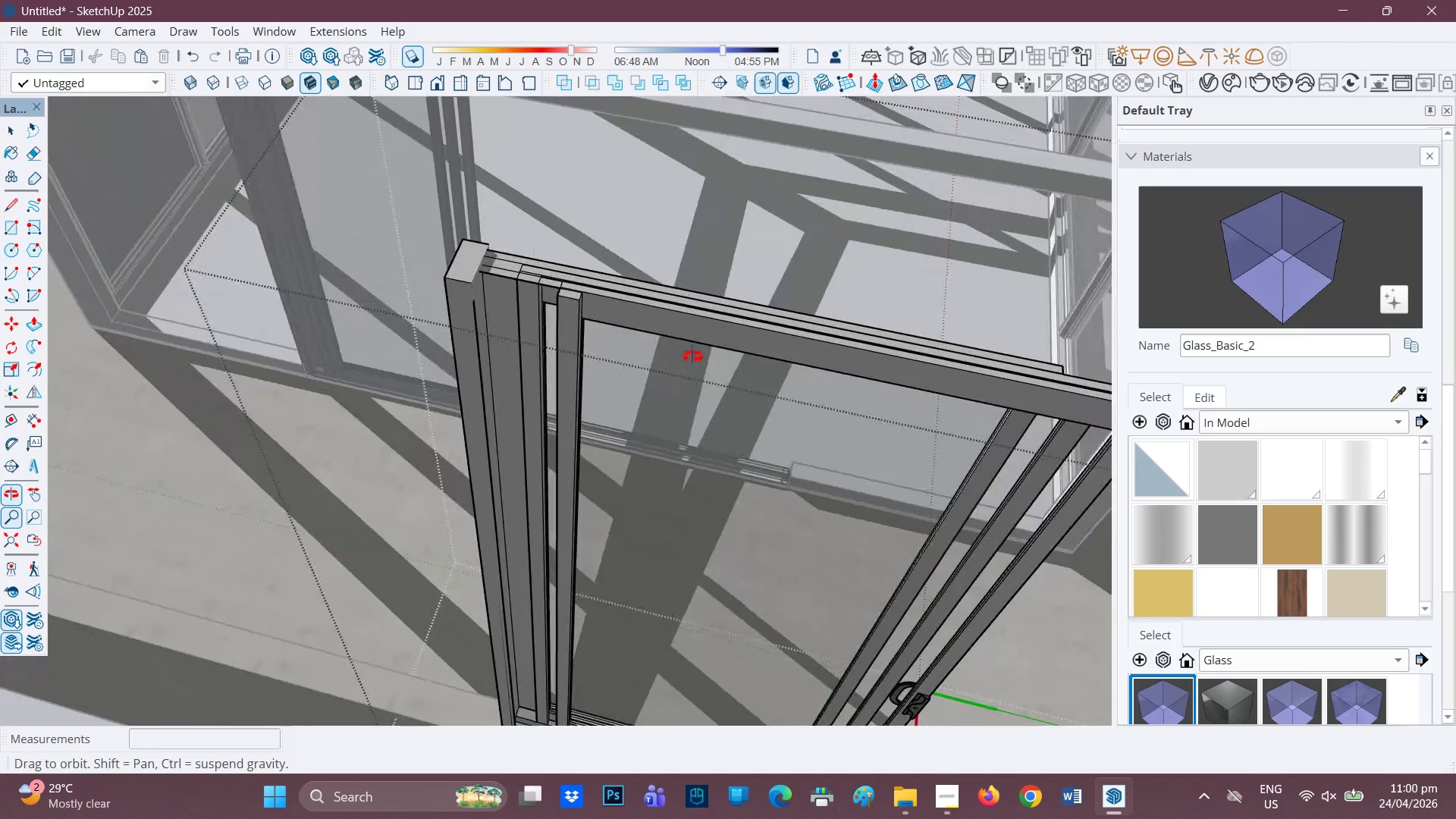 
key(Space)
 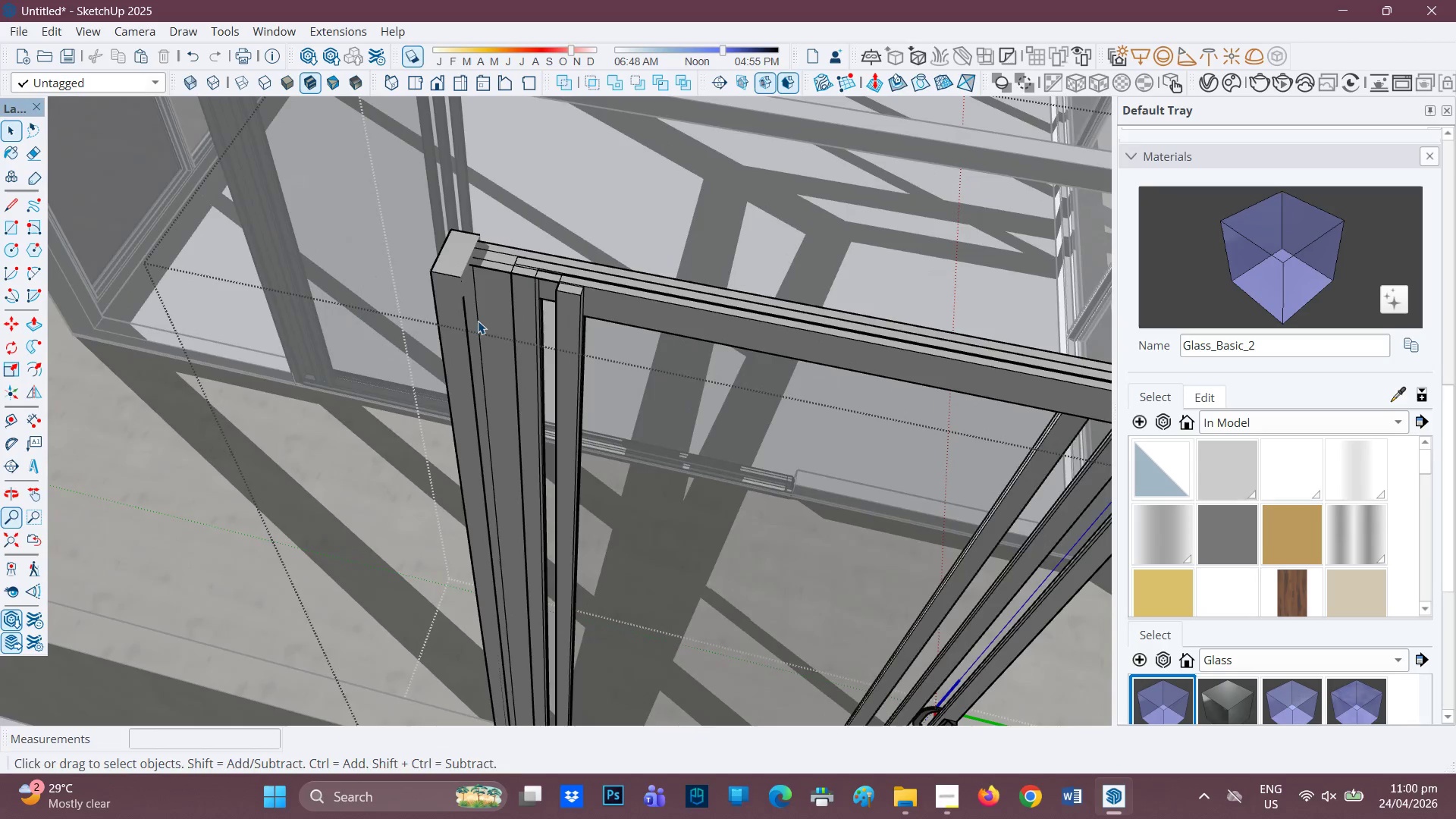 
scroll: coordinate [582, 305], scroll_direction: up, amount: 1.0
 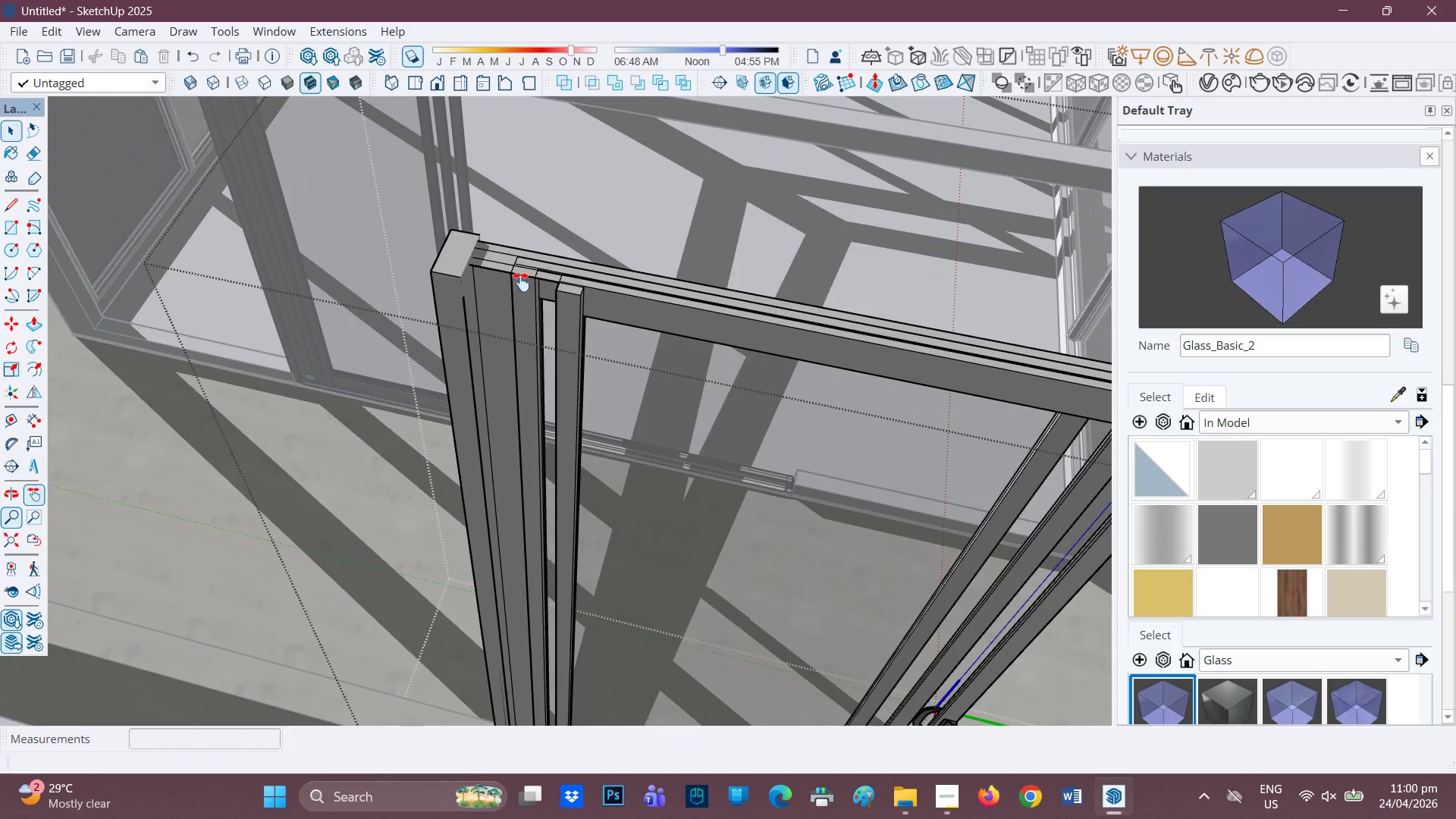 
left_click([478, 321])
 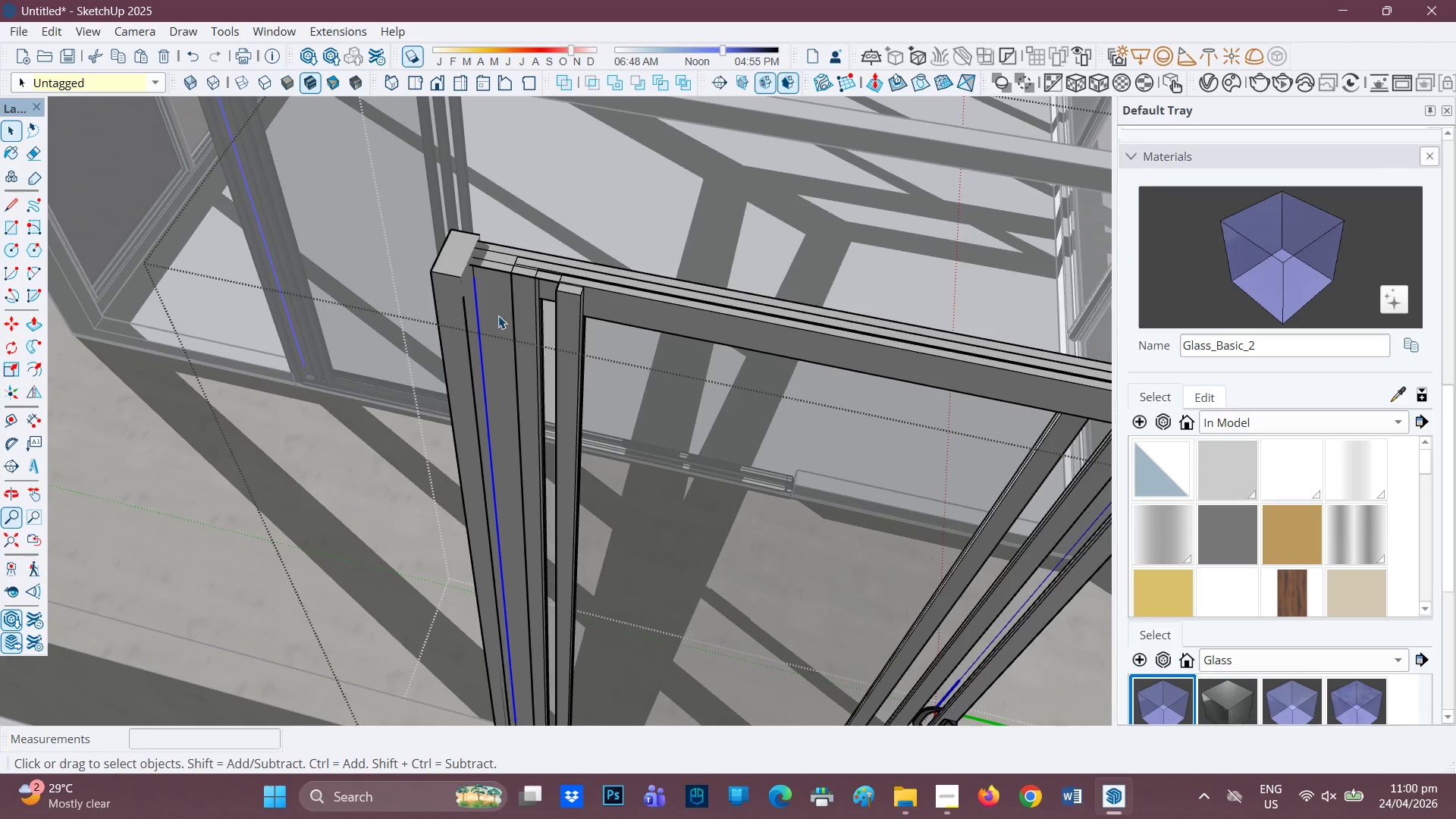 
scroll: coordinate [519, 382], scroll_direction: down, amount: 7.0
 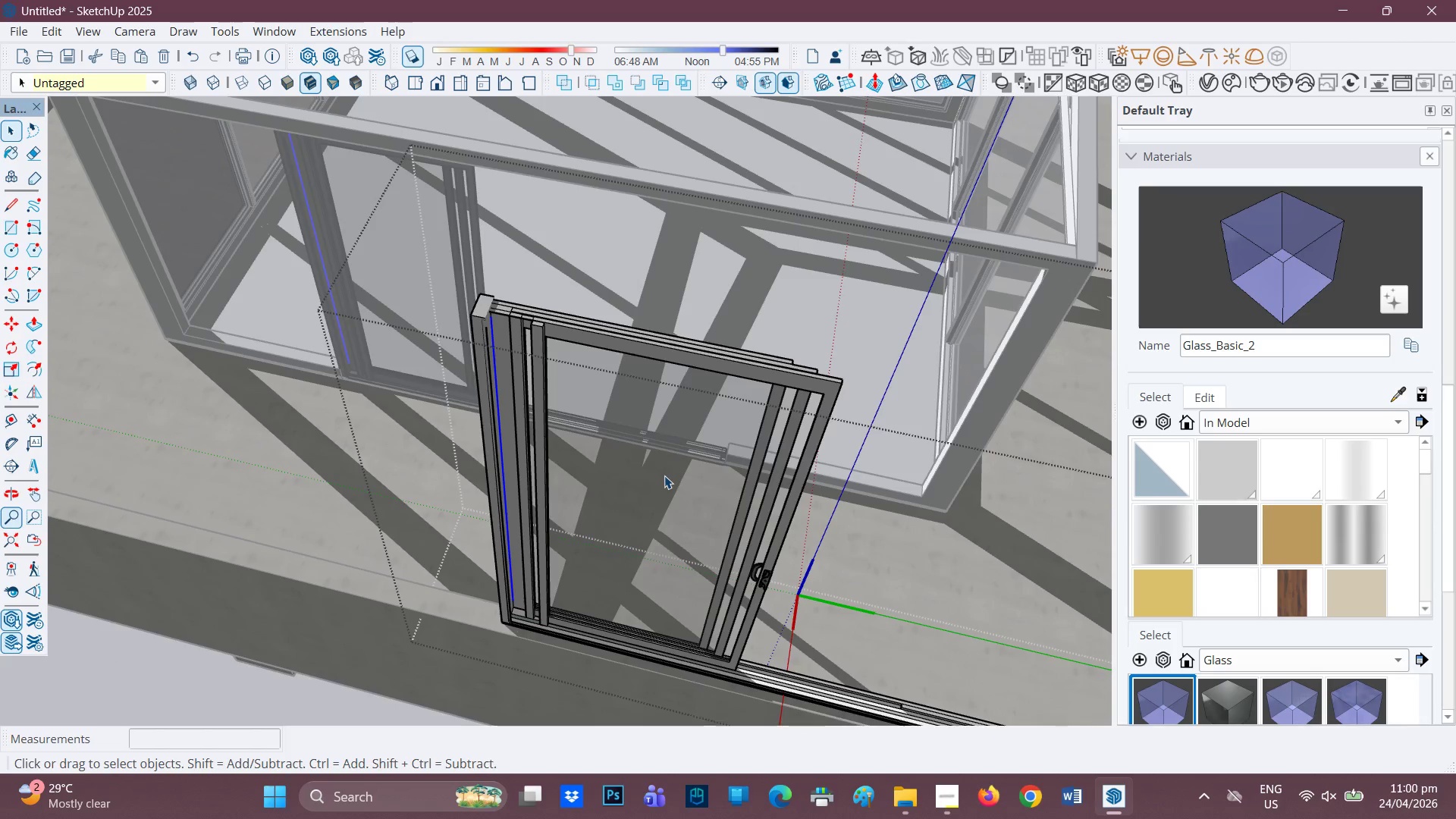 
key(H)
 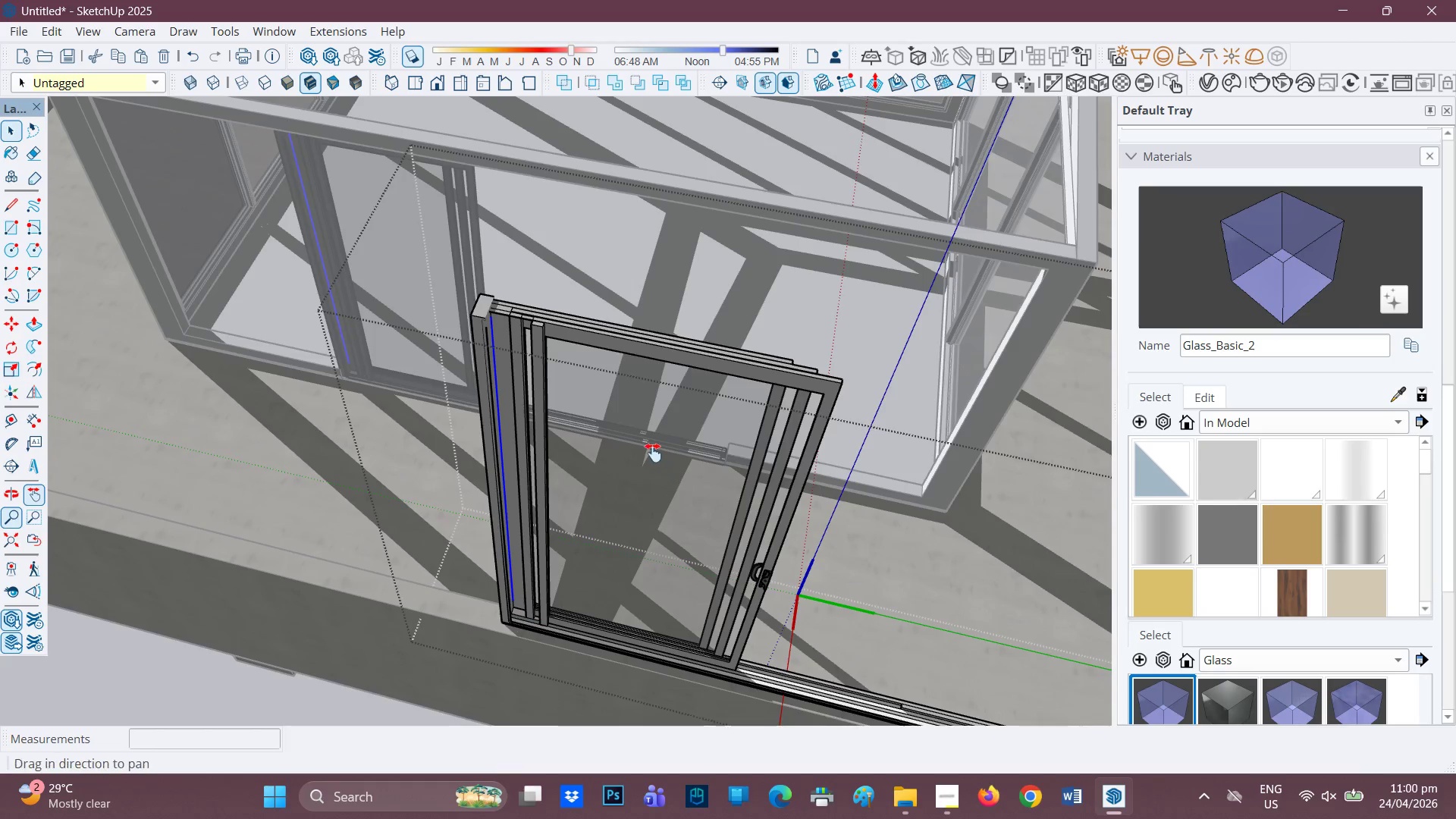 
left_click_drag(start_coordinate=[659, 463], to_coordinate=[396, 254])
 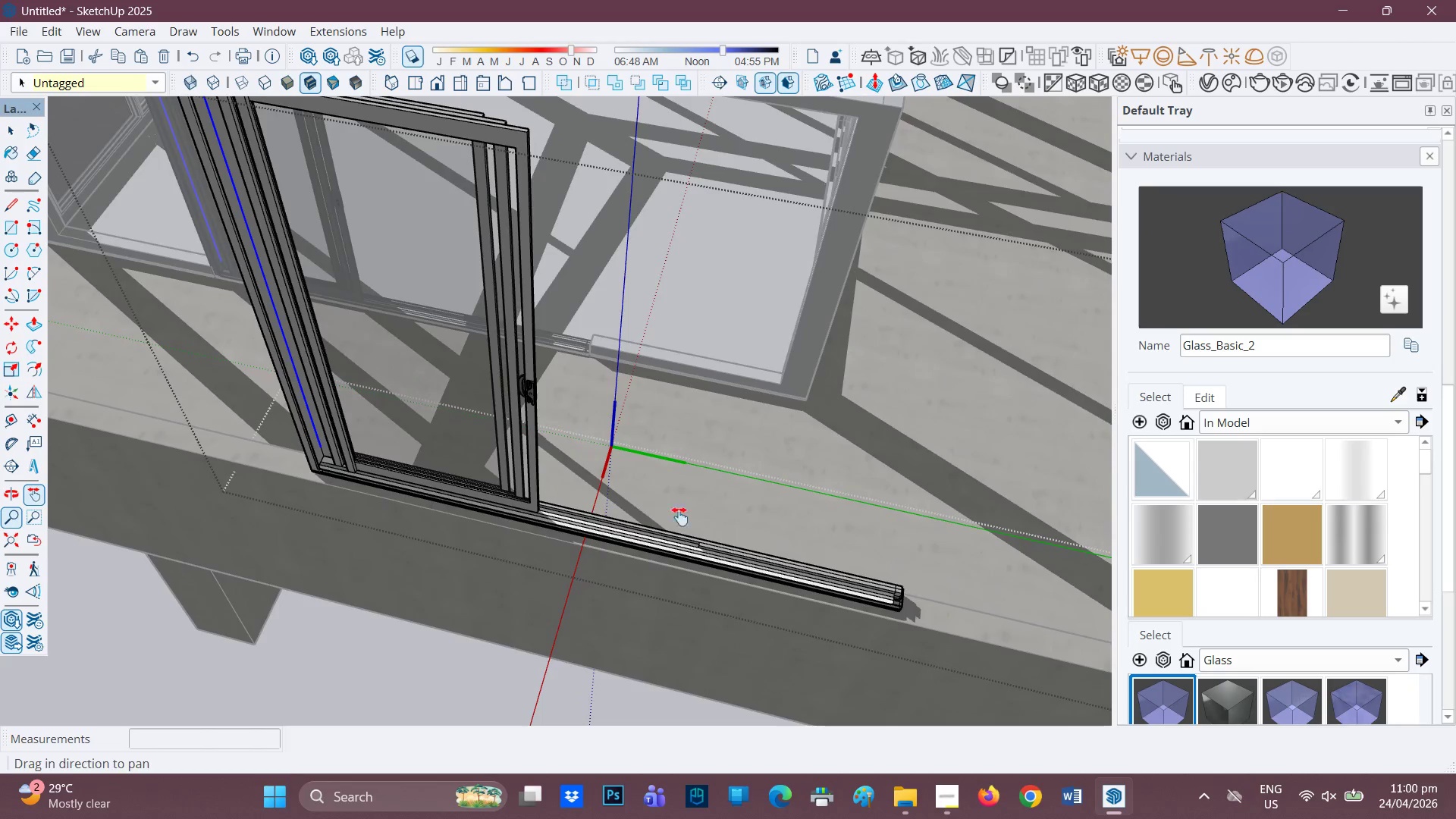 
key(Space)
 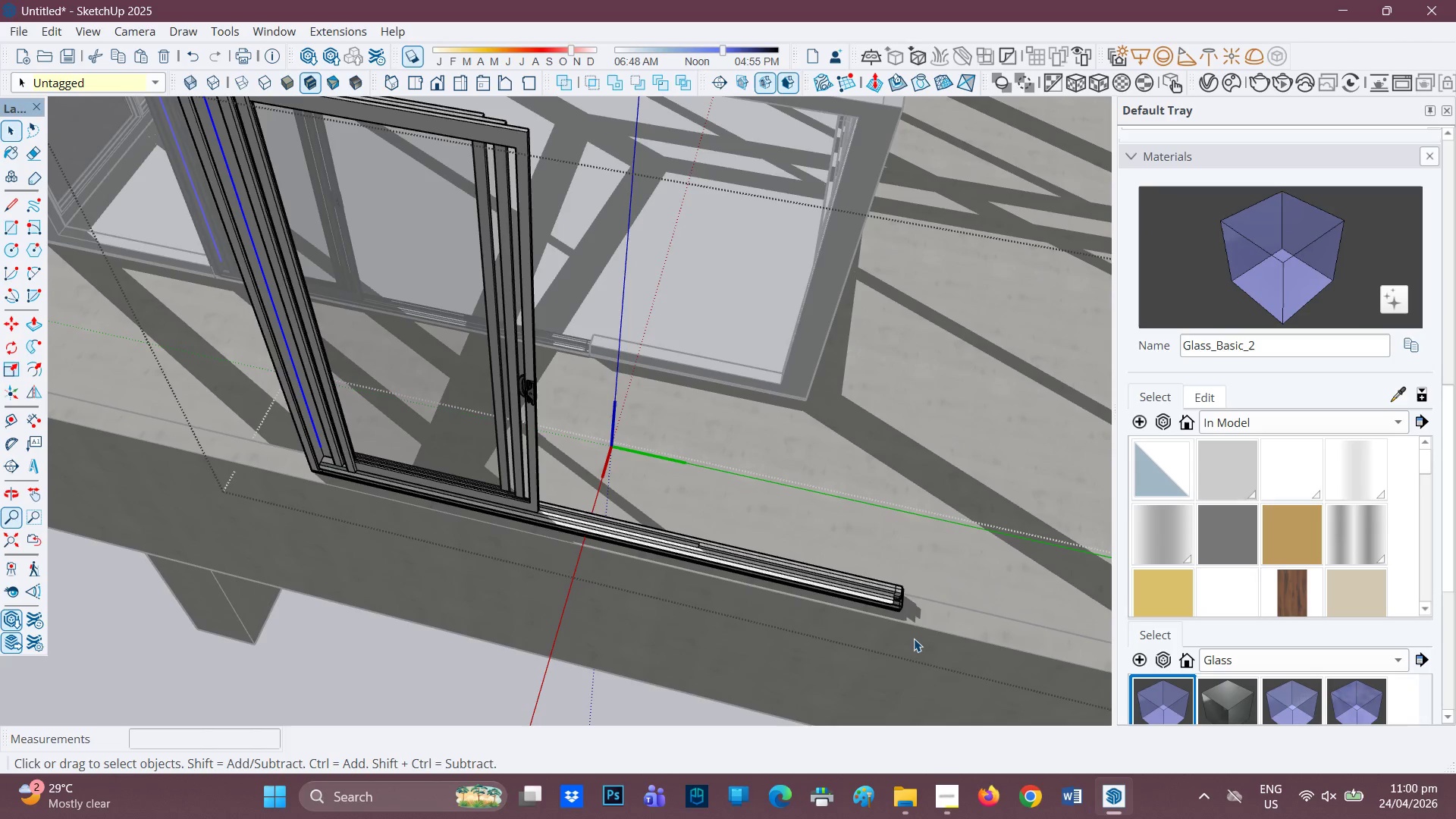 
left_click_drag(start_coordinate=[914, 639], to_coordinate=[563, 480])
 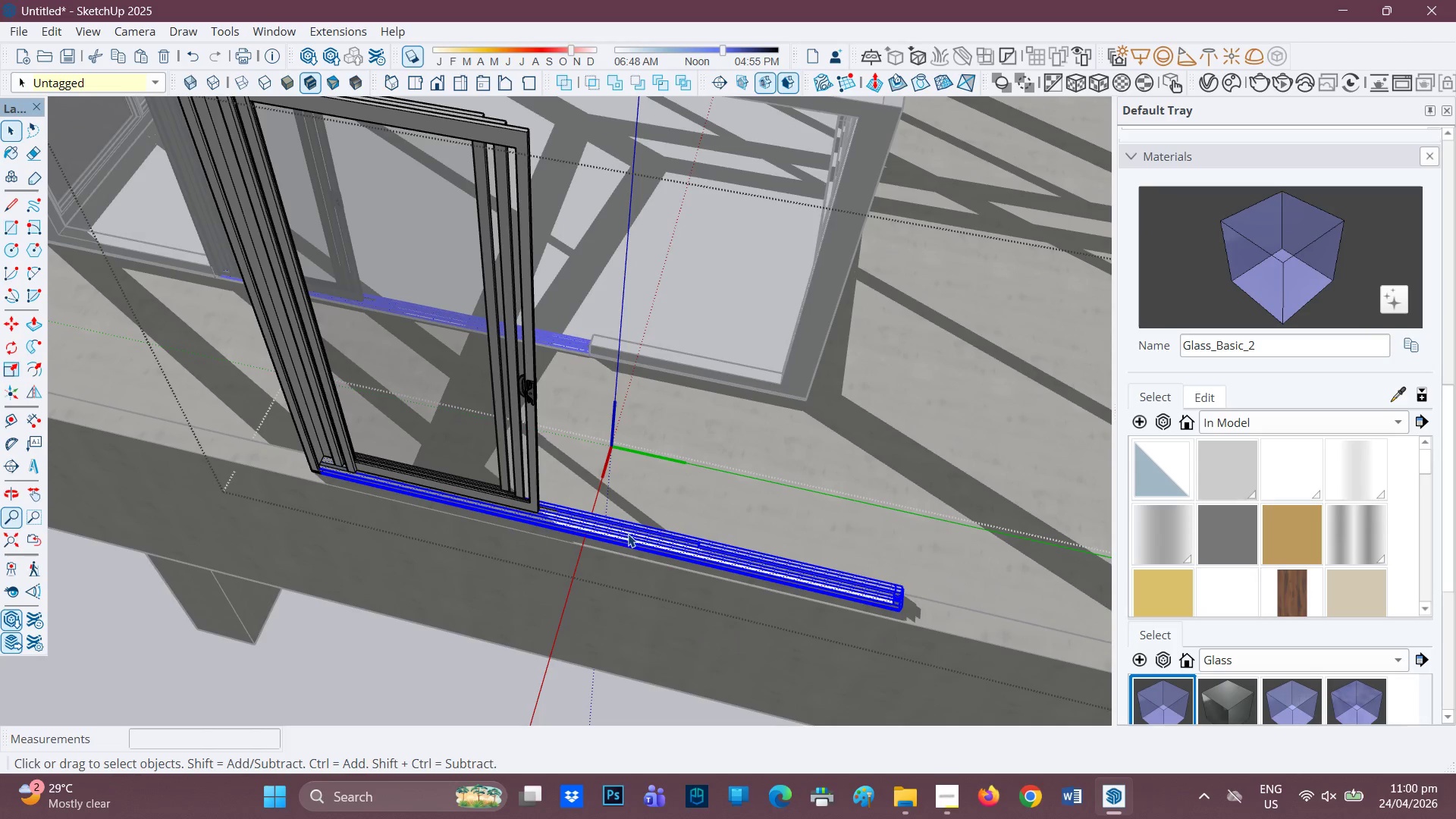 
right_click([631, 534])
 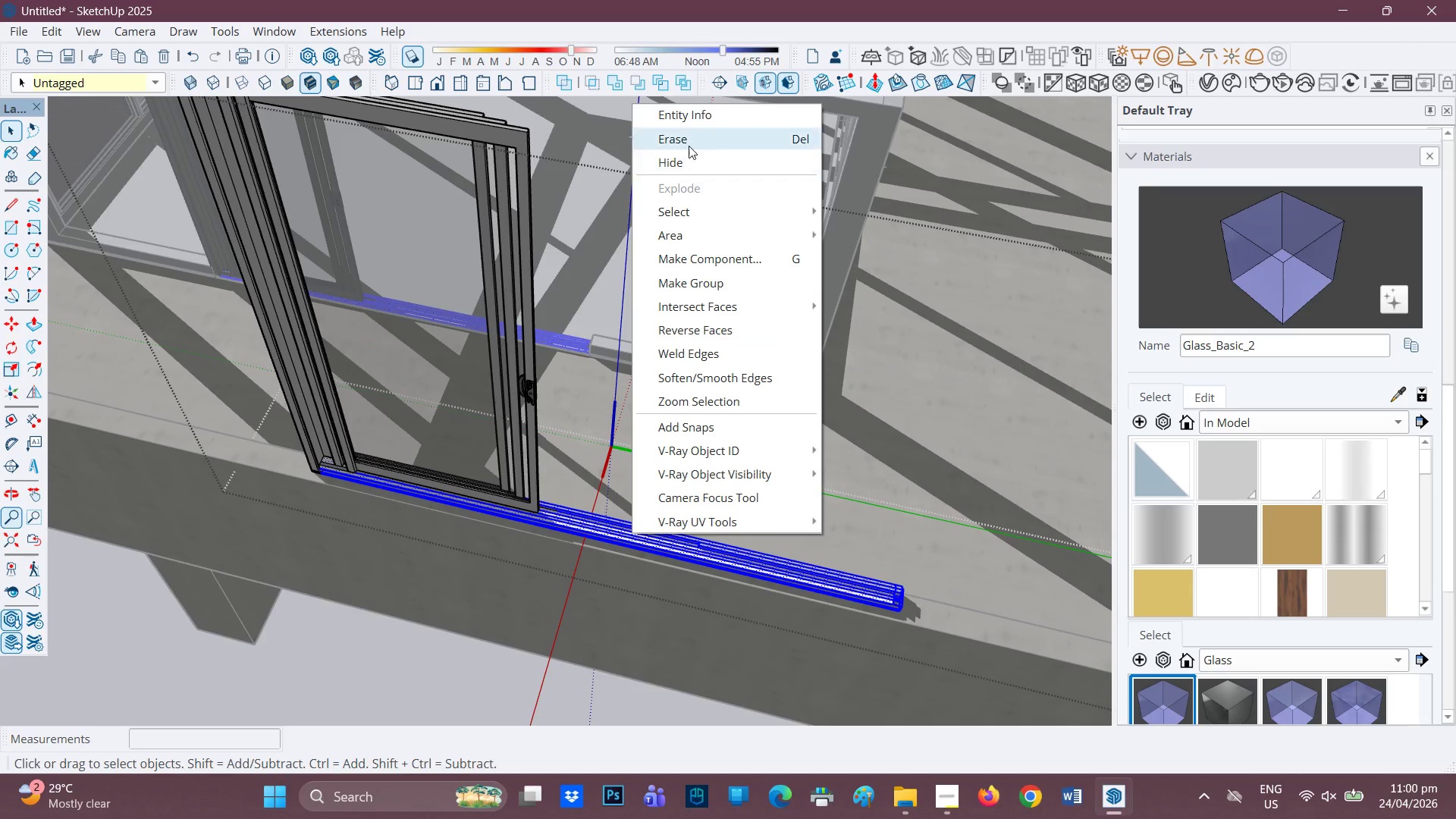 
left_click([690, 143])
 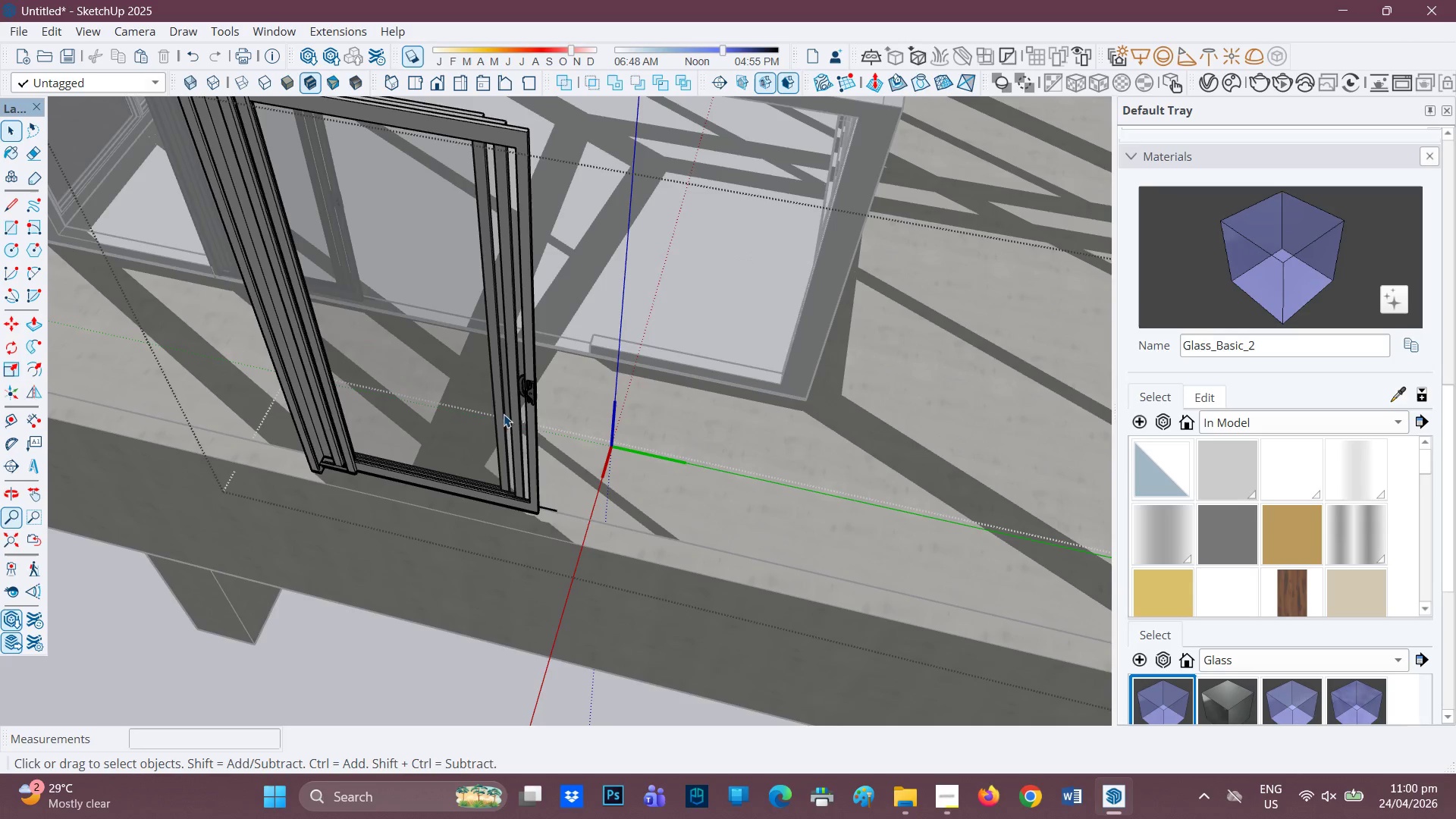 
scroll: coordinate [394, 435], scroll_direction: up, amount: 2.0
 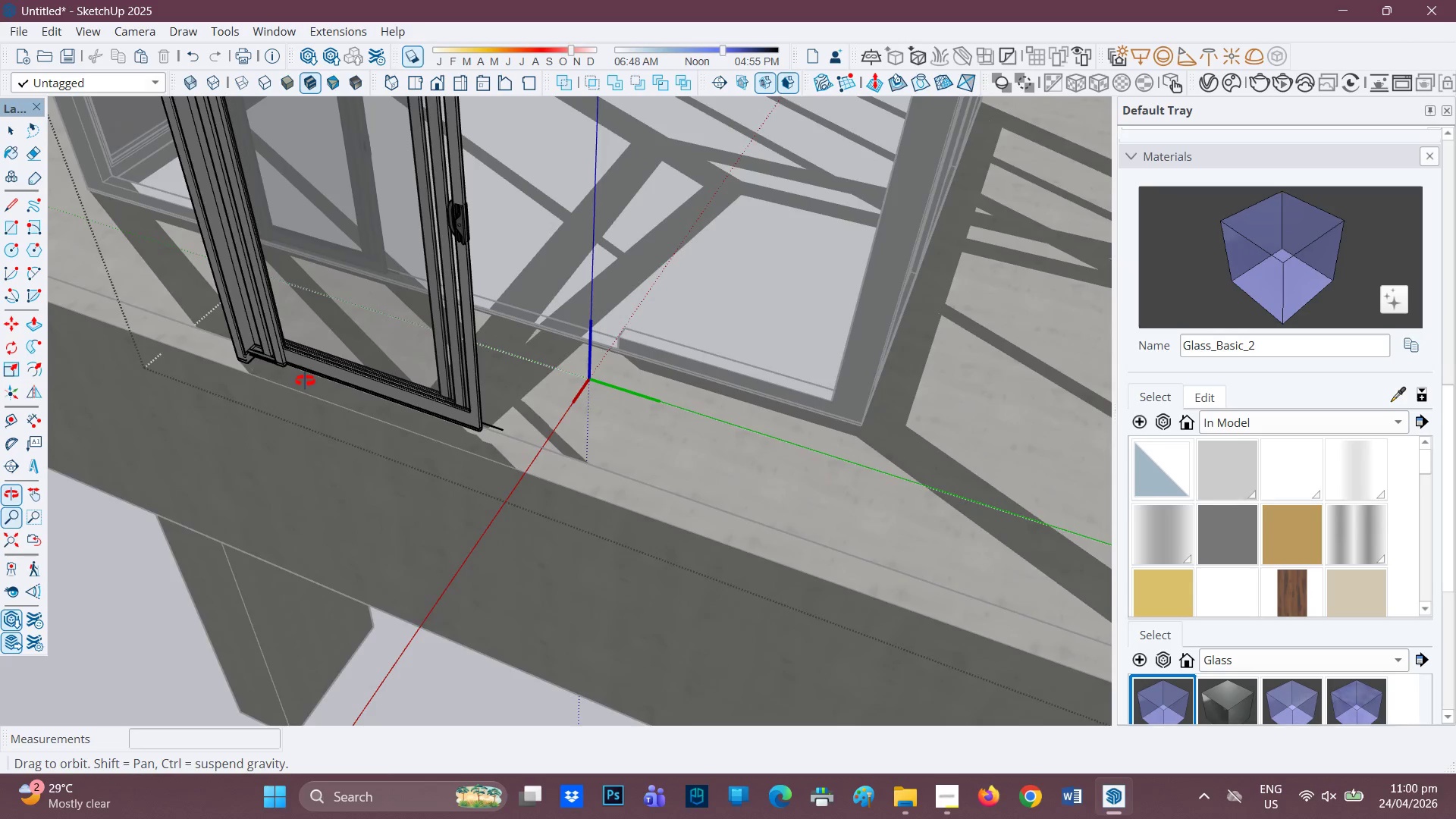 
key(E)
 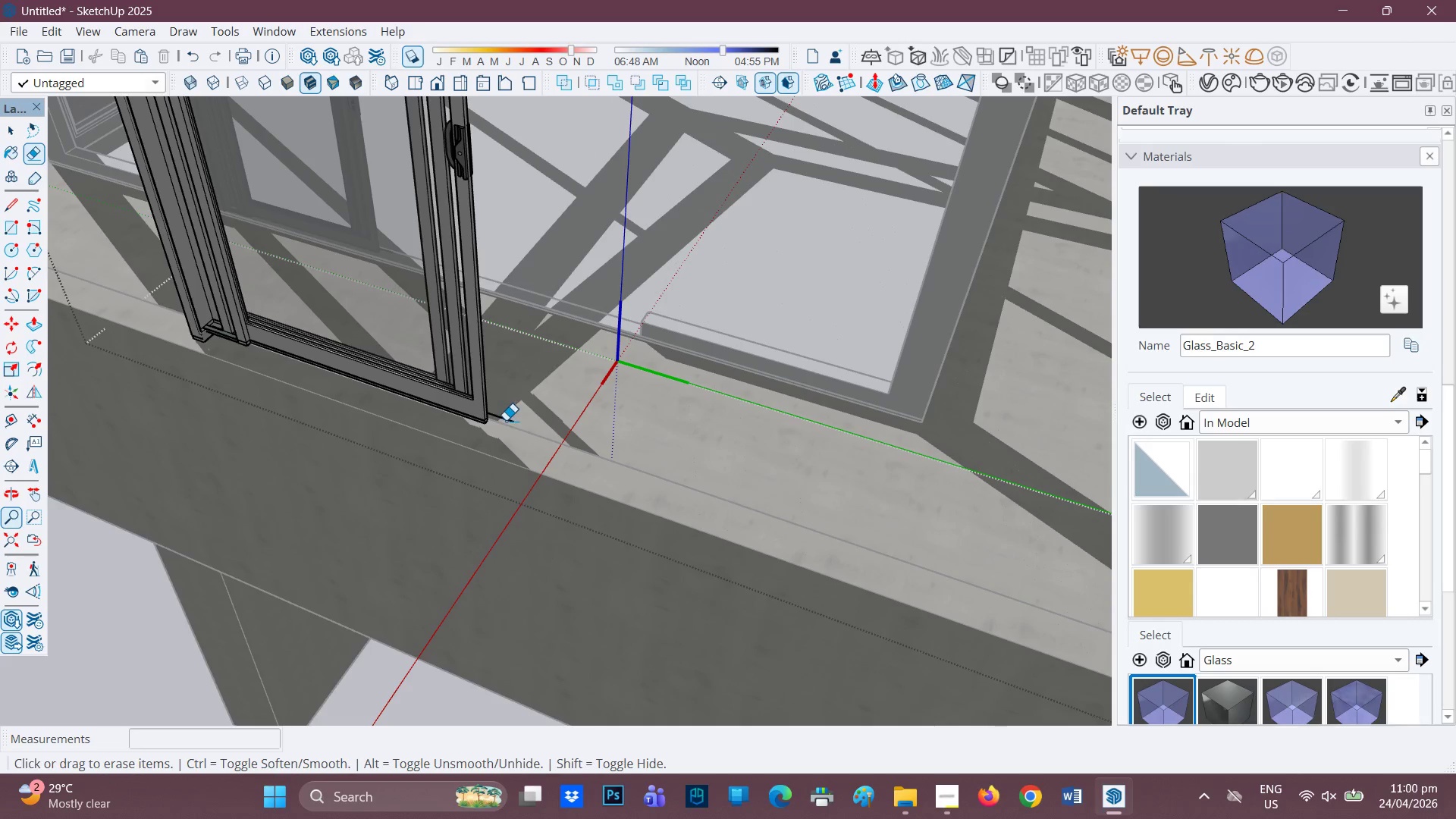 
scroll: coordinate [458, 450], scroll_direction: up, amount: 2.0
 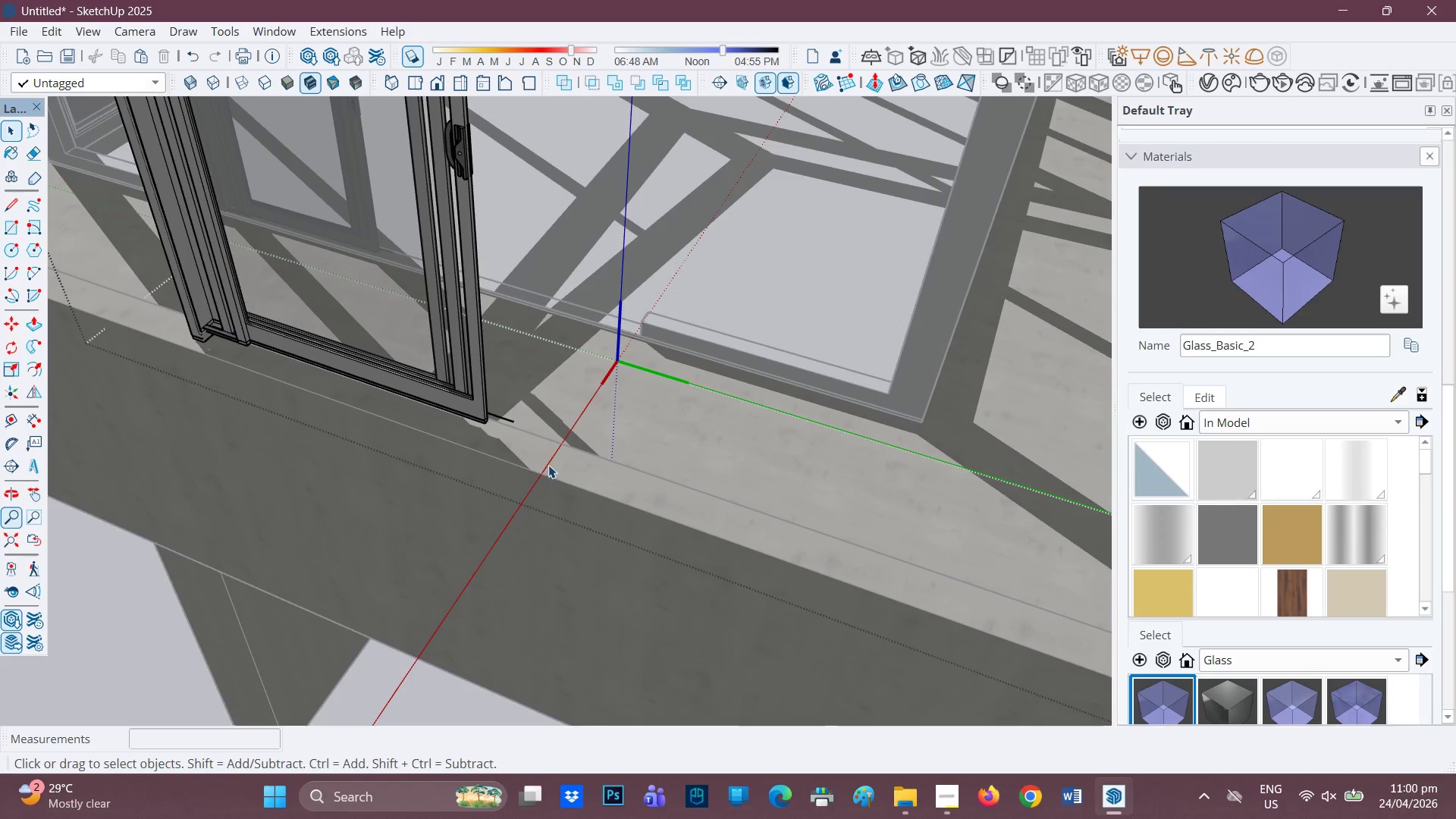 
left_click_drag(start_coordinate=[506, 420], to_coordinate=[507, 426])
 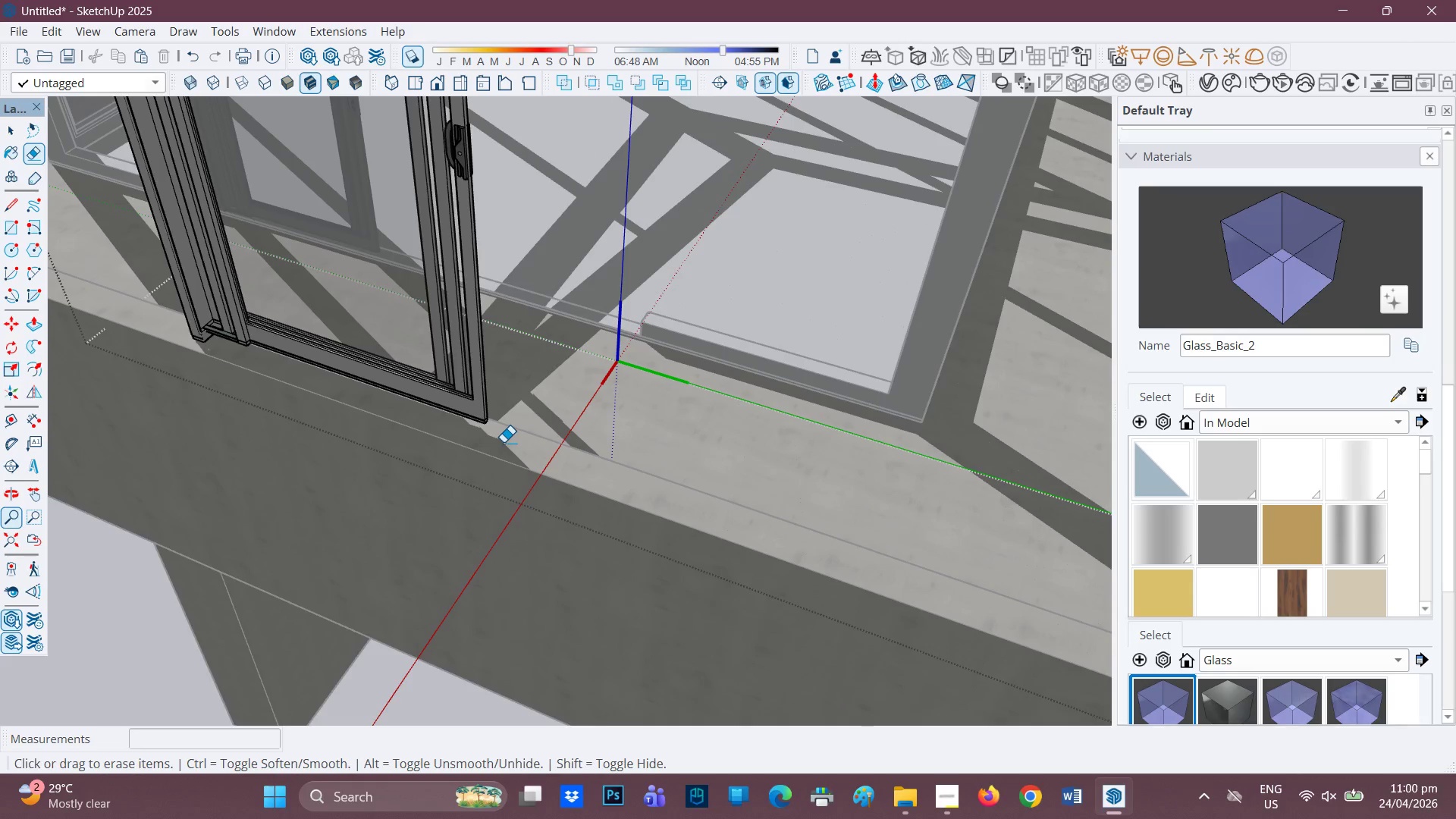 
scroll: coordinate [733, 544], scroll_direction: down, amount: 3.0
 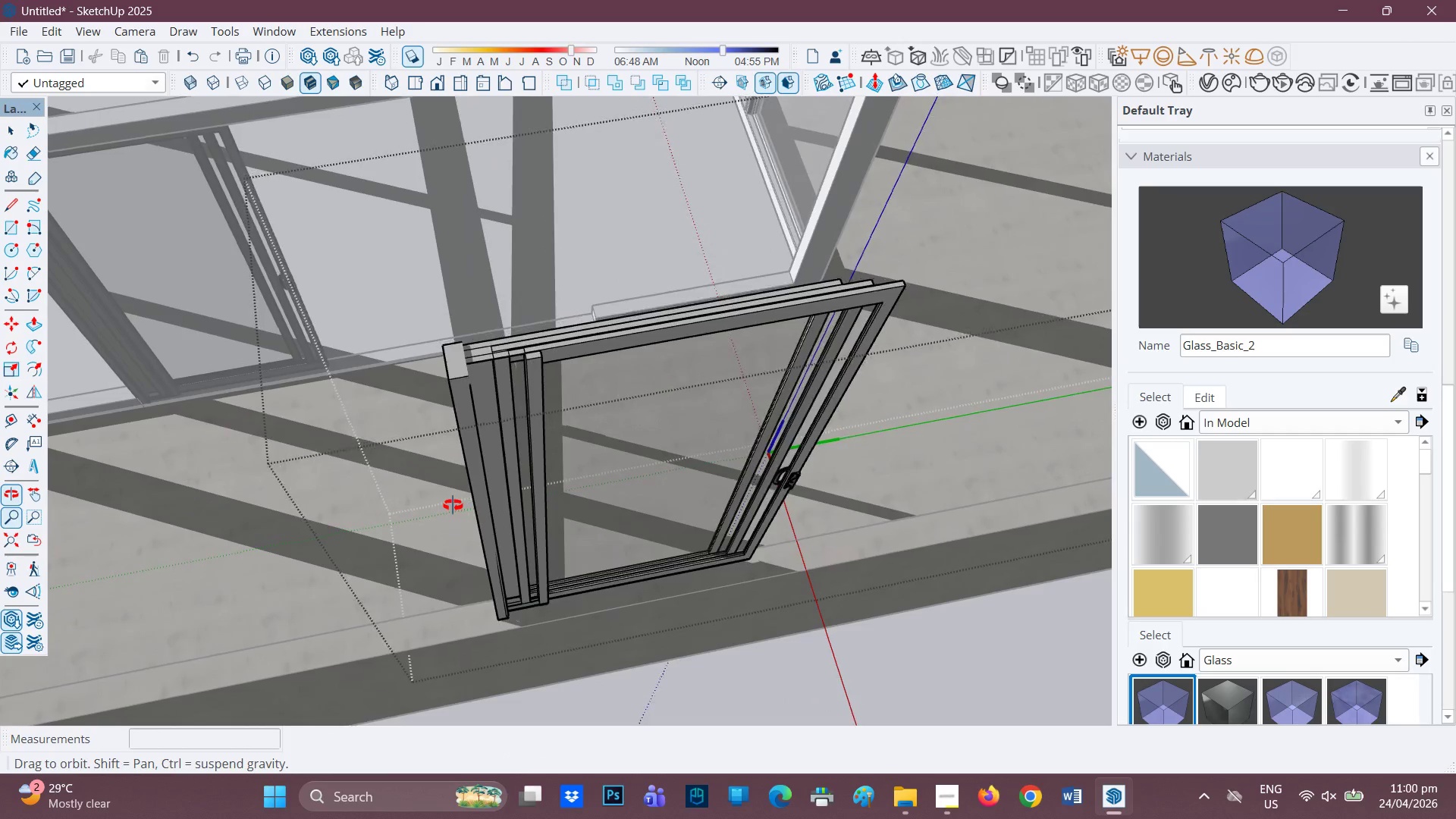 
key(Space)
 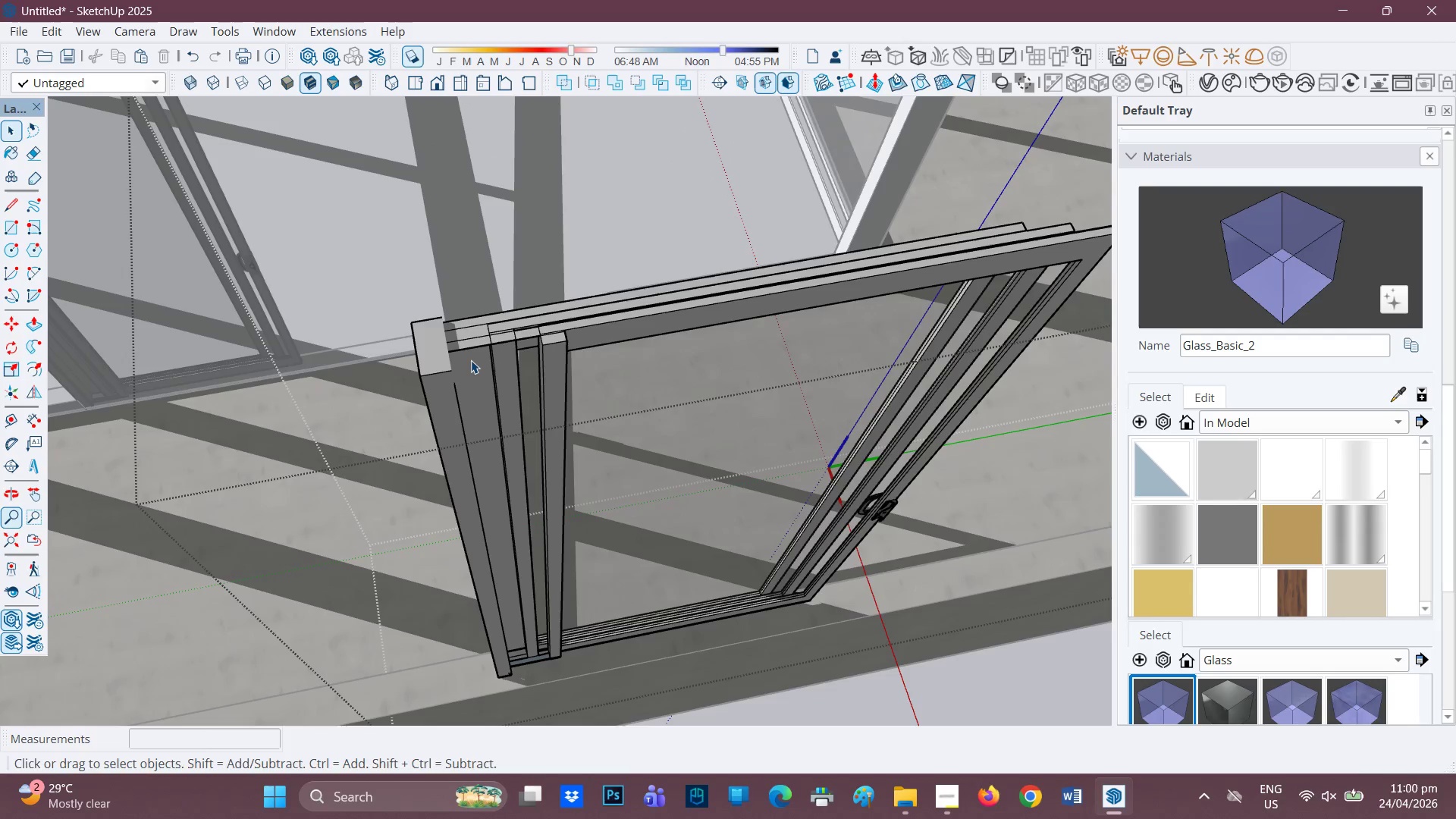 
scroll: coordinate [502, 344], scroll_direction: up, amount: 4.0
 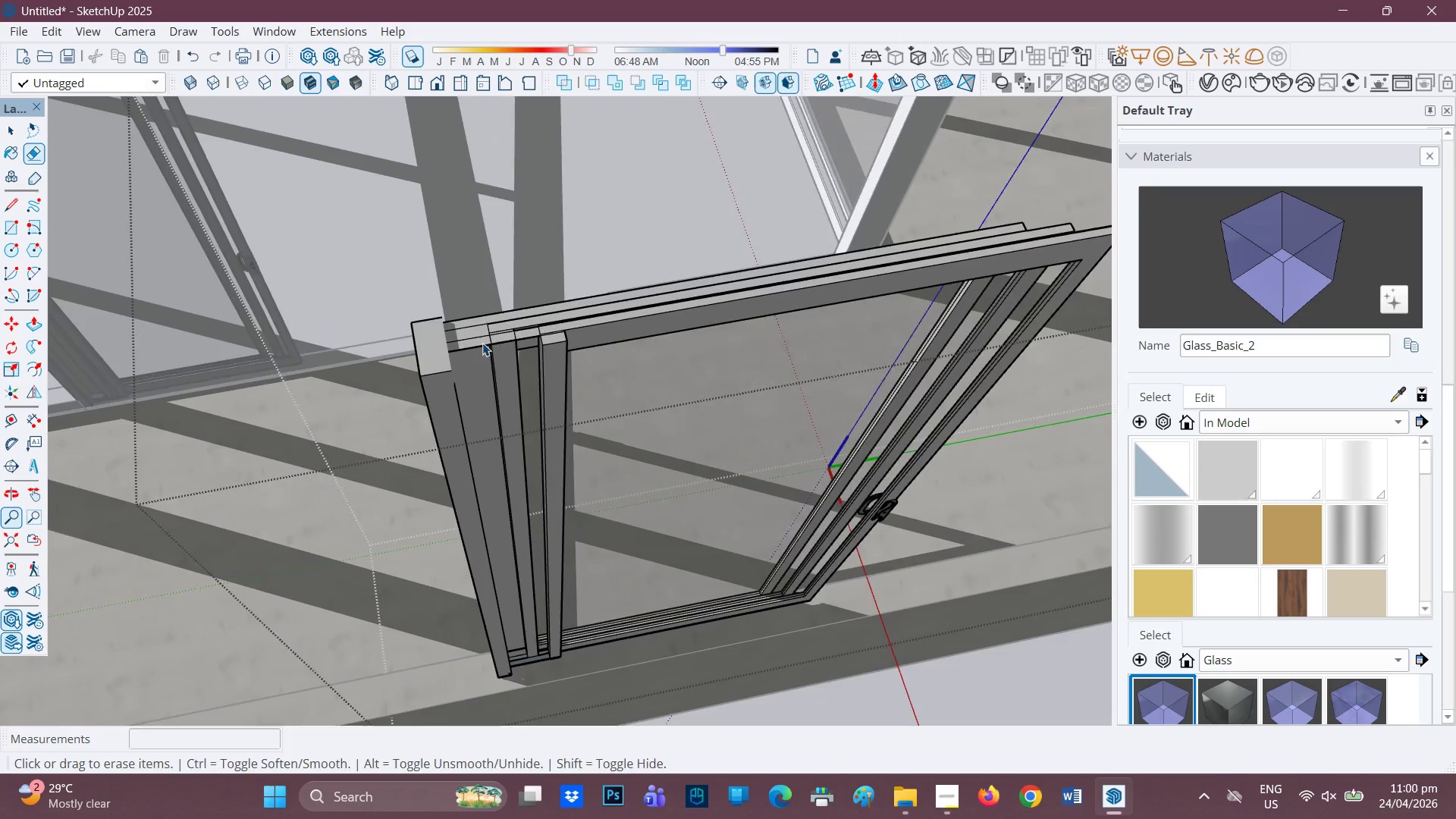 
left_click([471, 360])
 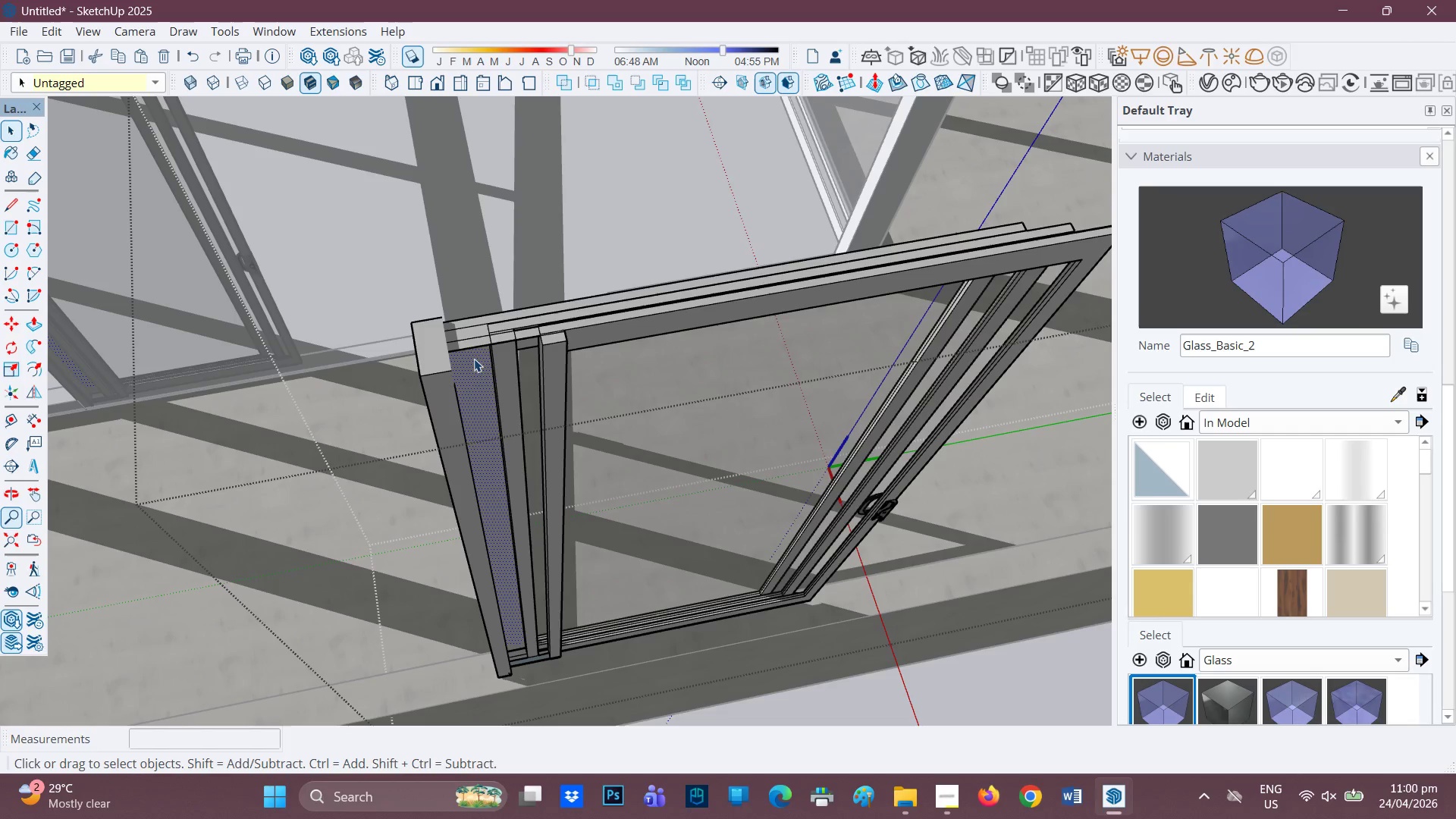 
left_click_drag(start_coordinate=[470, 368], to_coordinate=[395, 309])
 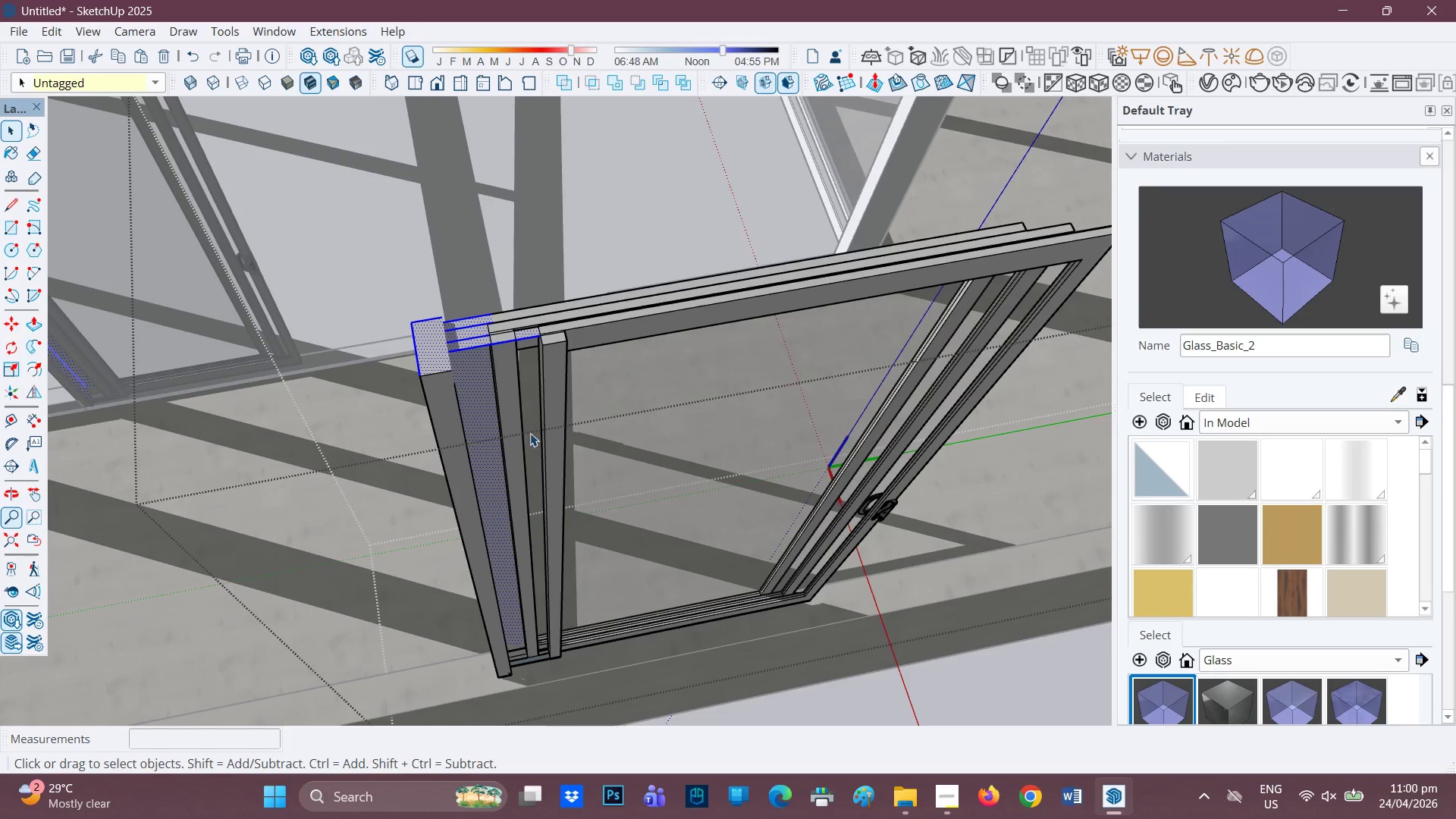 
left_click_drag(start_coordinate=[516, 440], to_coordinate=[379, 315])
 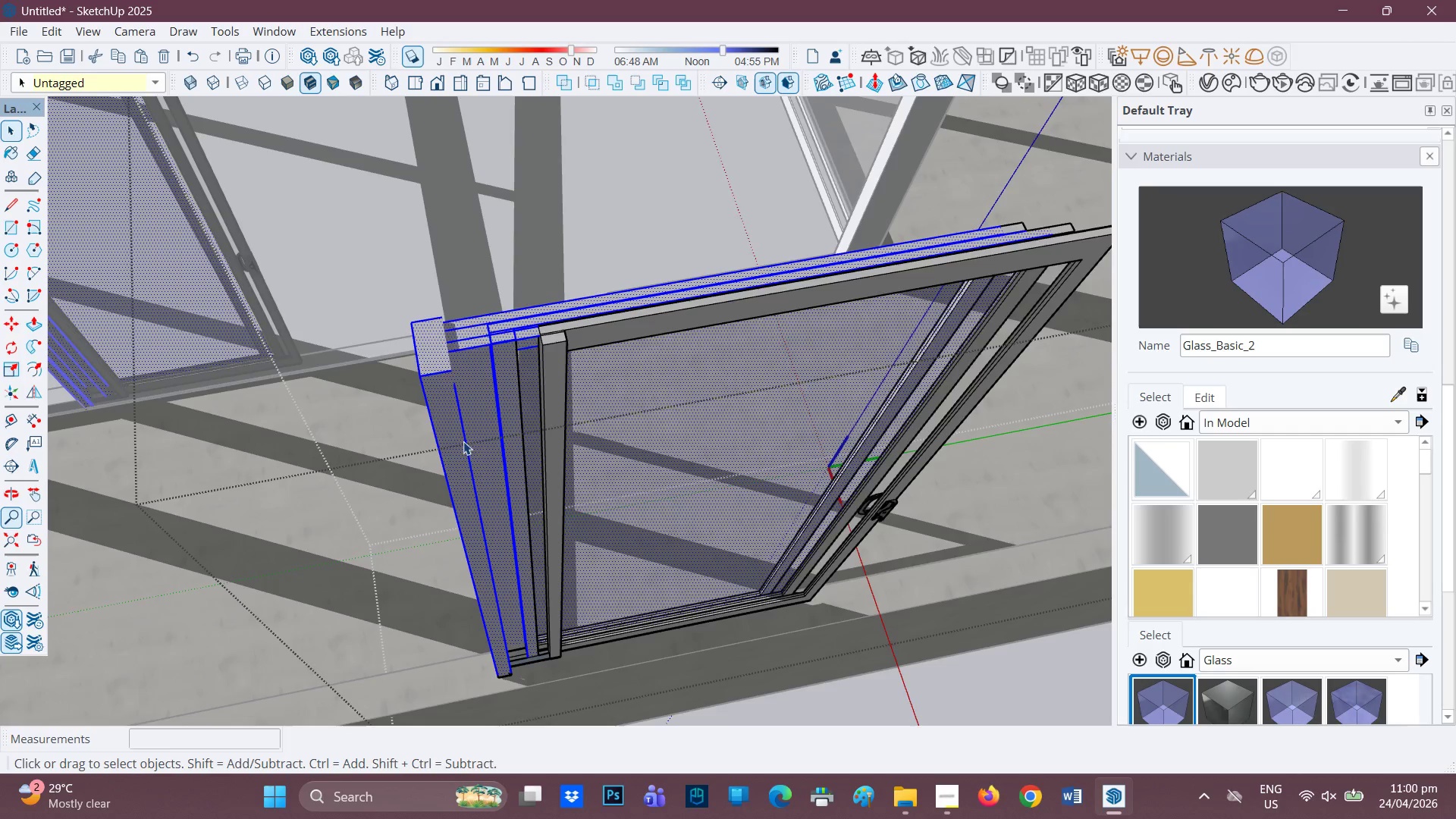 
scroll: coordinate [468, 451], scroll_direction: down, amount: 2.0
 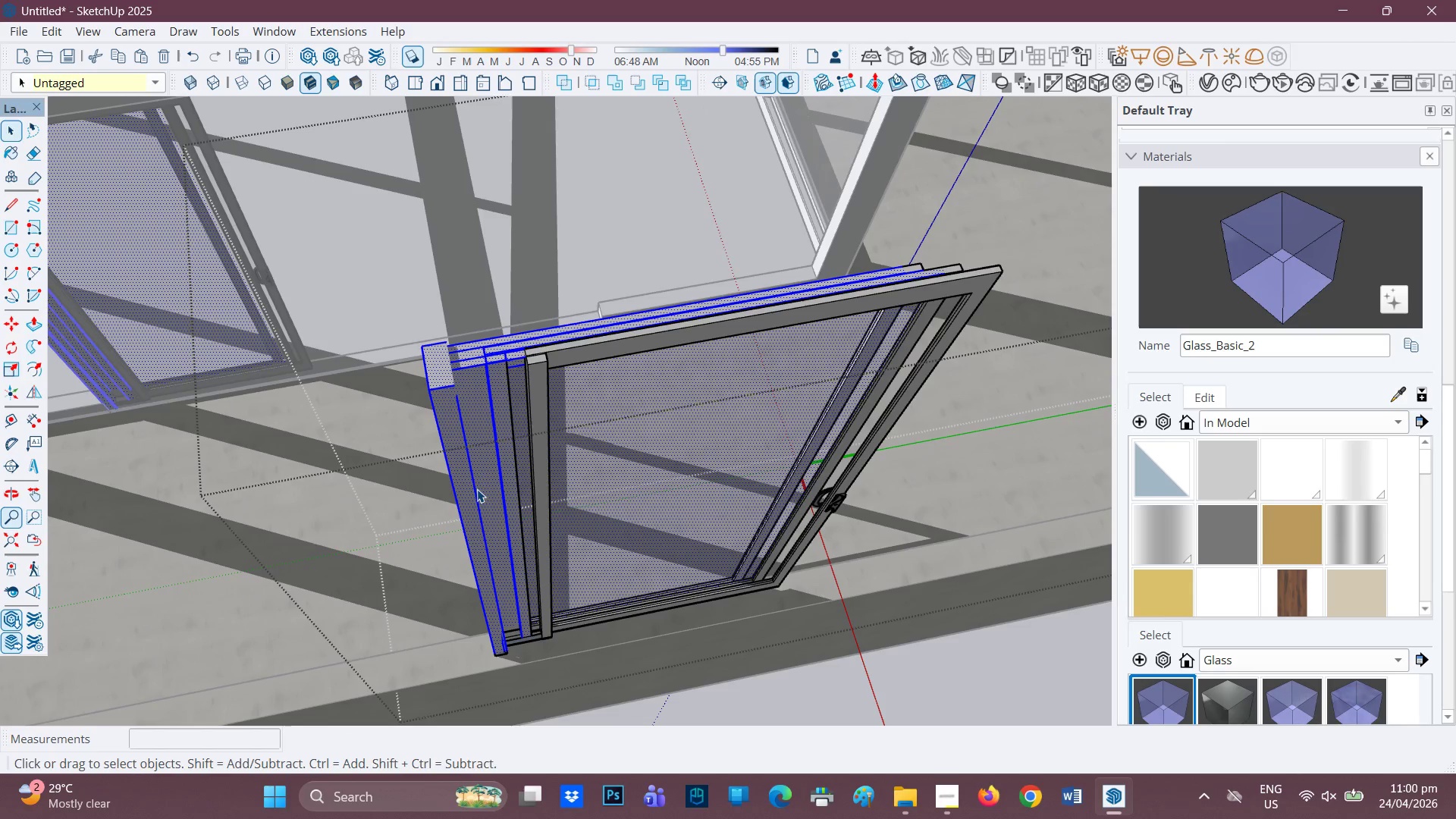 
key(Space)
 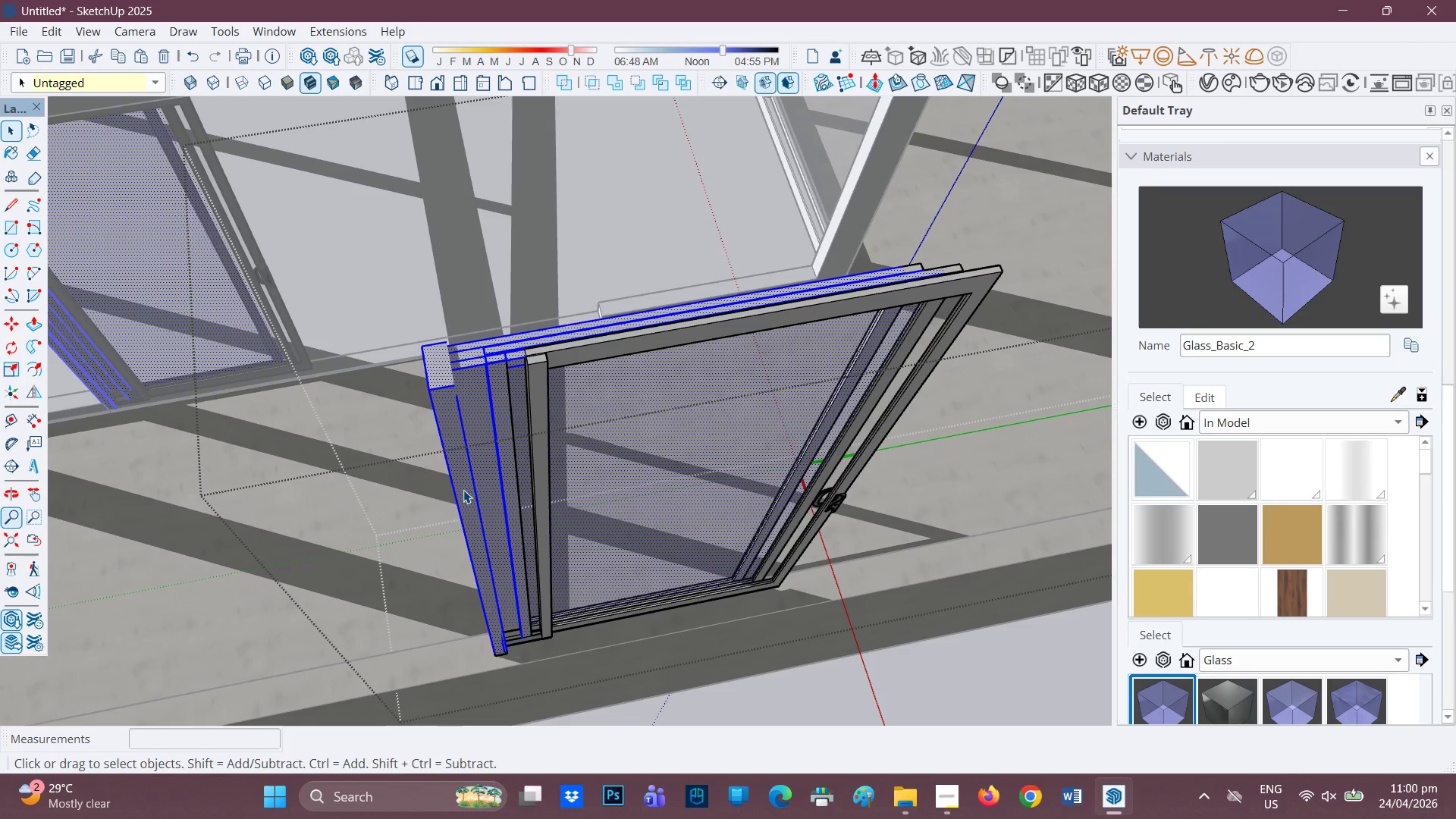 
scroll: coordinate [410, 477], scroll_direction: down, amount: 11.0
 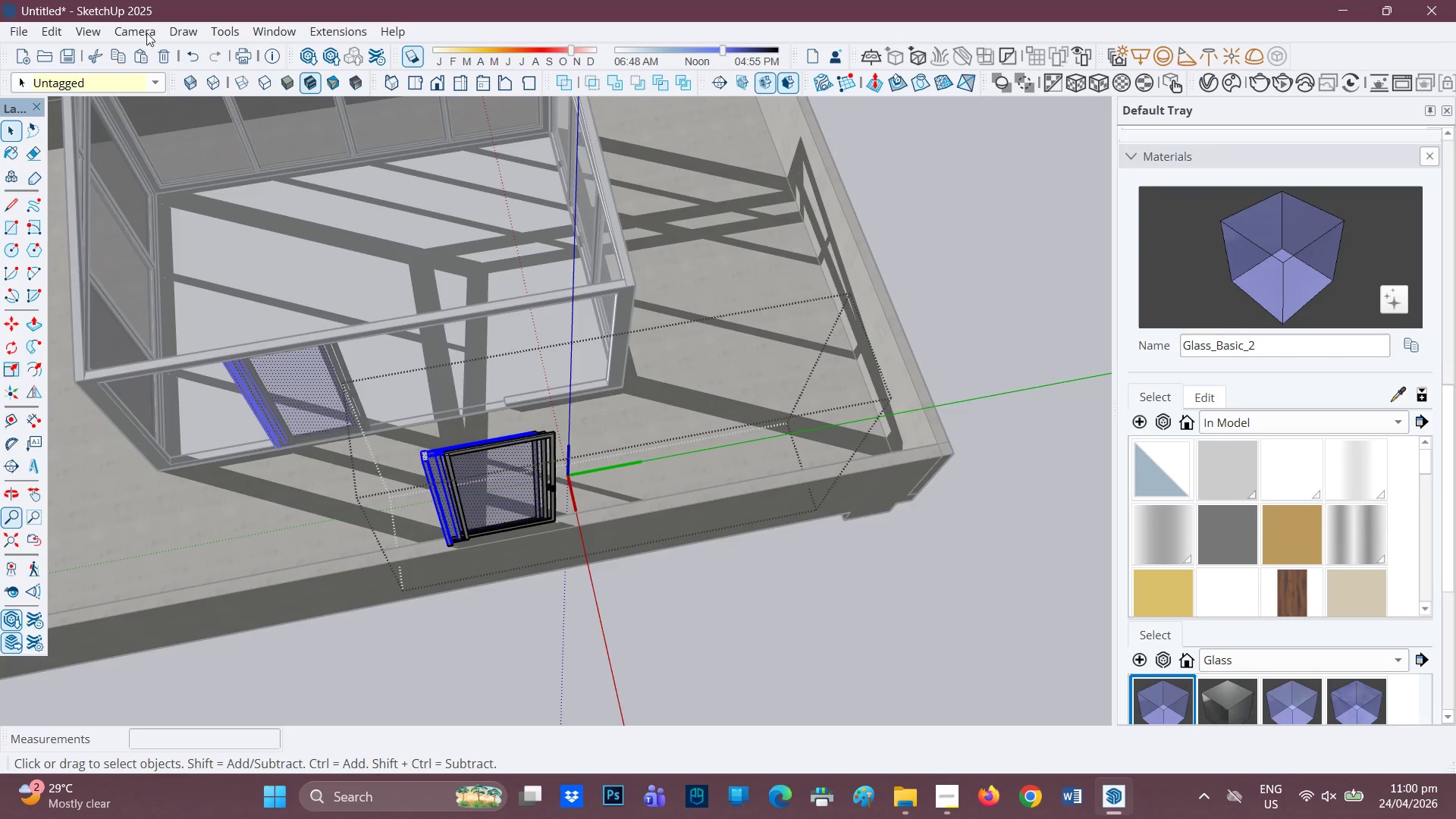 
double_click([190, 57])
 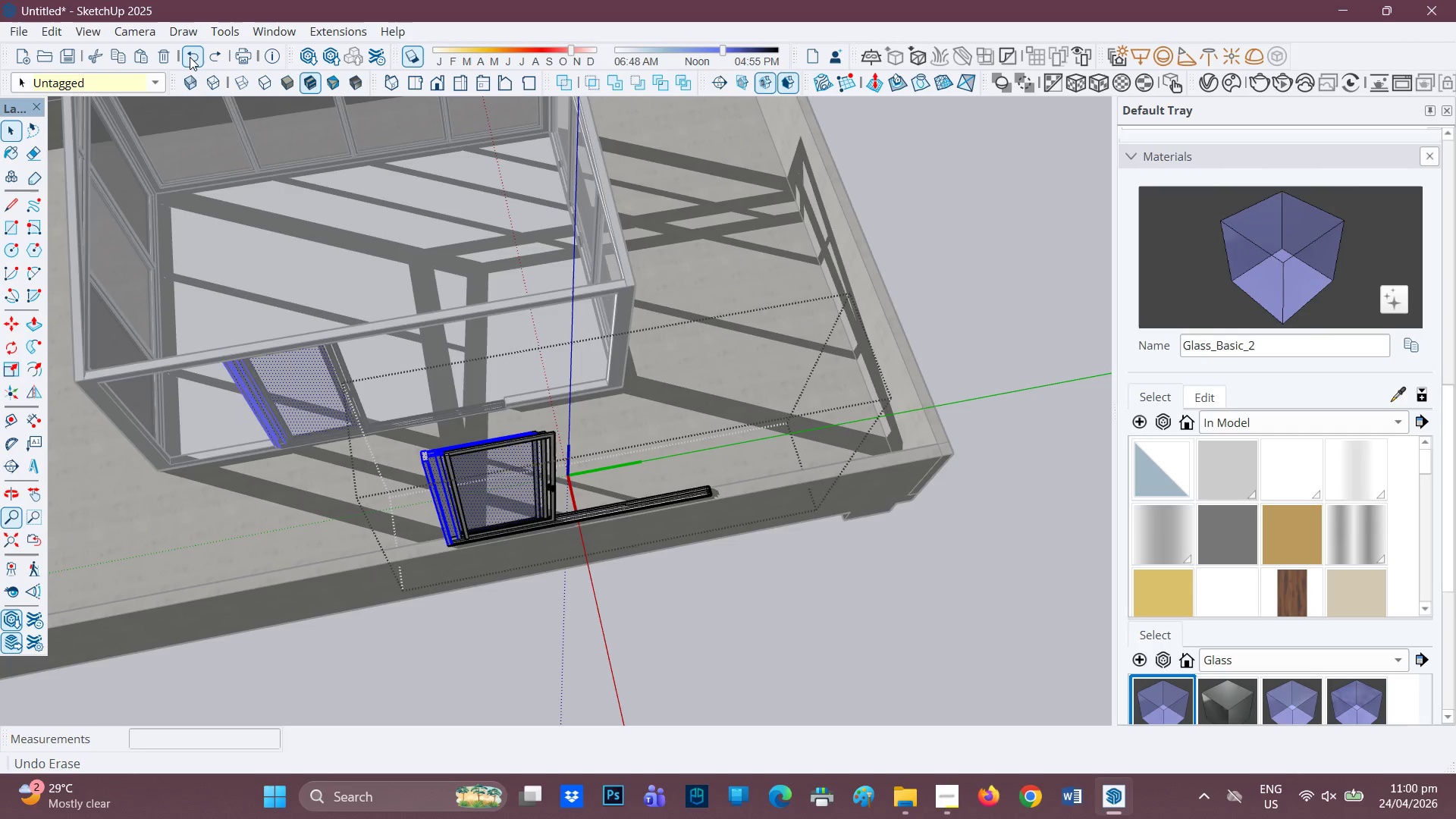 
triple_click([190, 57])
 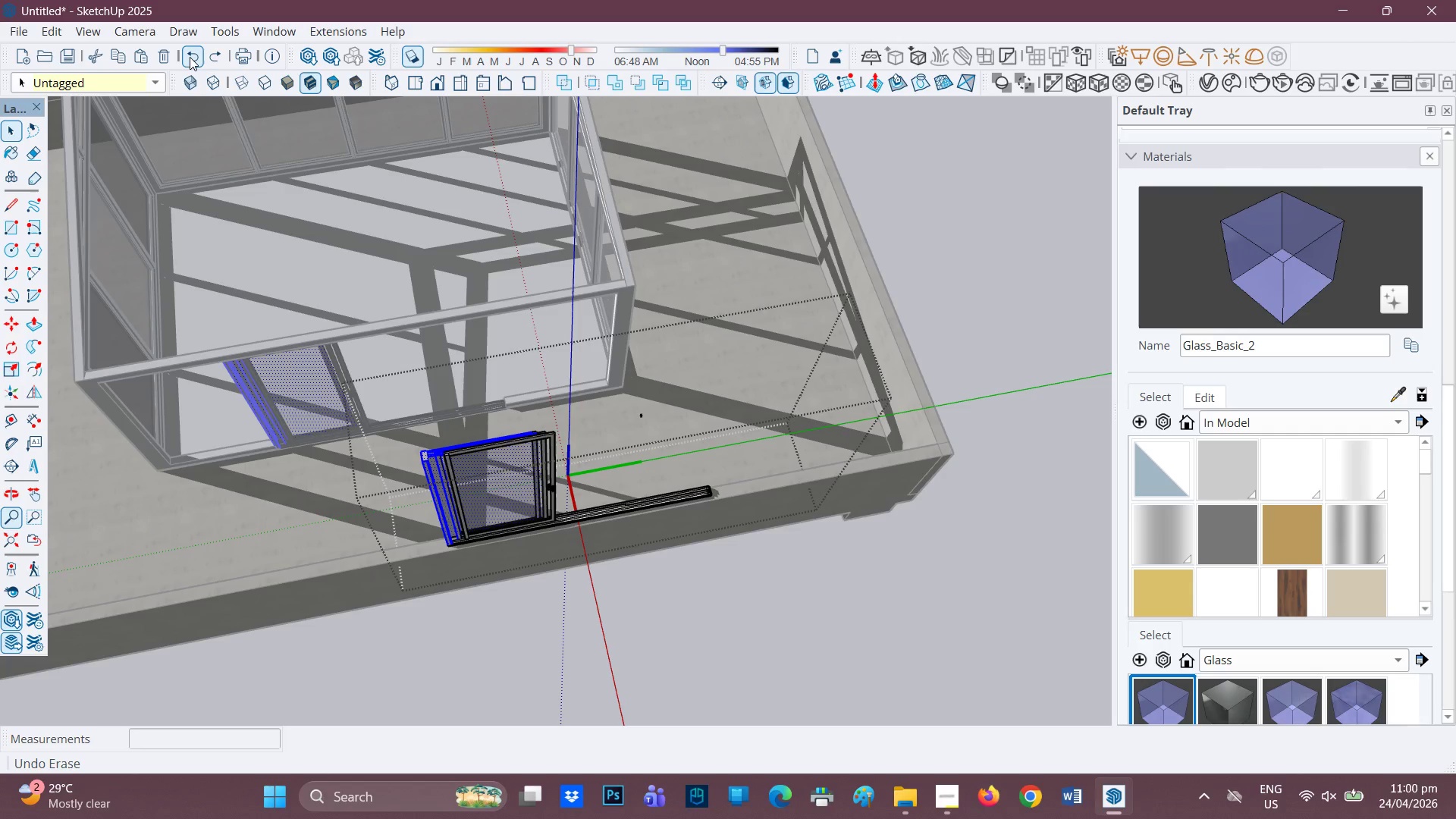 
triple_click([190, 57])
 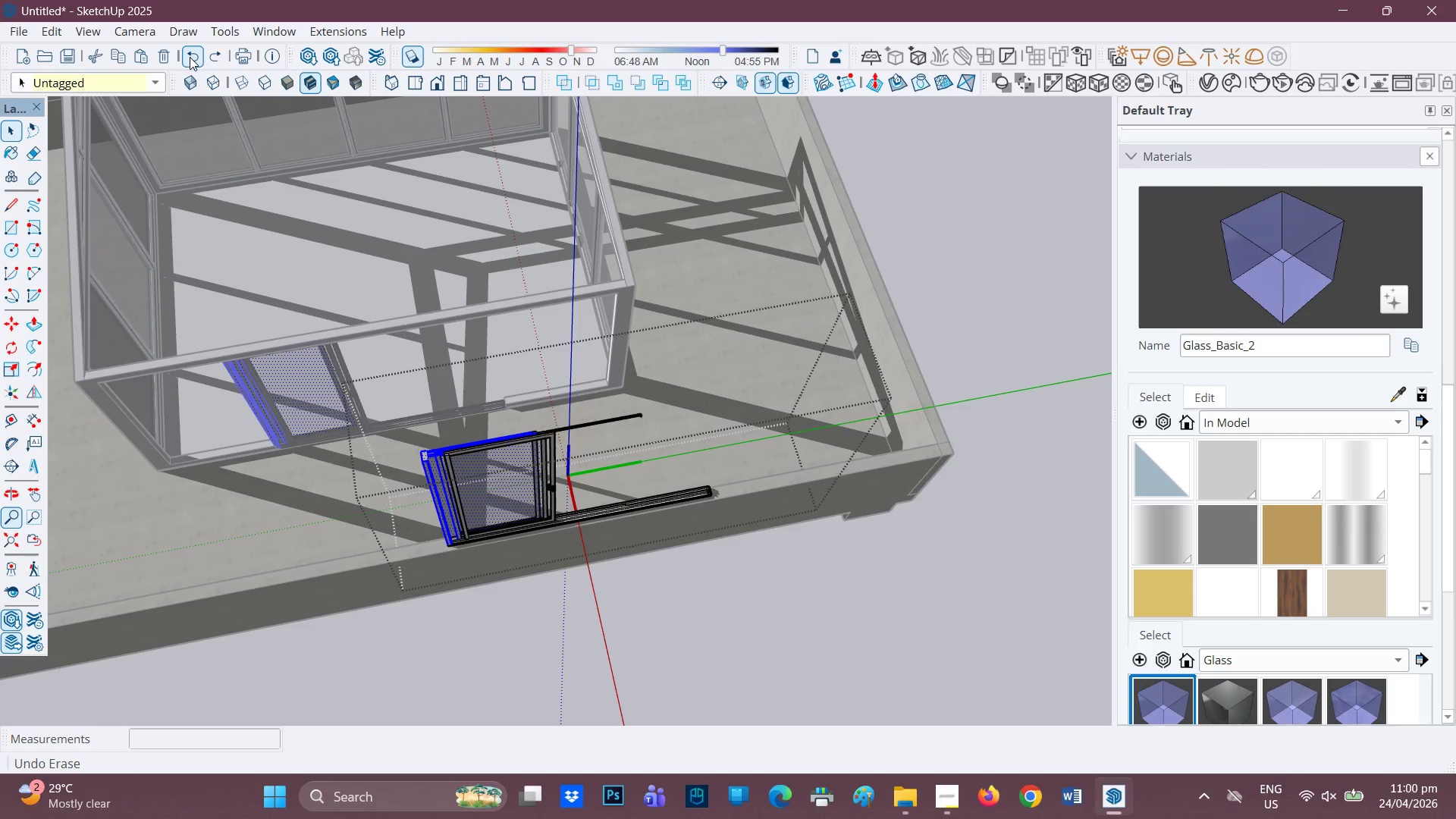 
triple_click([190, 57])
 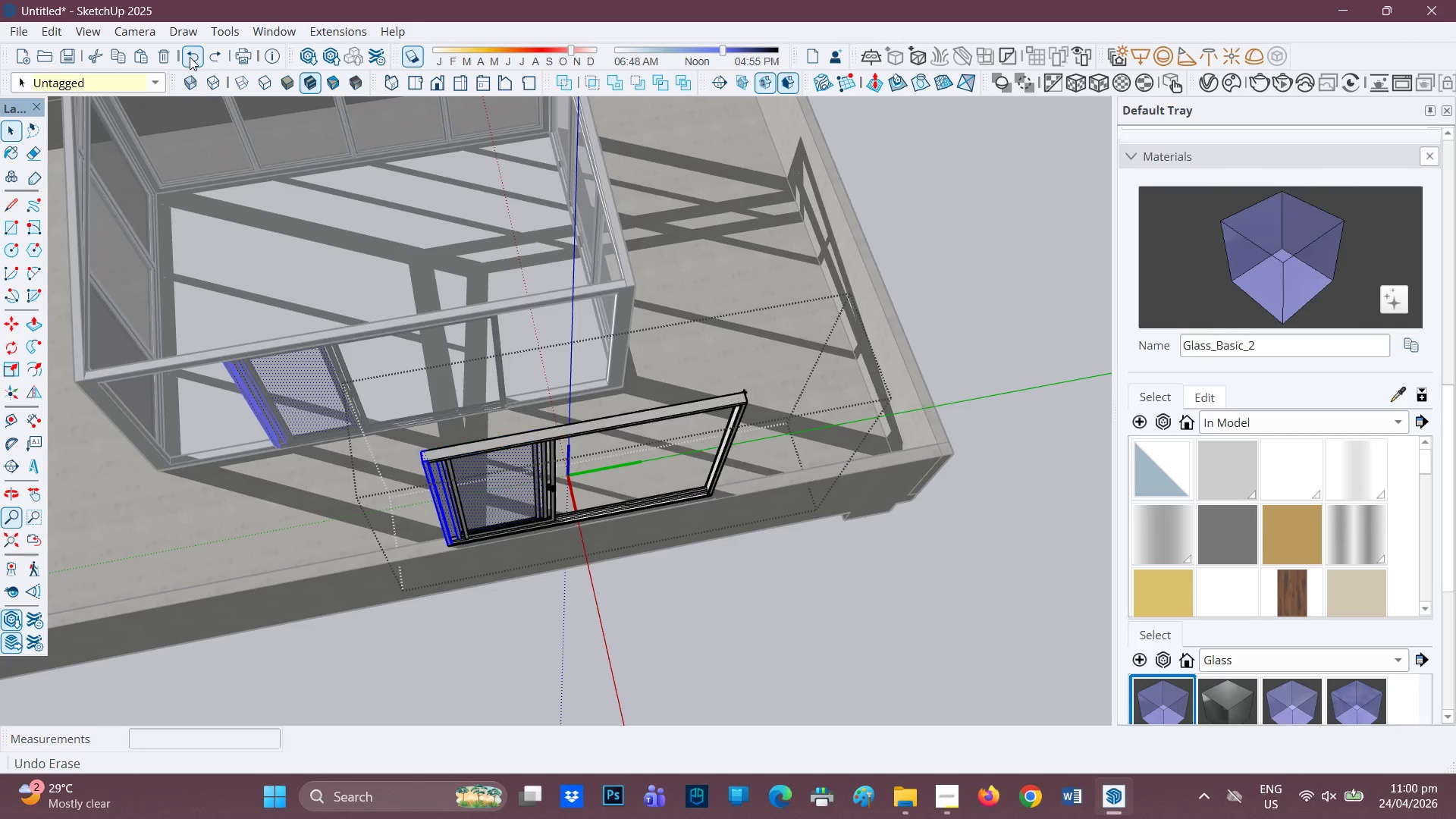 
triple_click([190, 57])
 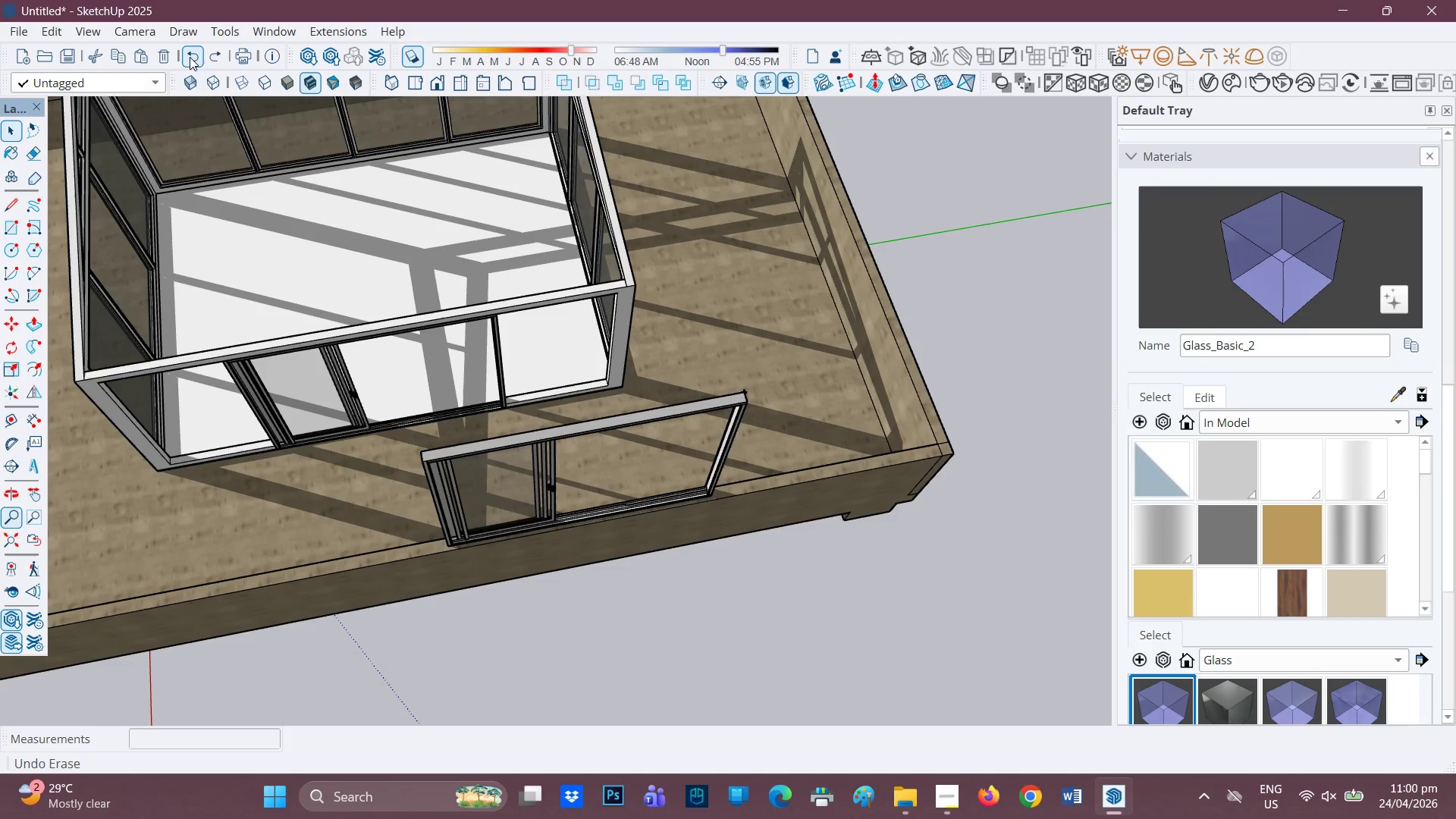 
triple_click([190, 57])
 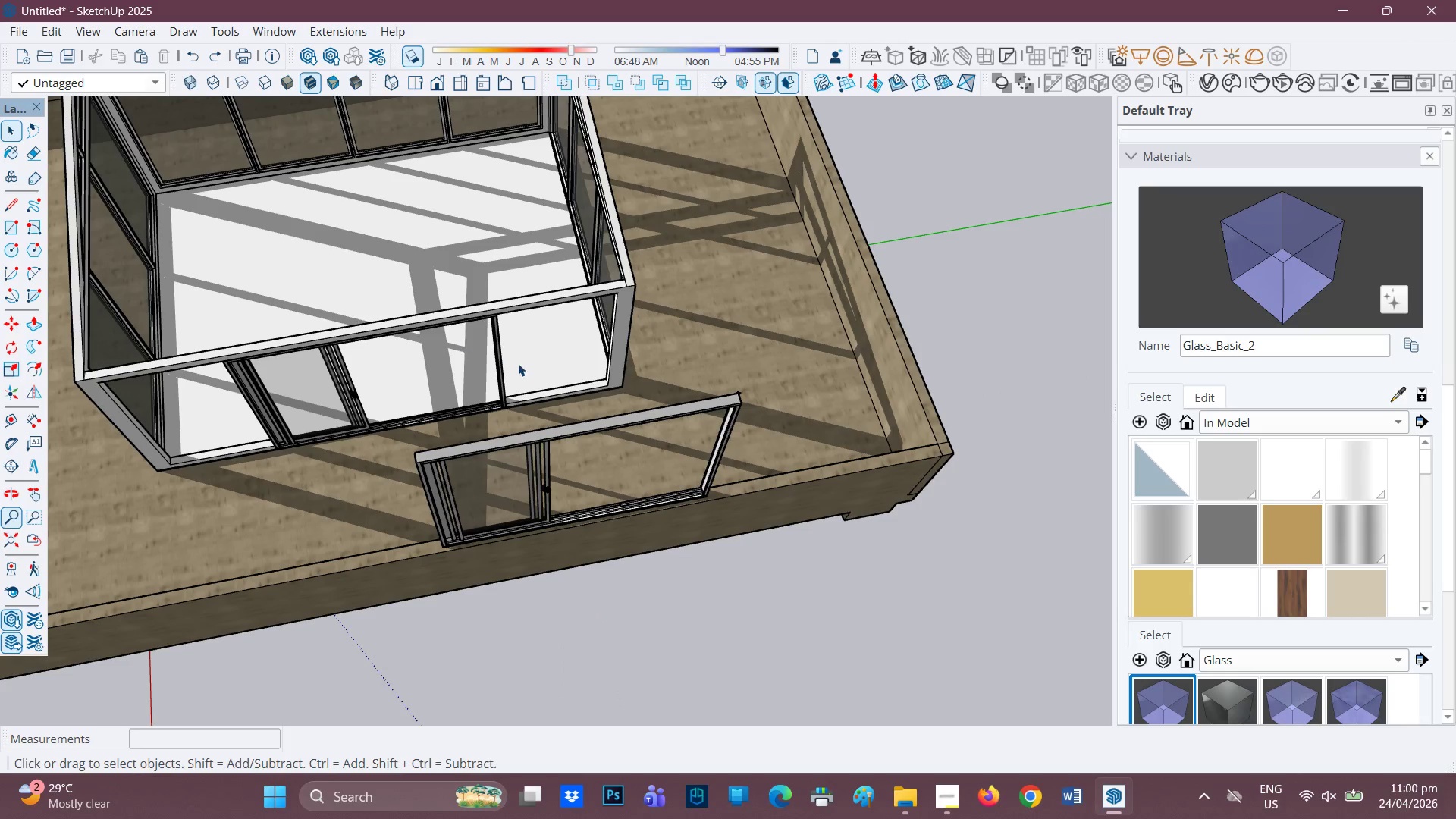 
scroll: coordinate [499, 308], scroll_direction: up, amount: 3.0
 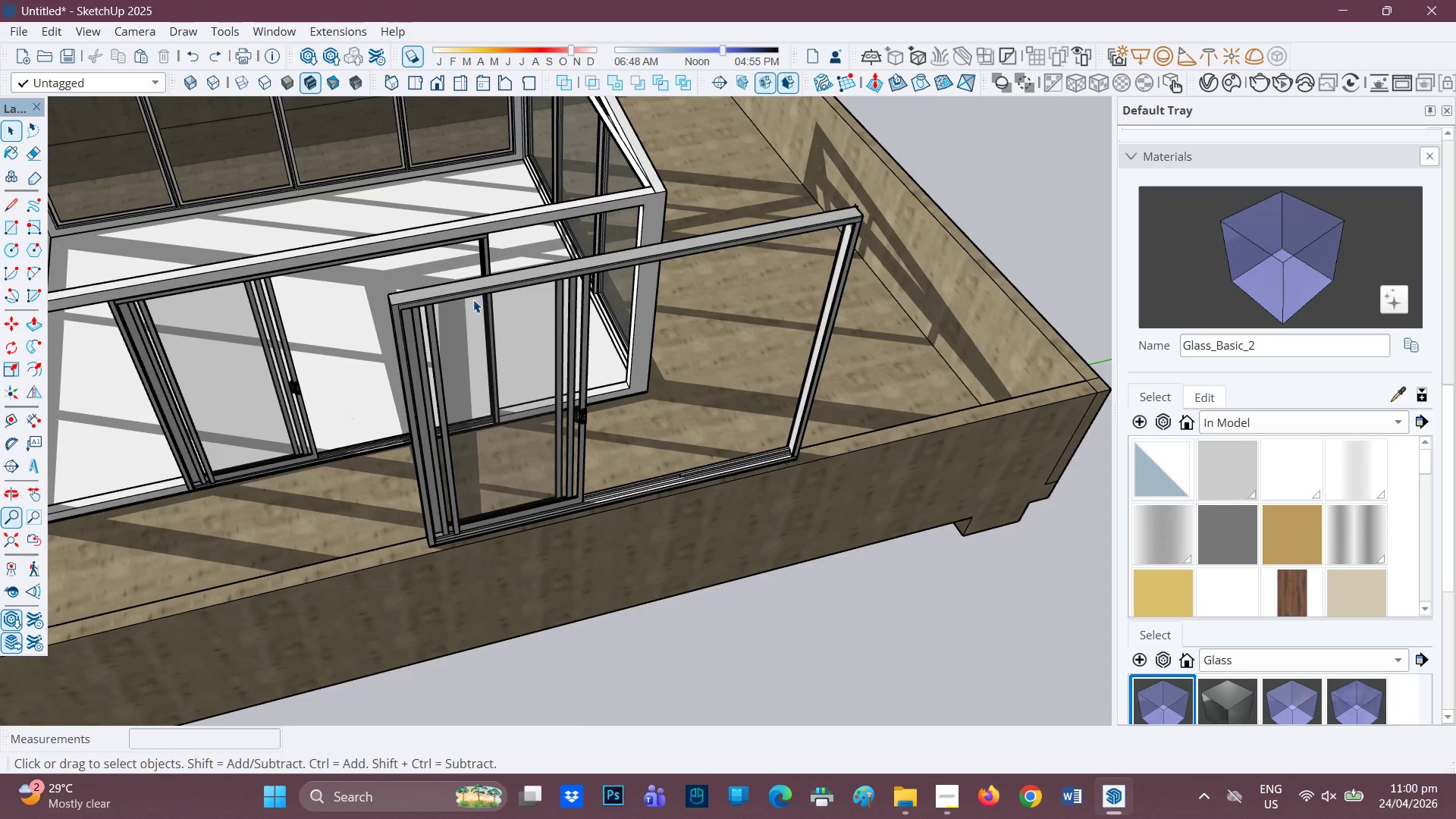 
right_click([469, 290])
 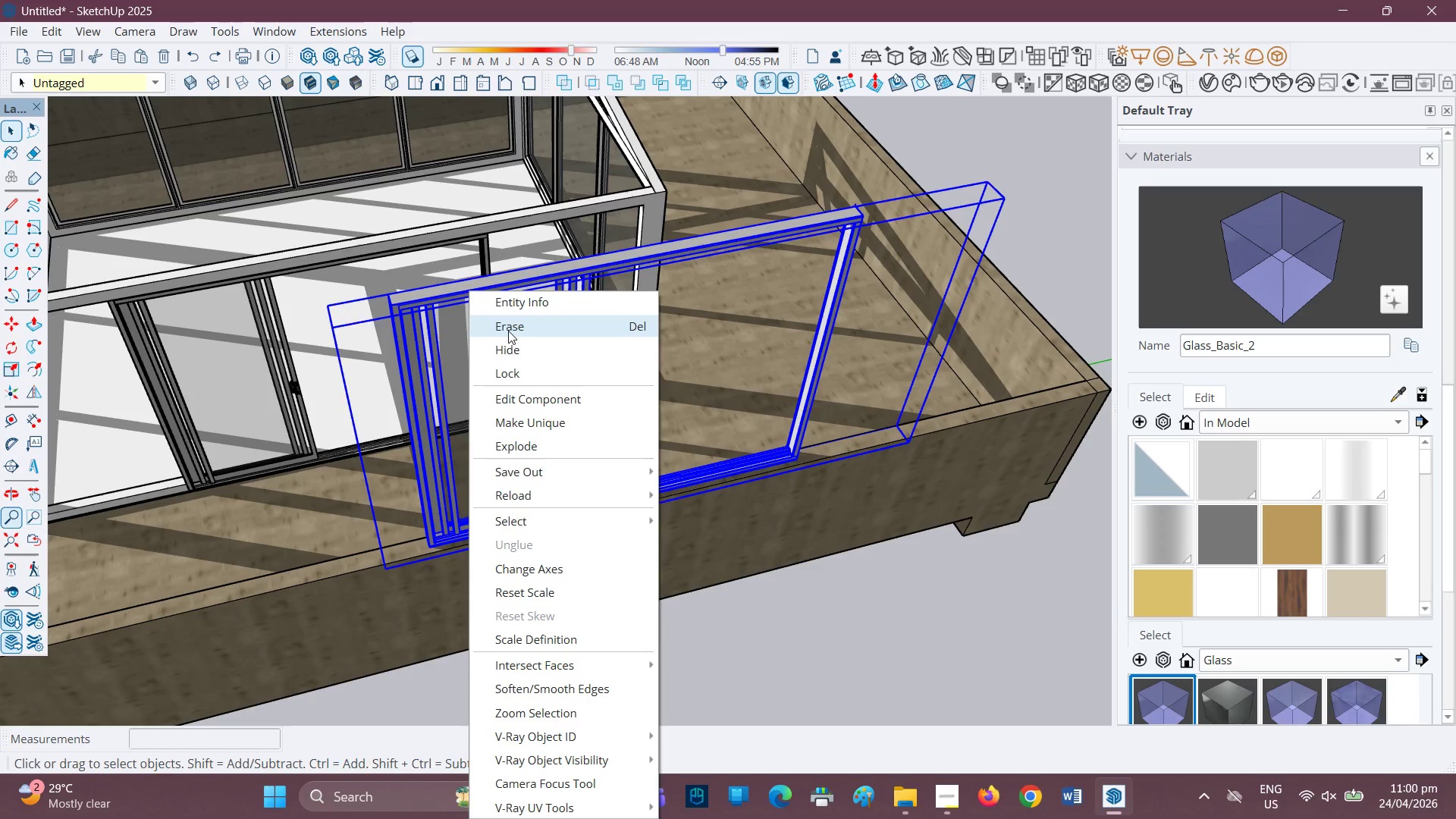 
left_click([509, 331])
 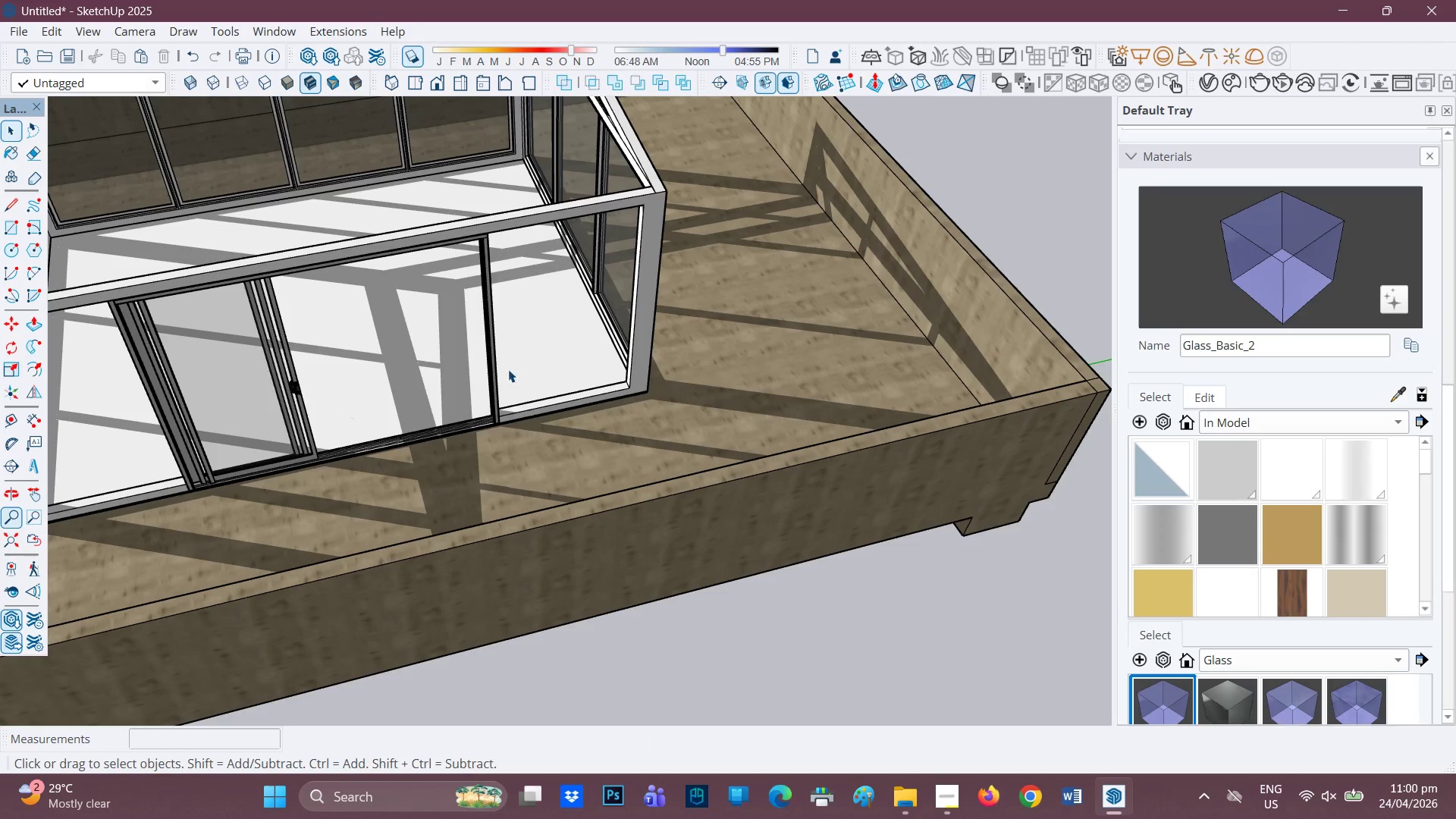 
scroll: coordinate [507, 438], scroll_direction: down, amount: 6.0
 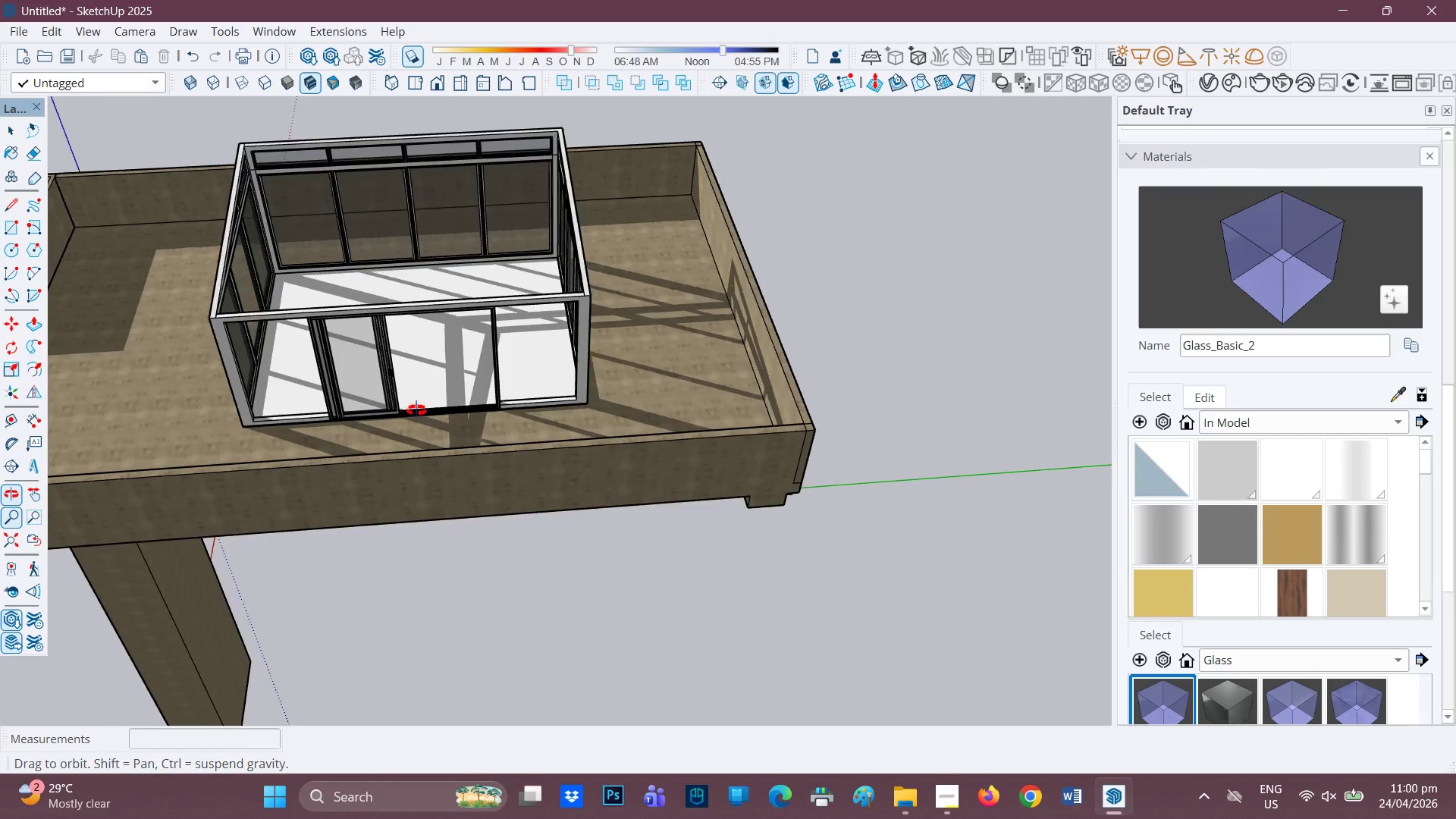 
scroll: coordinate [490, 402], scroll_direction: up, amount: 11.0
 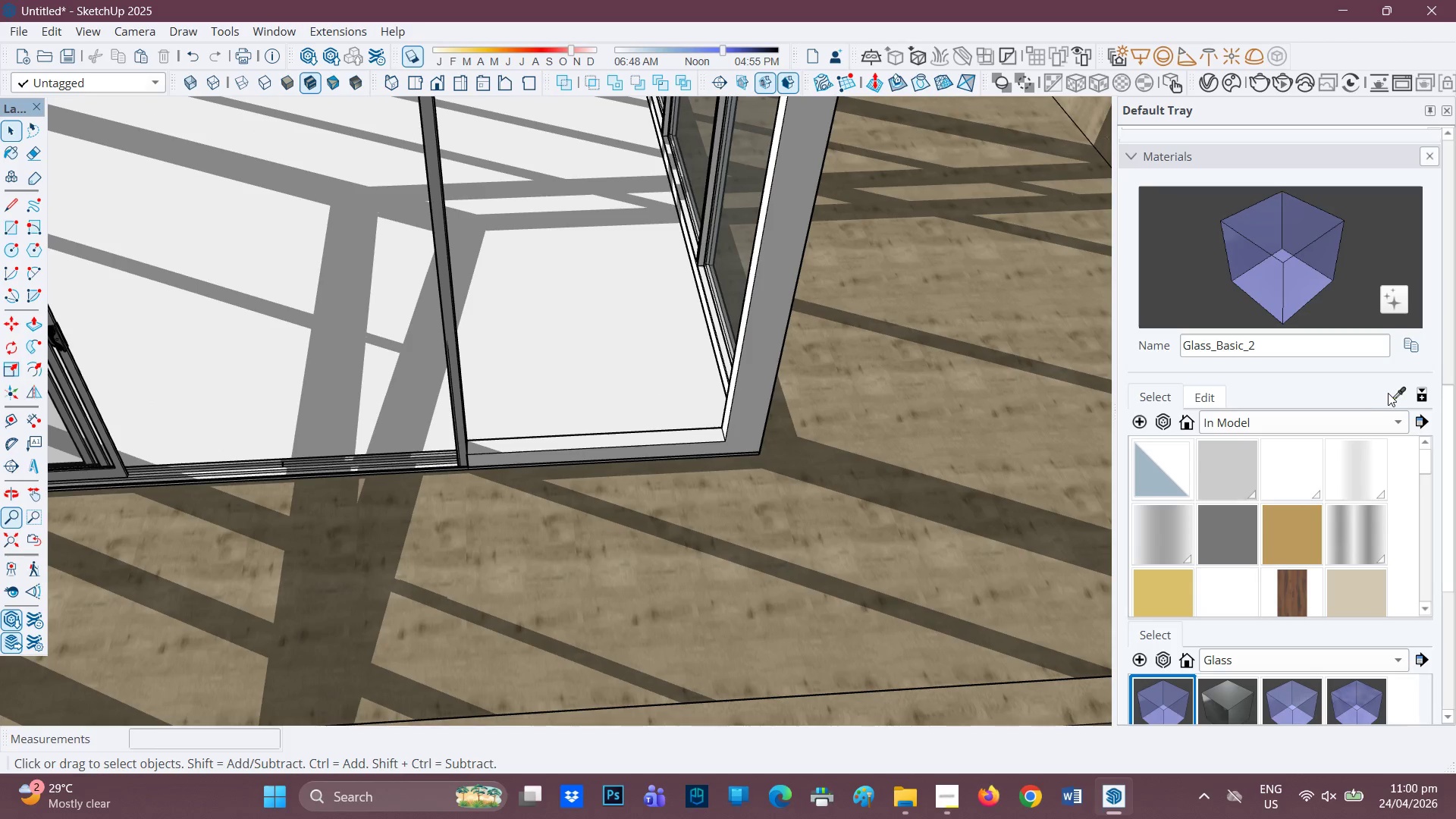 
left_click([1393, 393])
 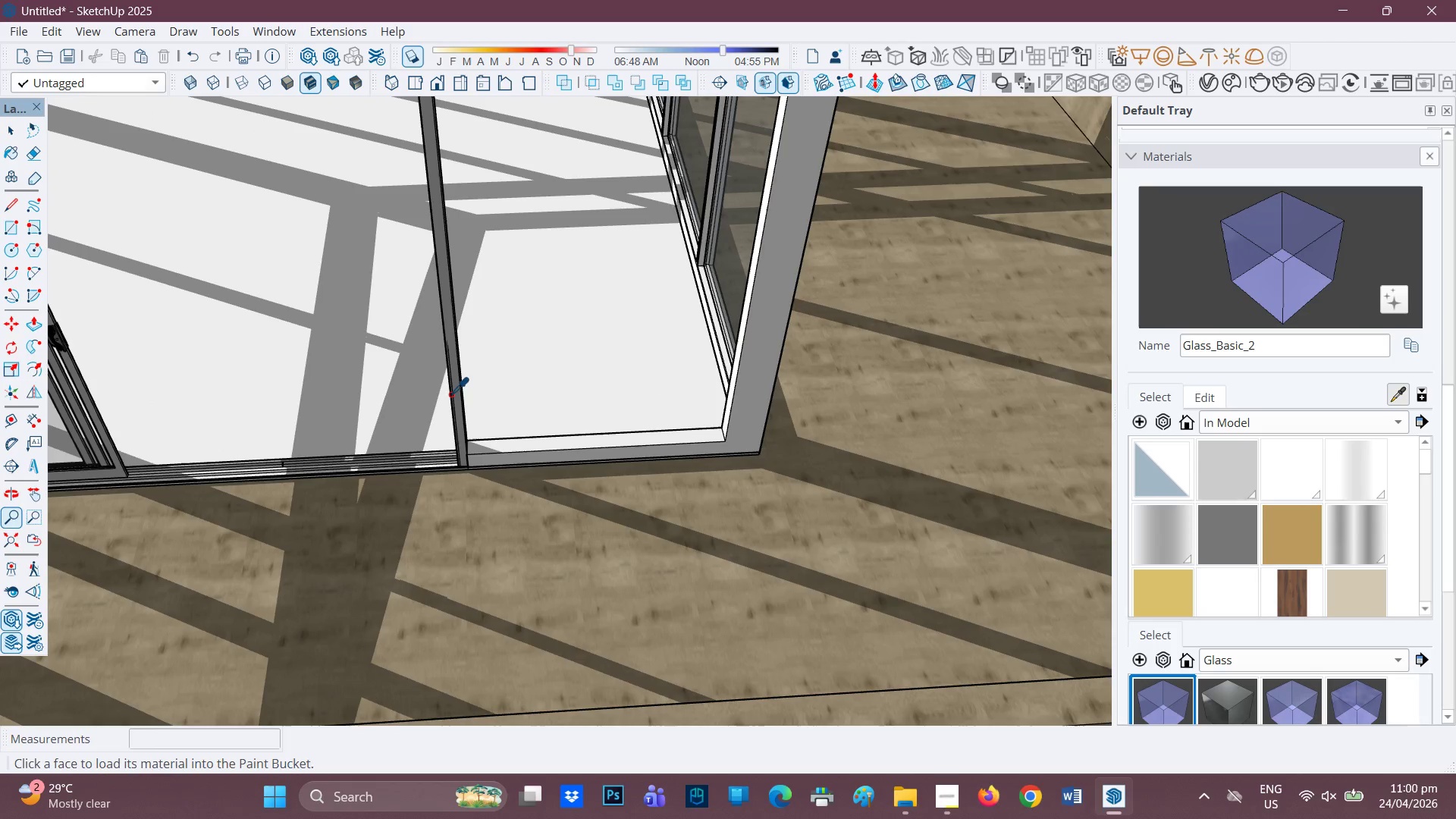 
scroll: coordinate [494, 463], scroll_direction: up, amount: 3.0
 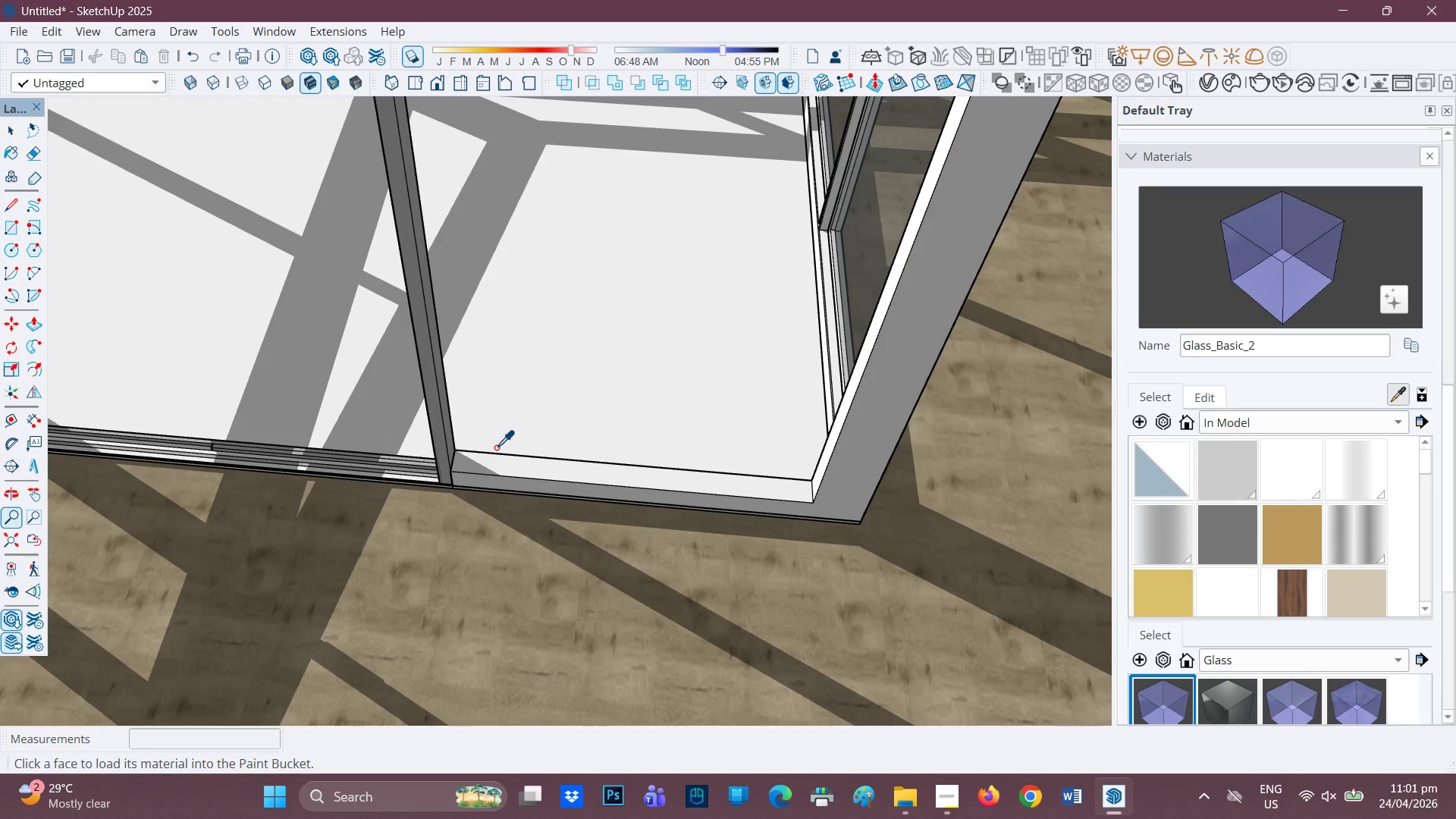 
scroll: coordinate [497, 445], scroll_direction: down, amount: 7.0
 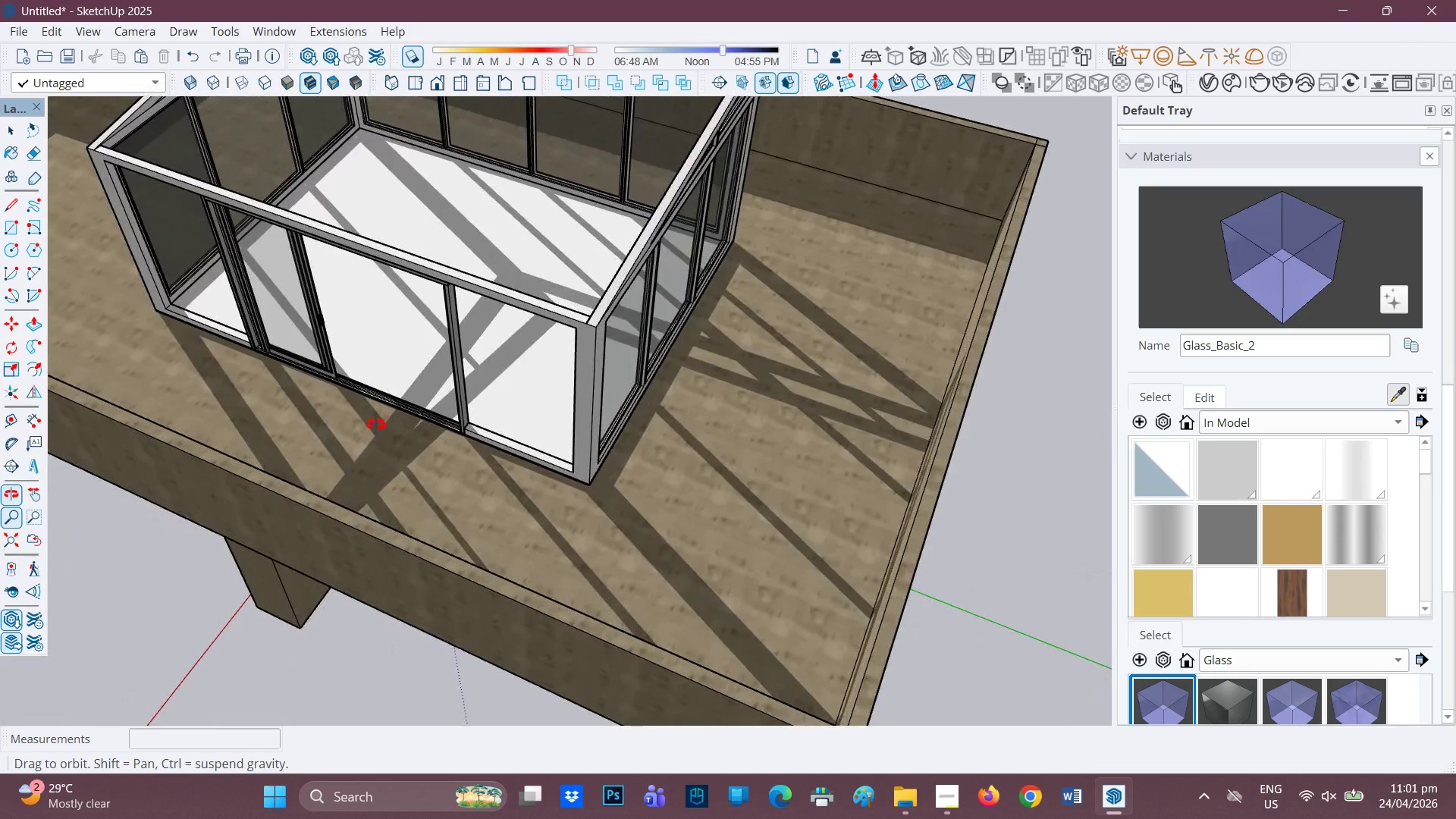 
wait(5.92)
 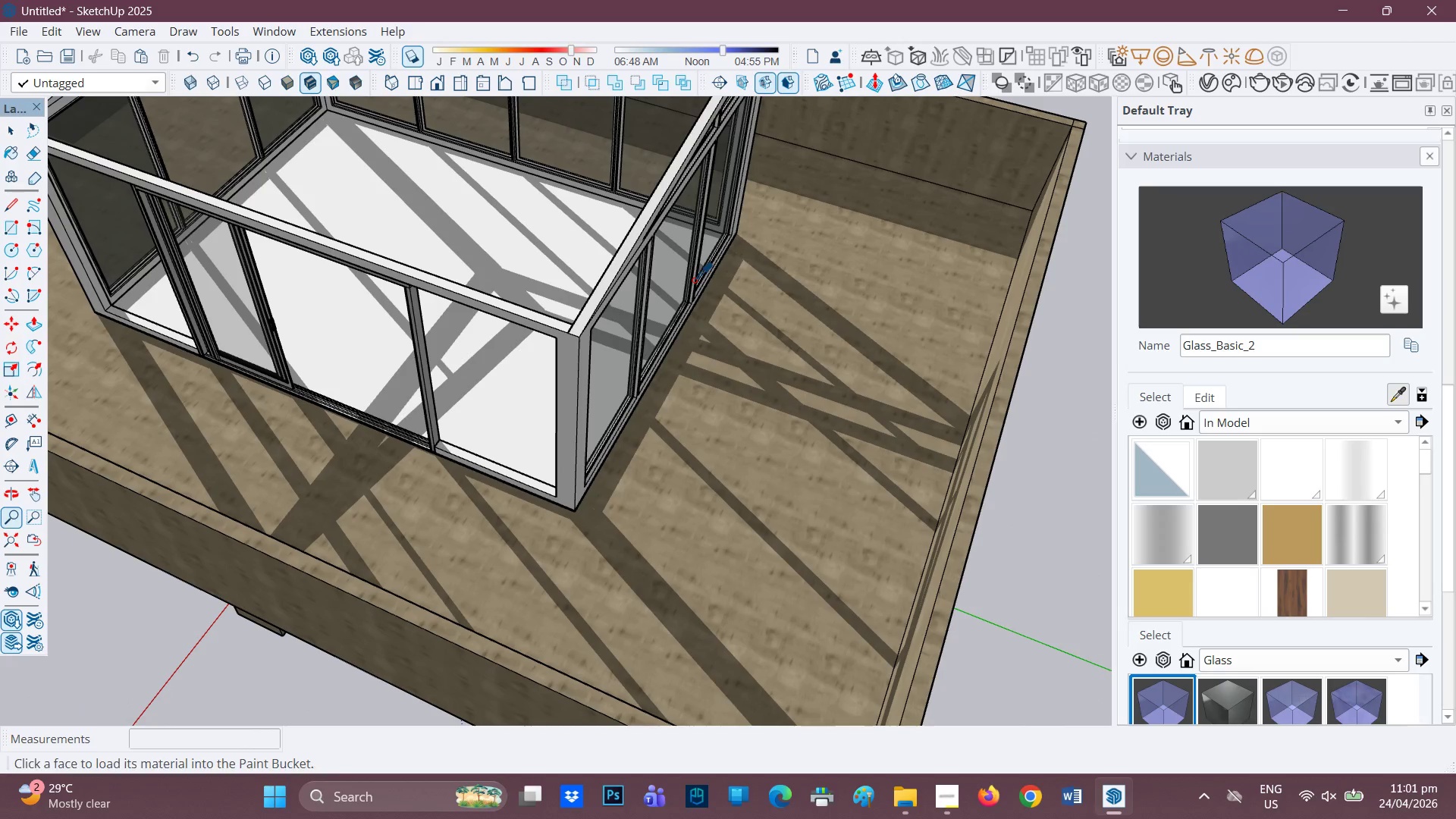 
key(Space)
 